 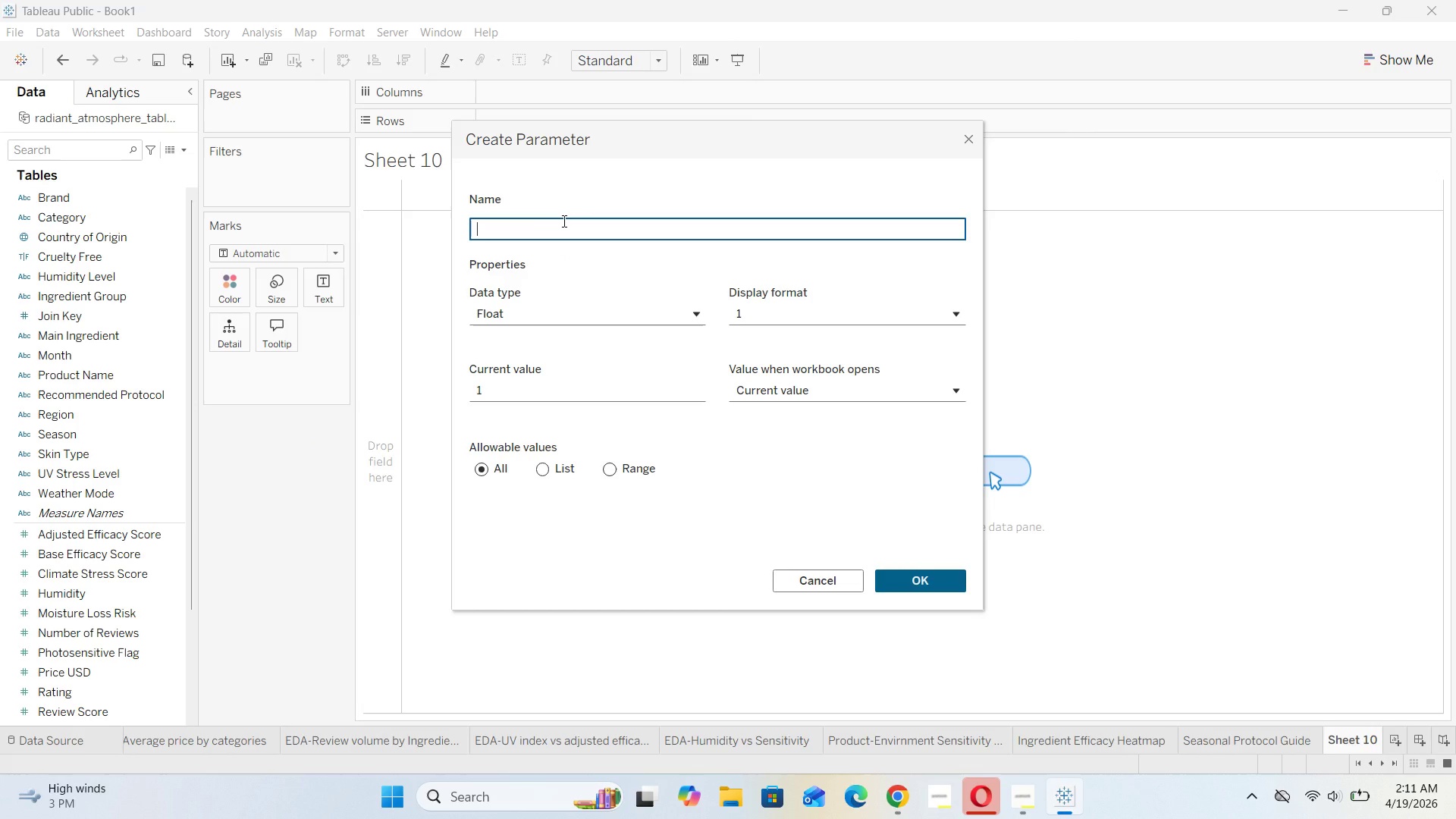 
type(Weather View Mode)
 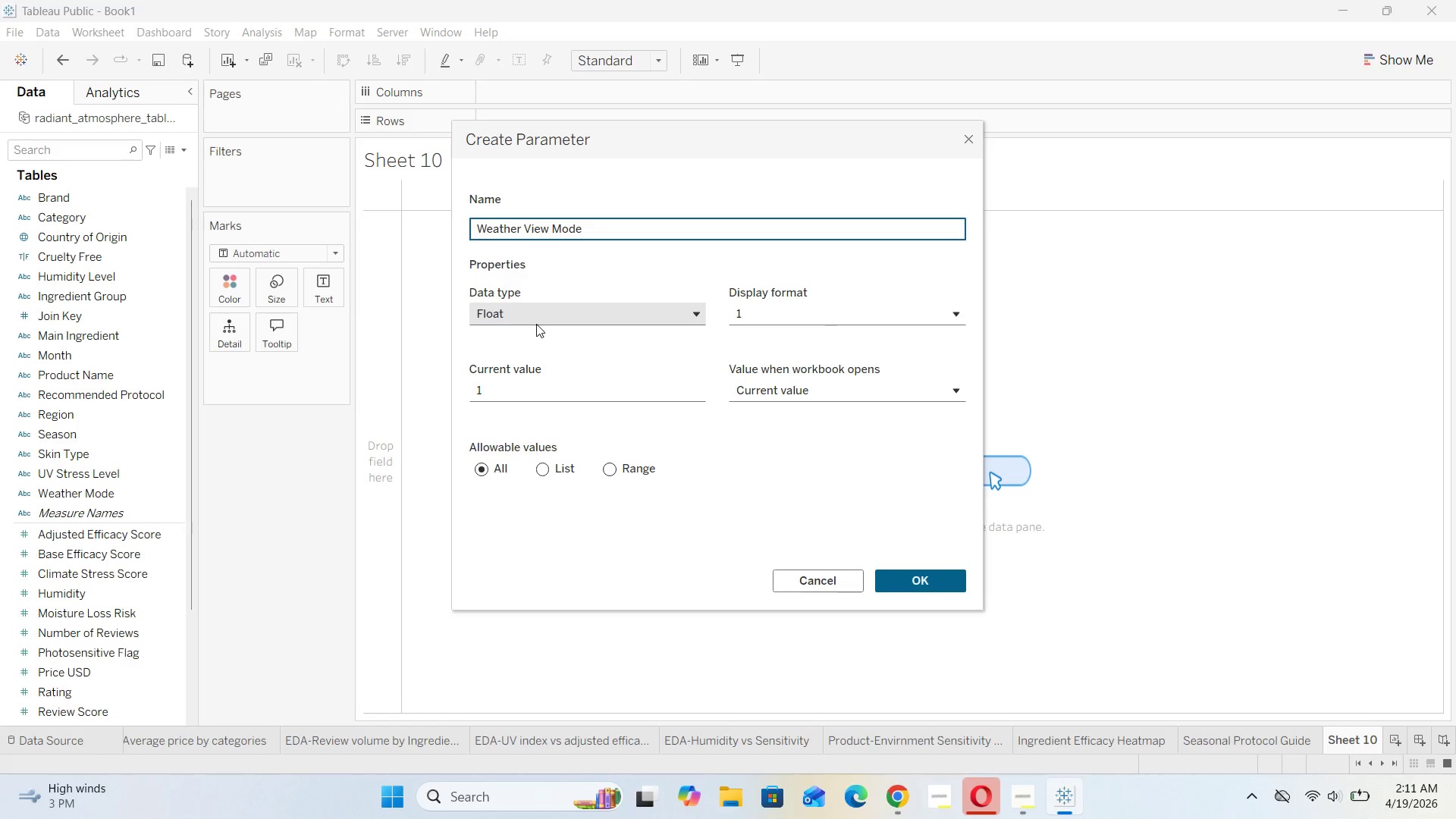 
left_click([549, 318])
 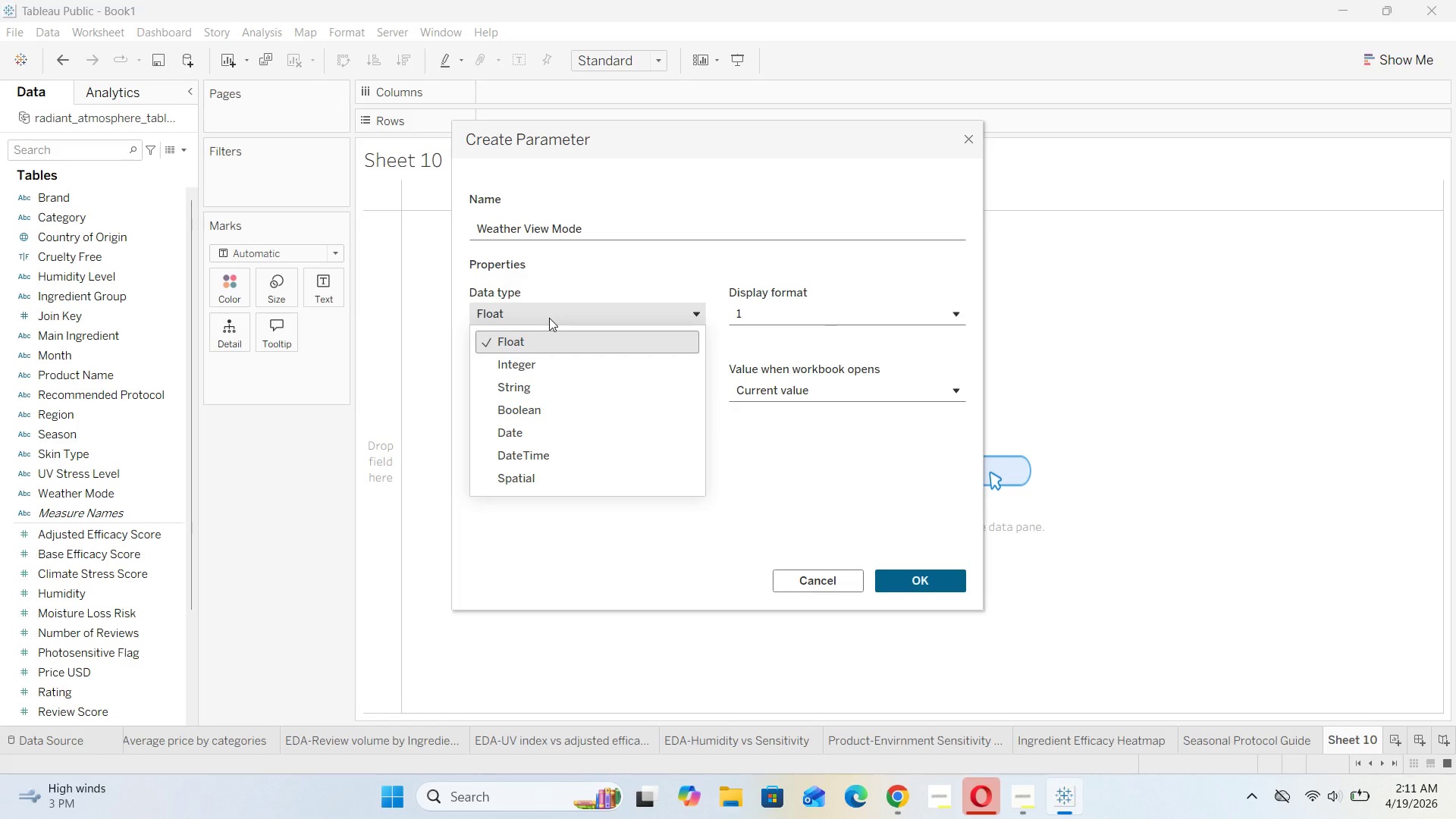 
wait(5.16)
 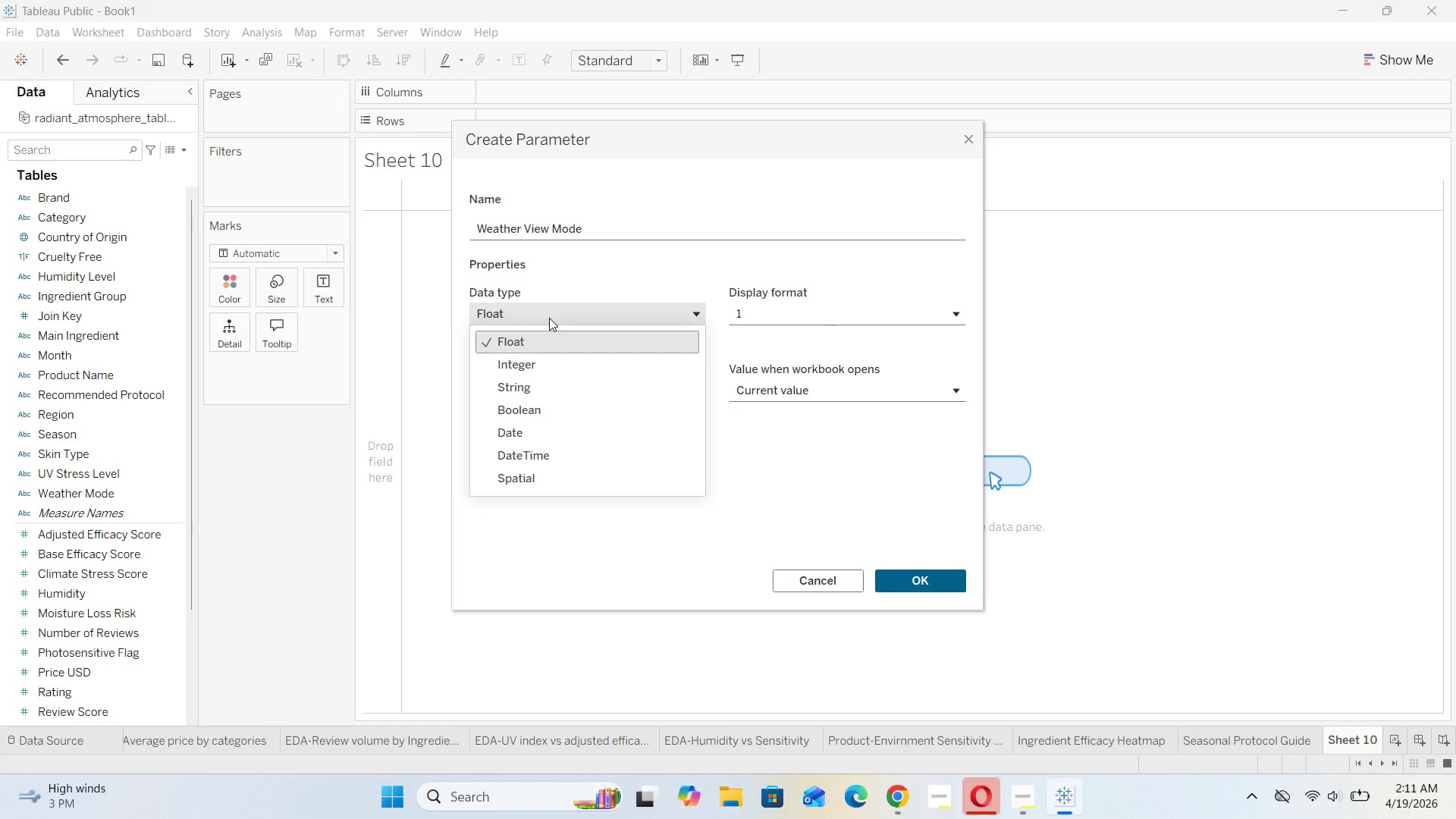 
left_click([524, 386])
 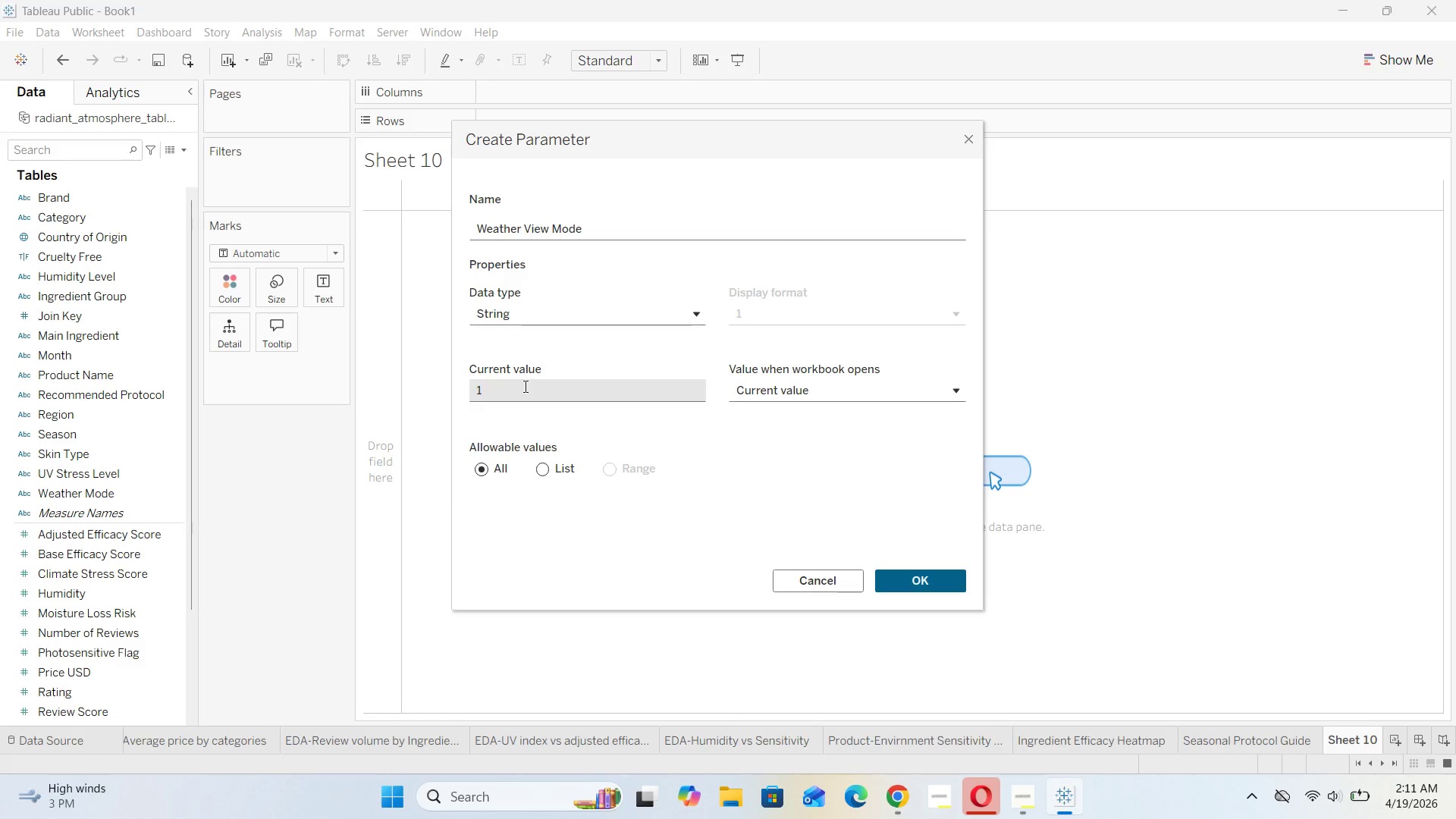 
left_click([544, 469])
 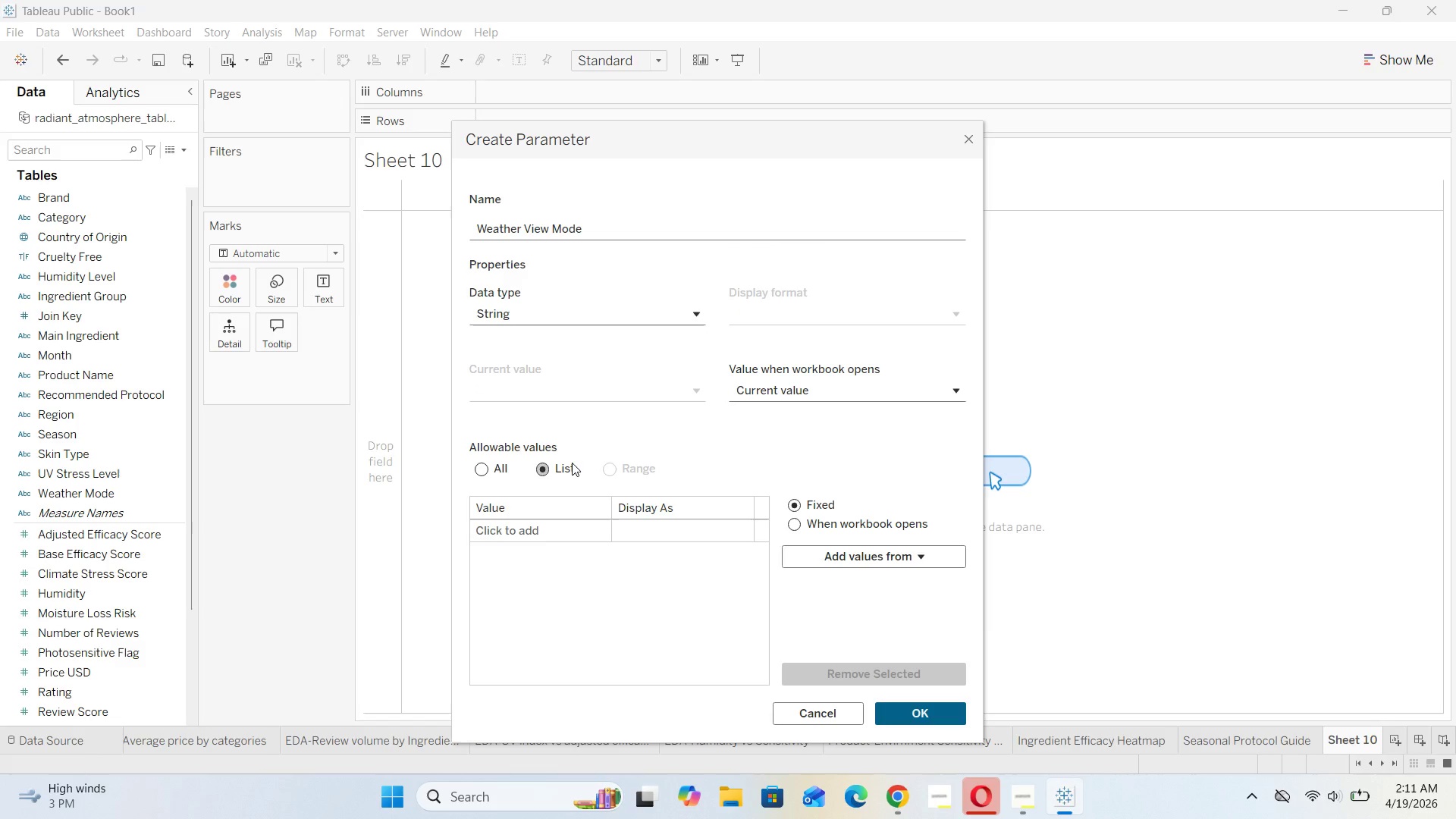 
left_click([505, 537])
 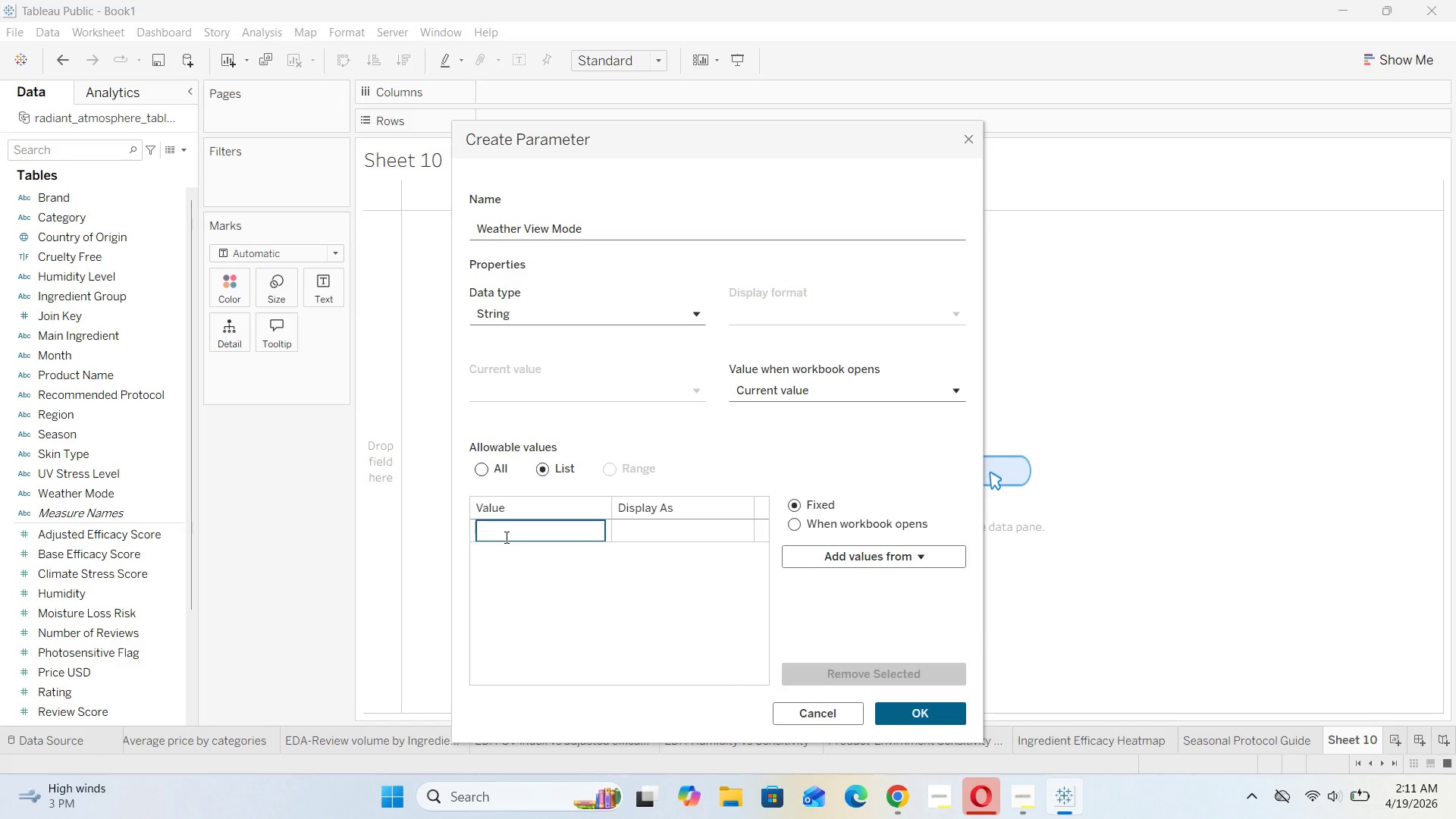 
type(Current weather)
 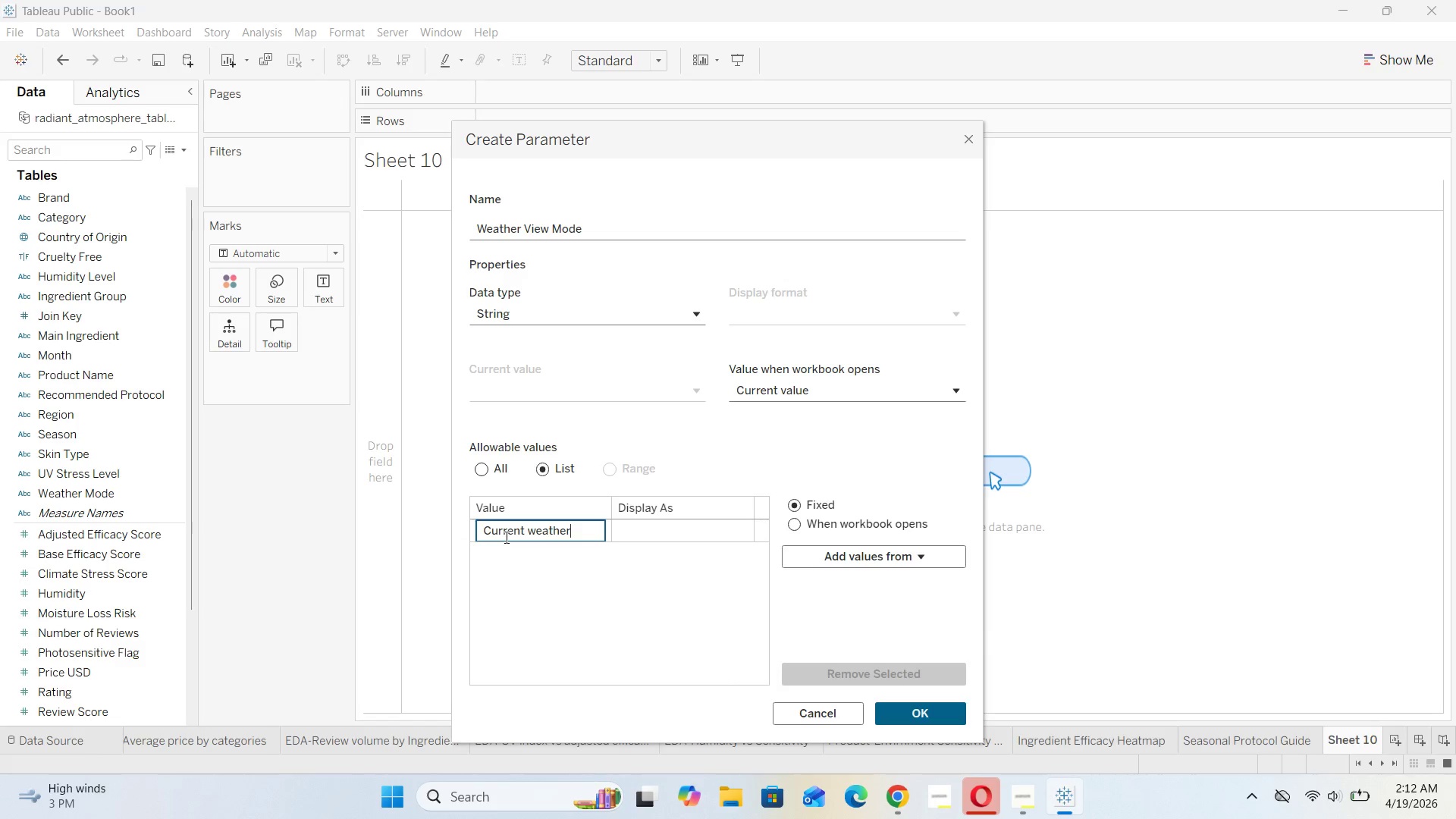 
key(ArrowLeft)
 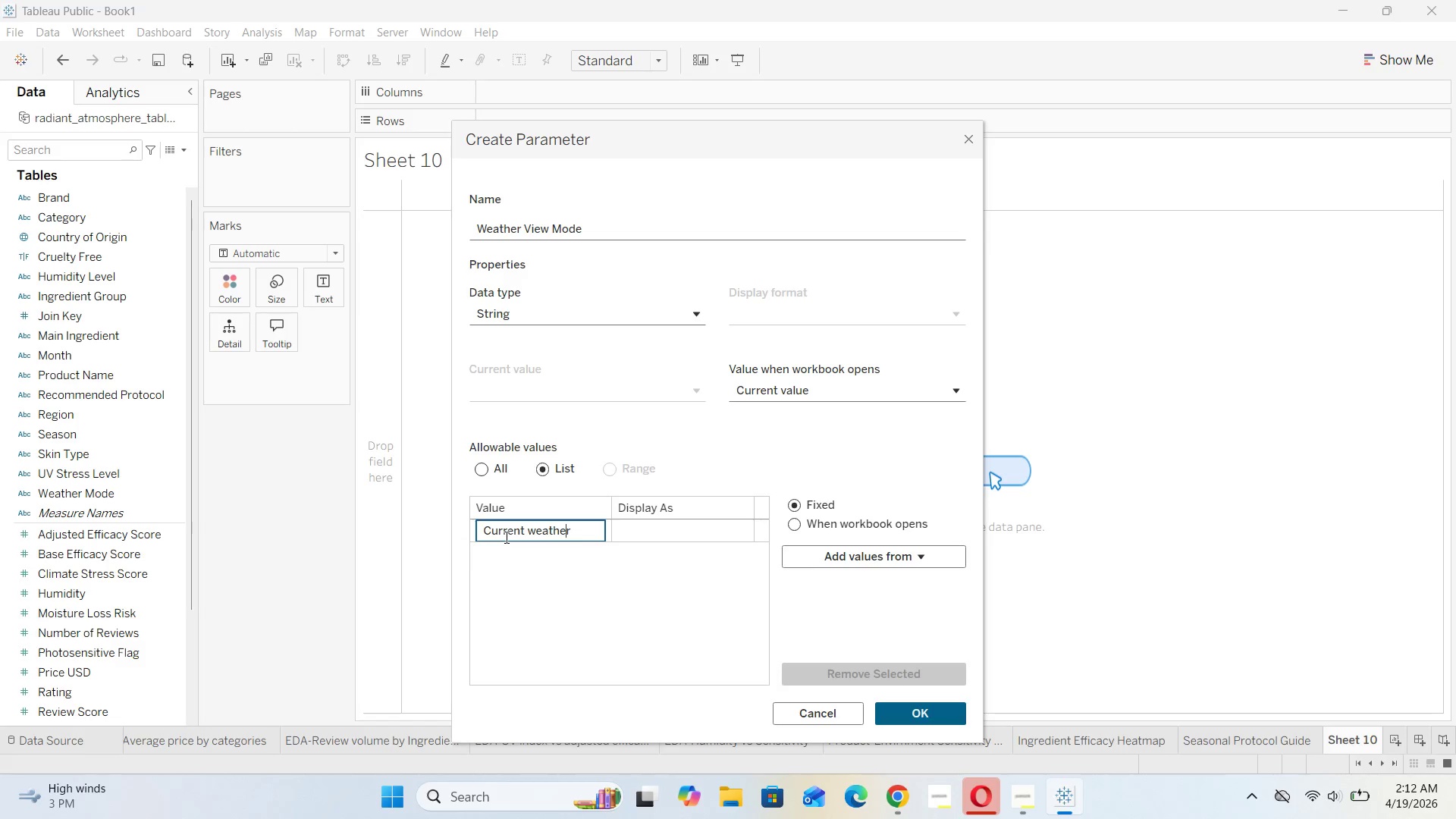 
key(ArrowLeft)
 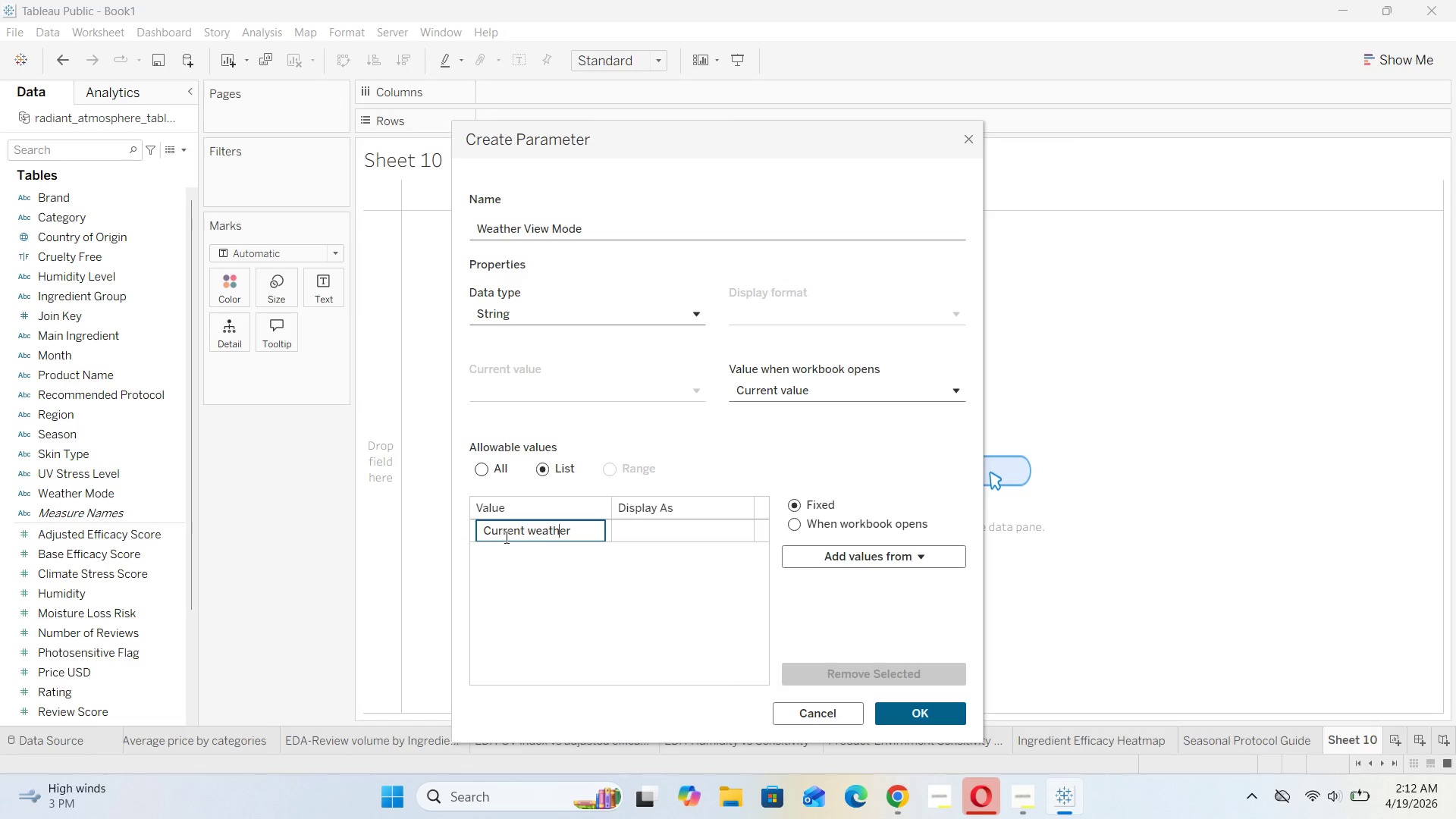 
key(ArrowLeft)
 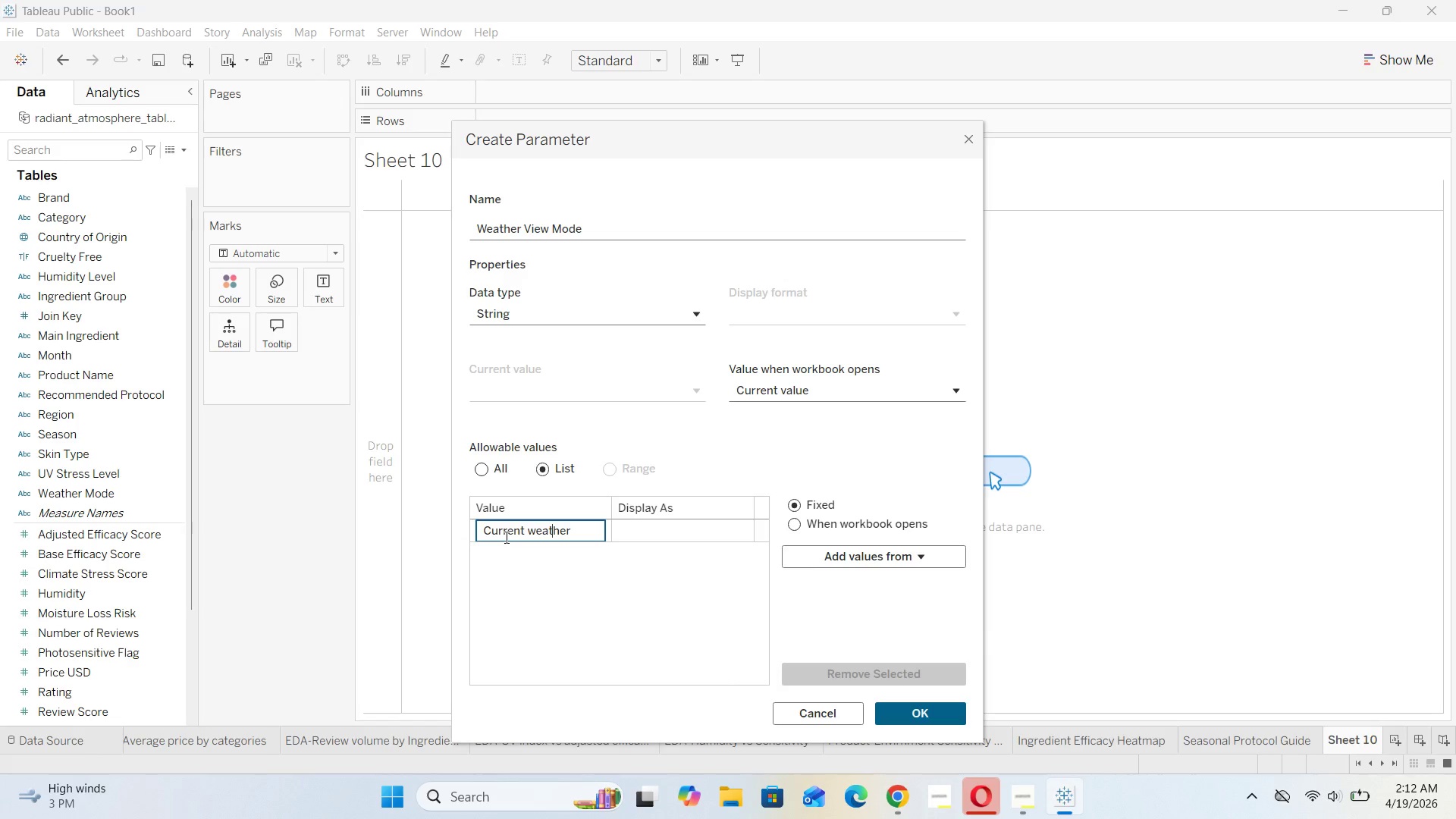 
key(ArrowLeft)
 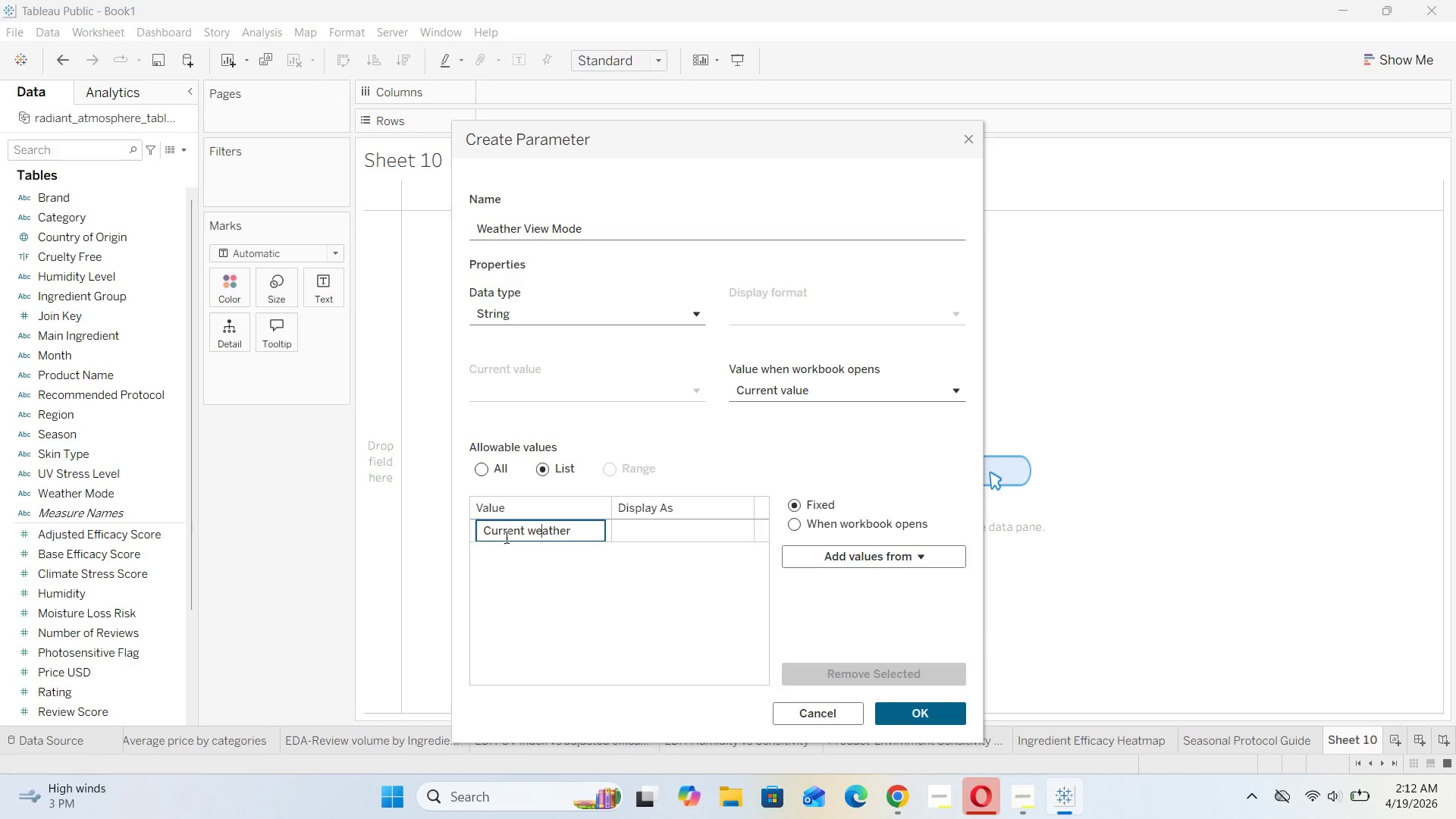 
key(ArrowLeft)
 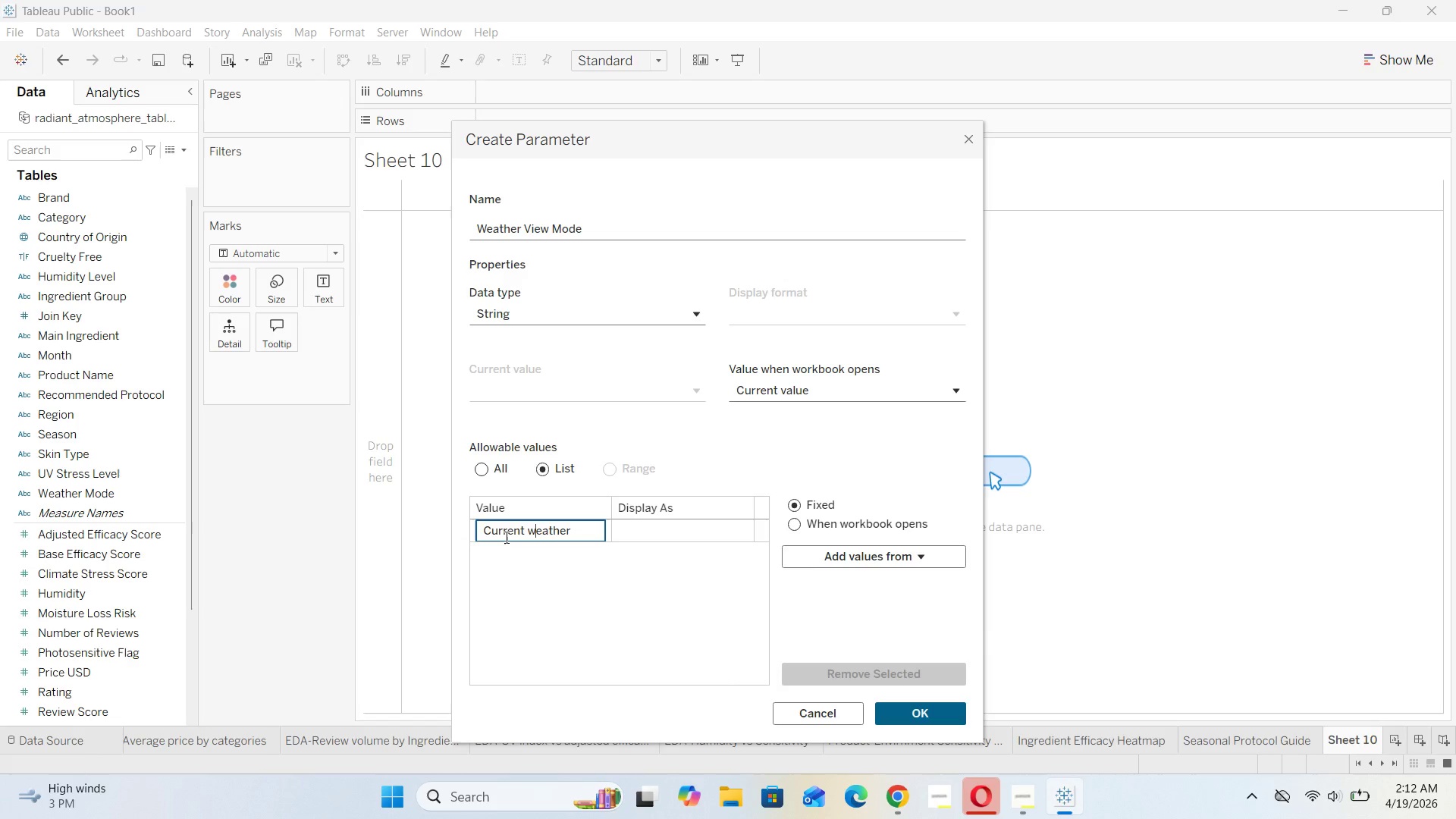 
key(ArrowLeft)
 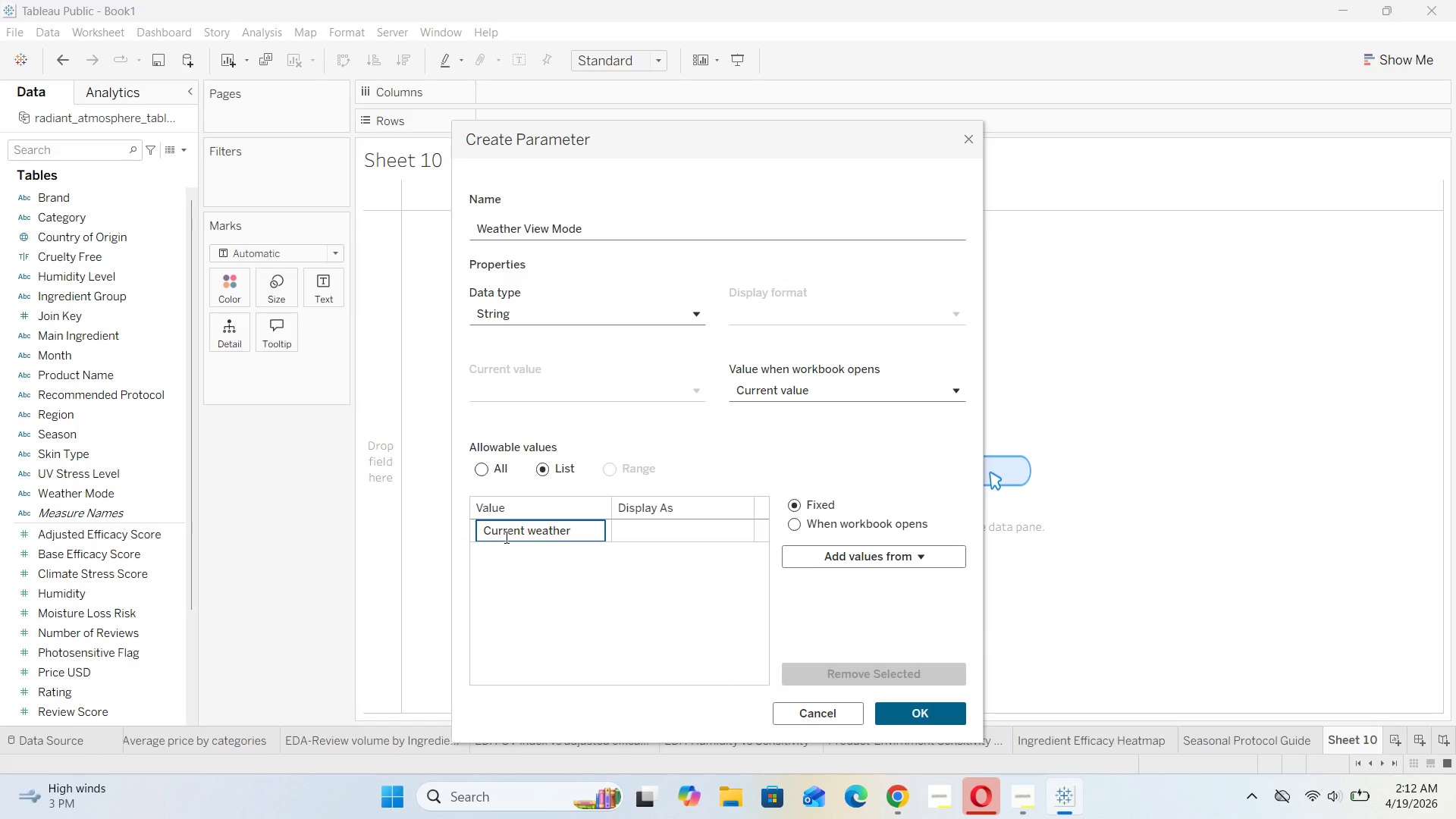 
key(Backspace)
 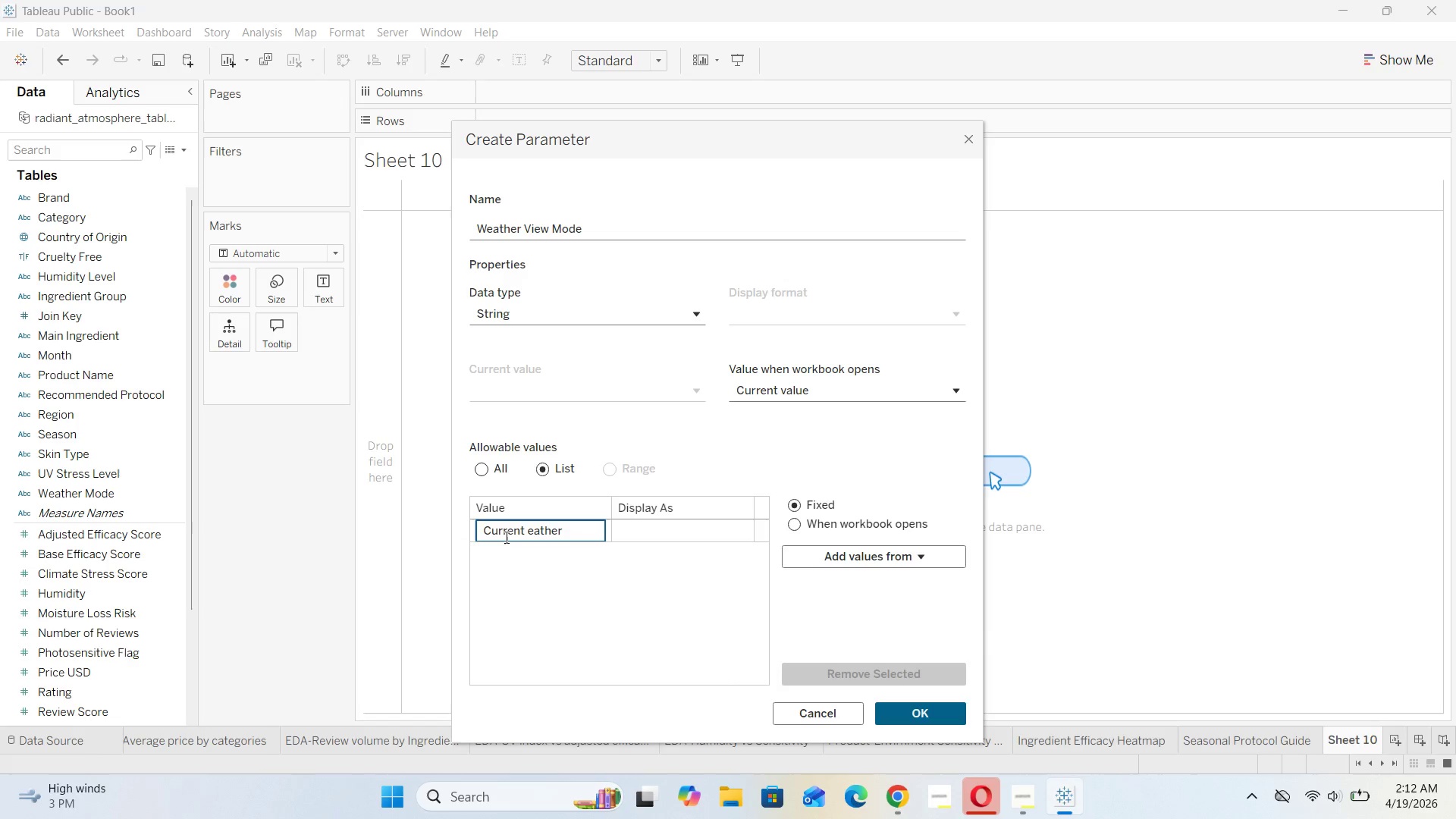 
key(CapsLock)
 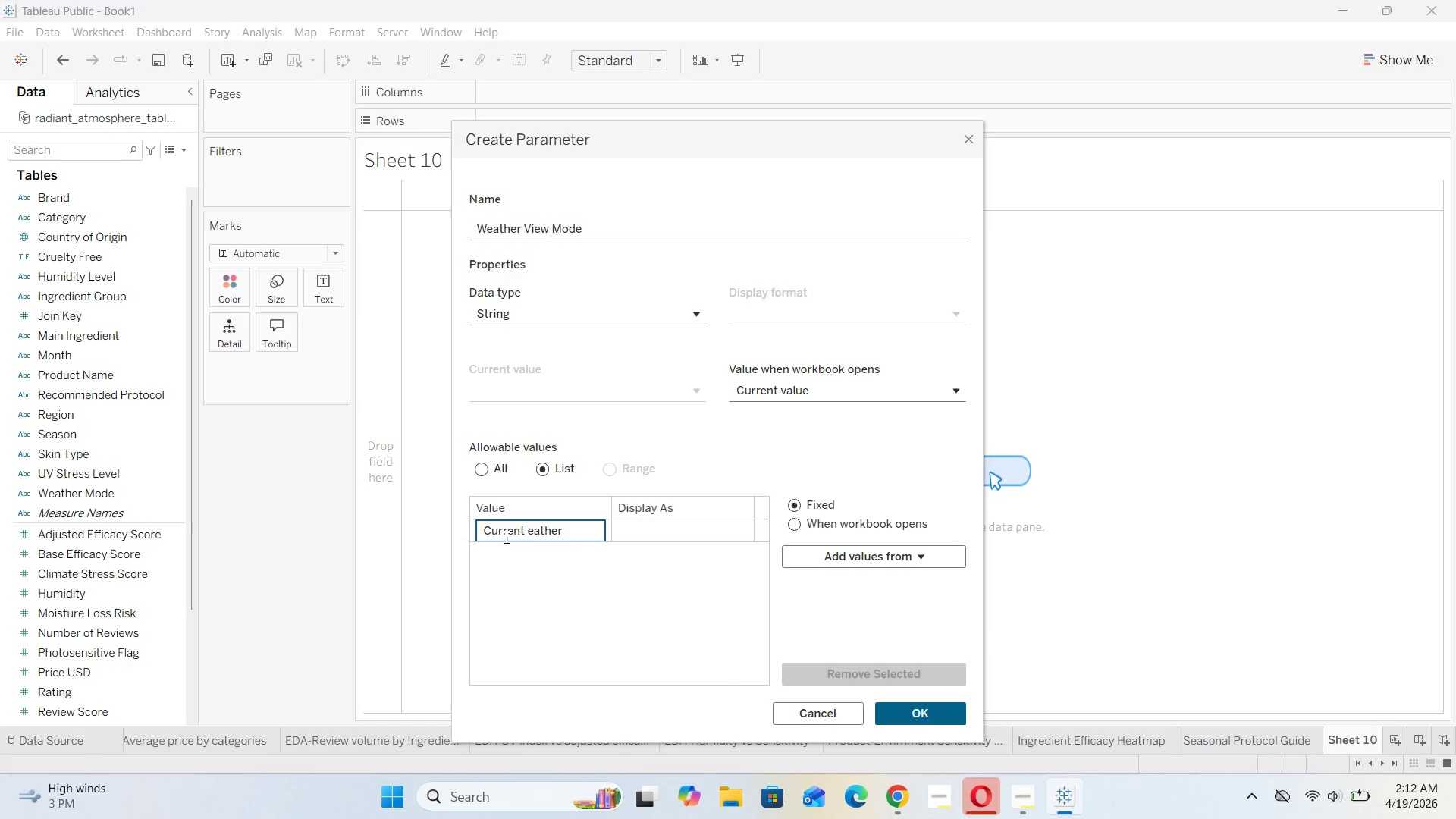 
key(W)
 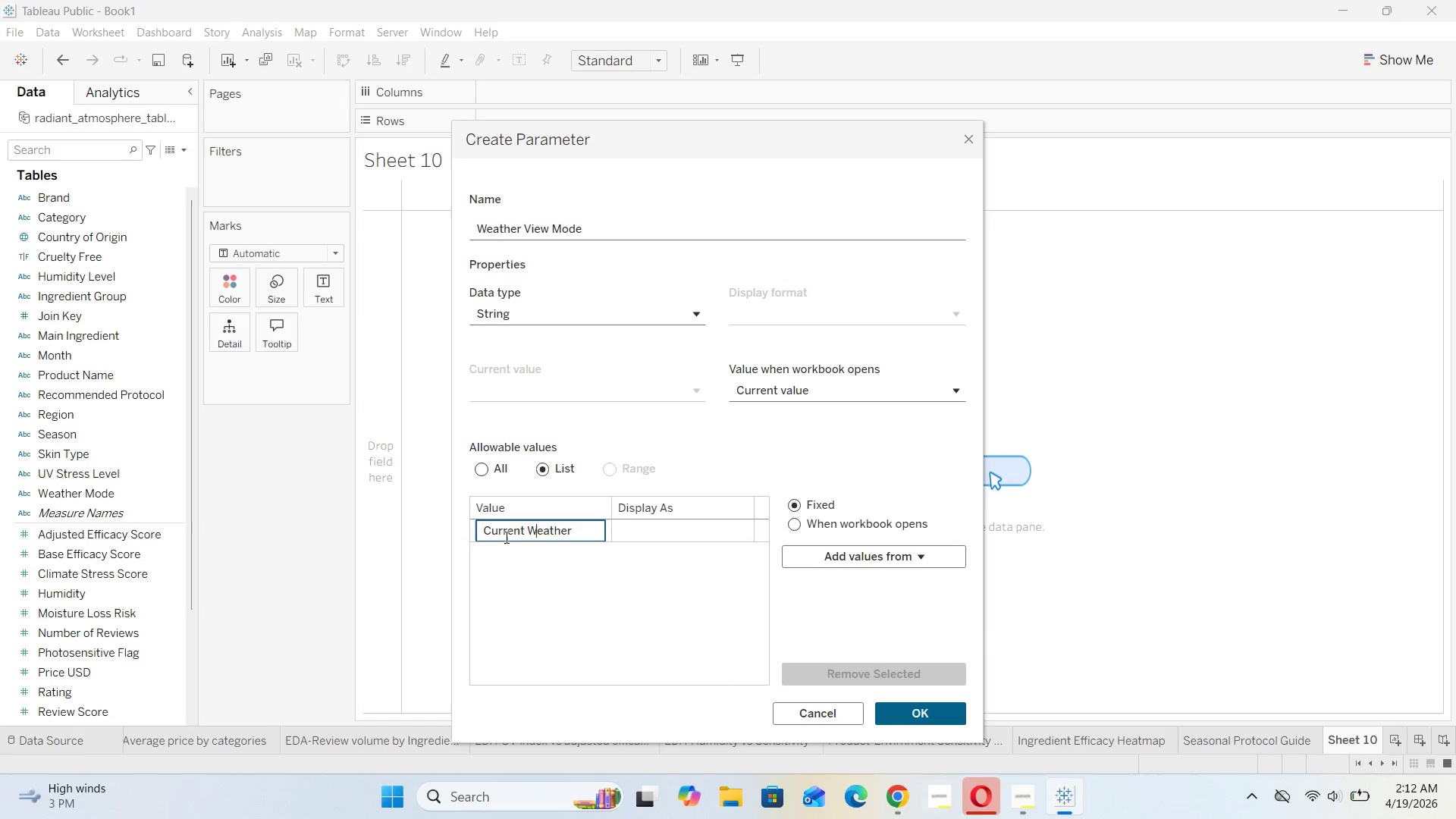 
key(Enter)
 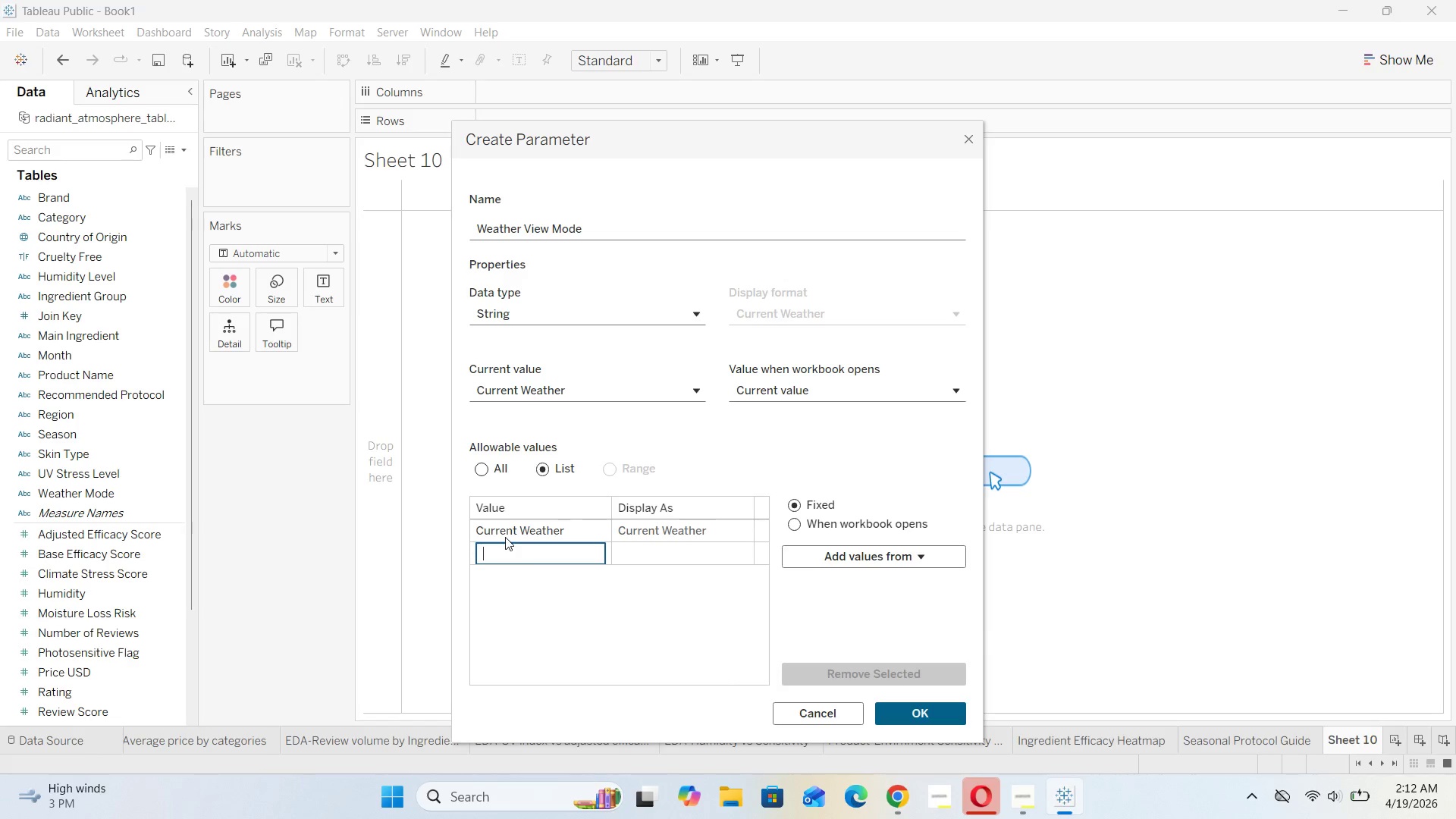 
type(Seasonal Weather)
 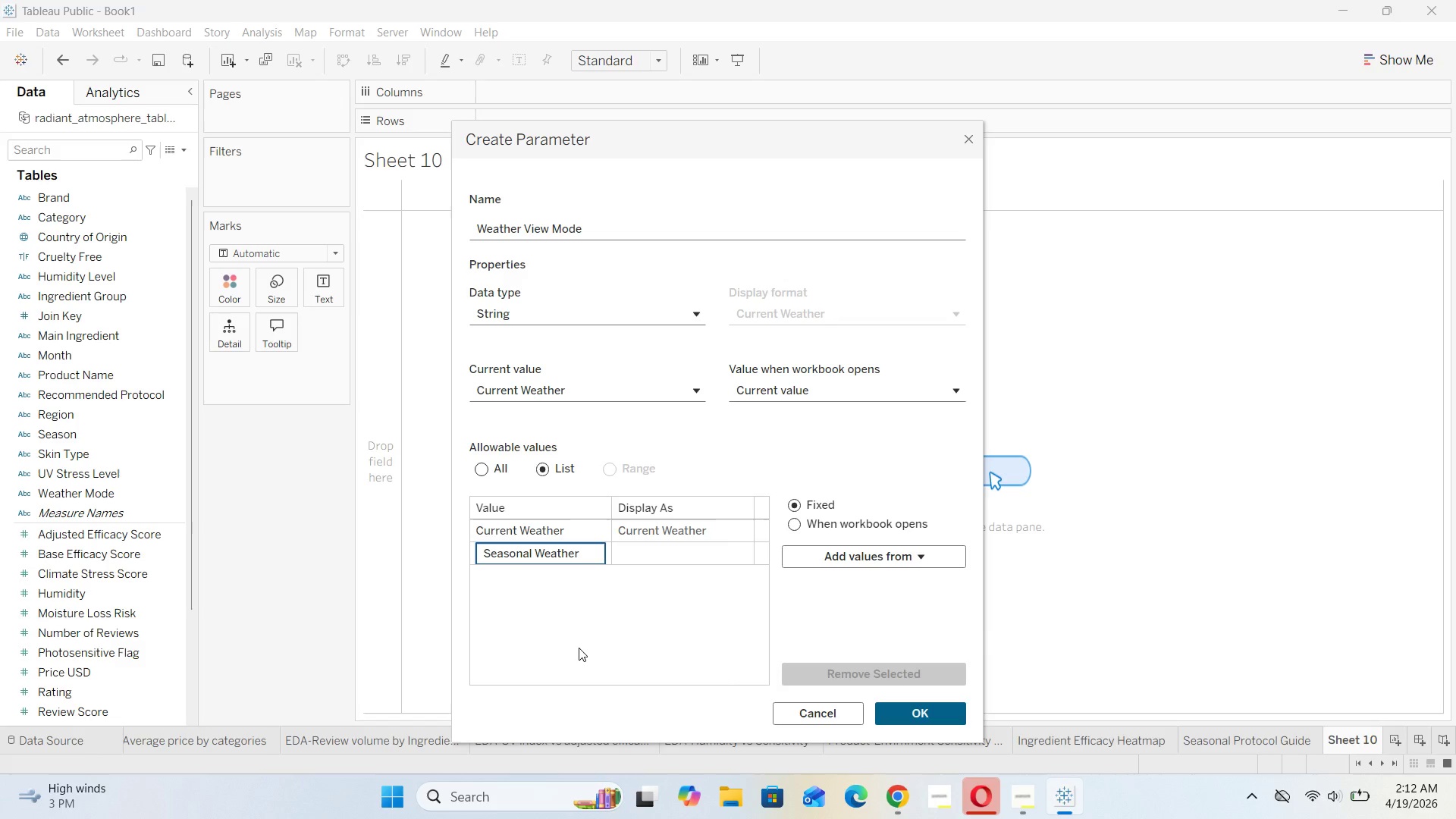 
left_click([579, 648])
 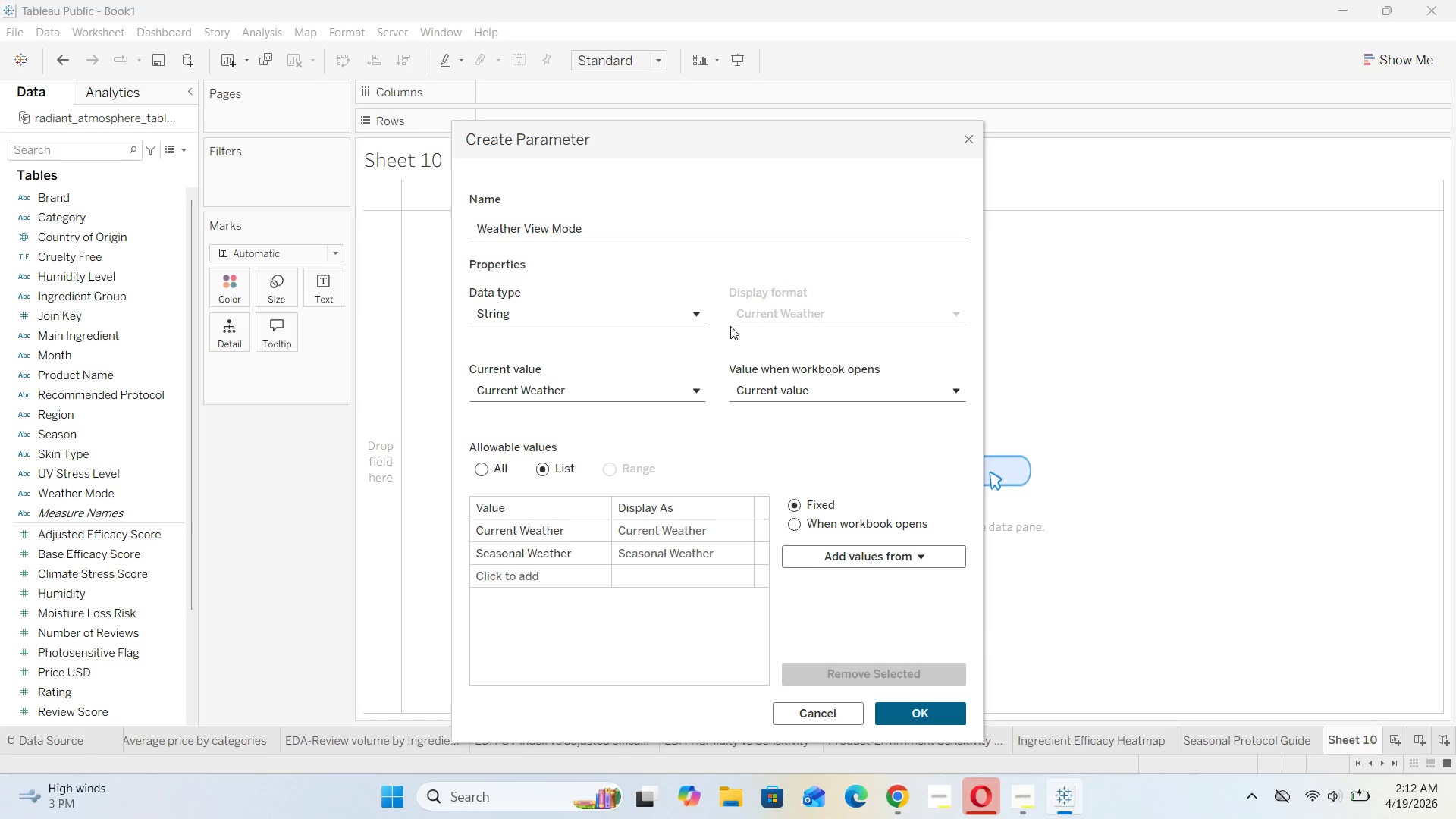 
wait(14.12)
 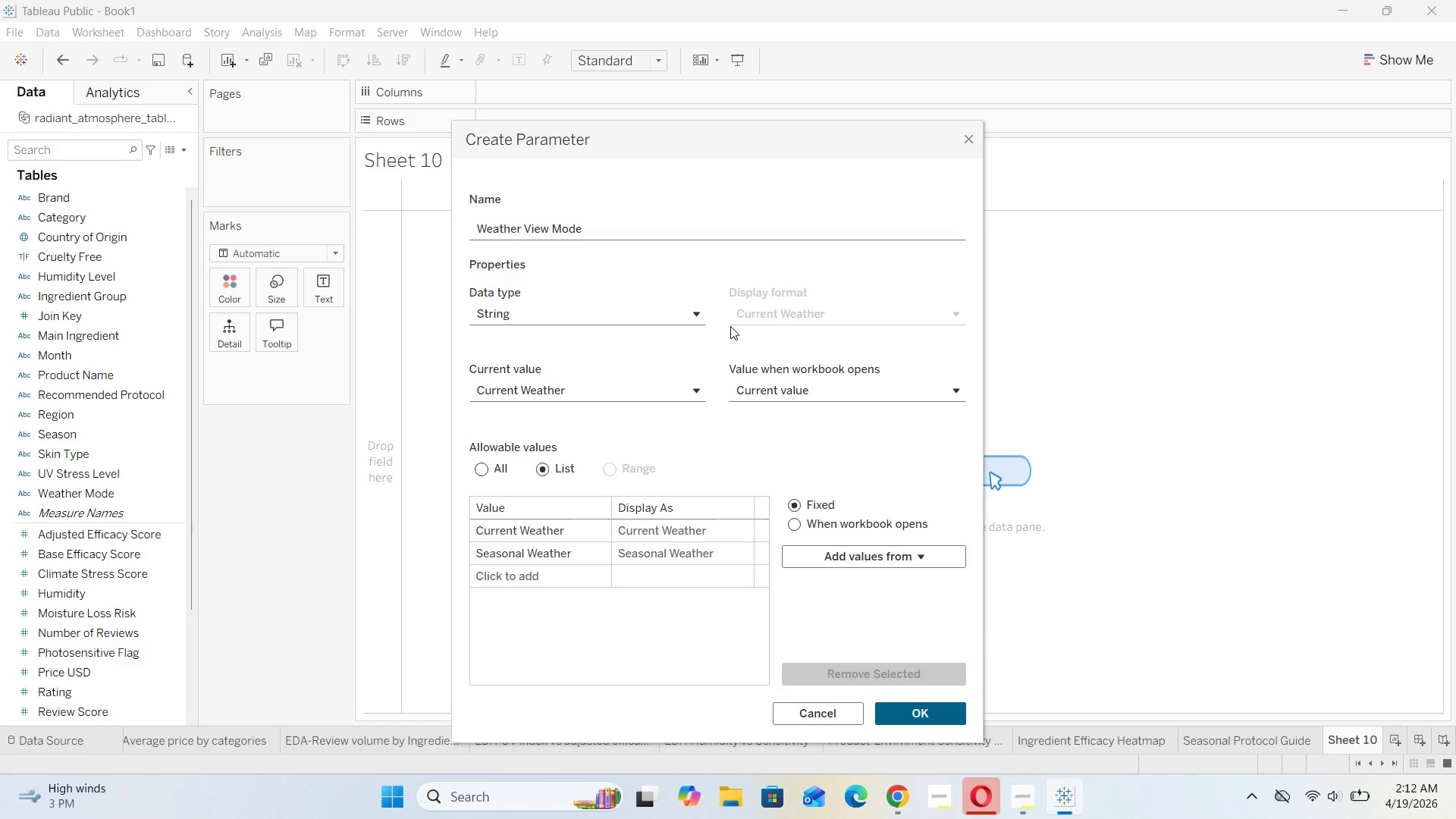 
left_click([900, 714])
 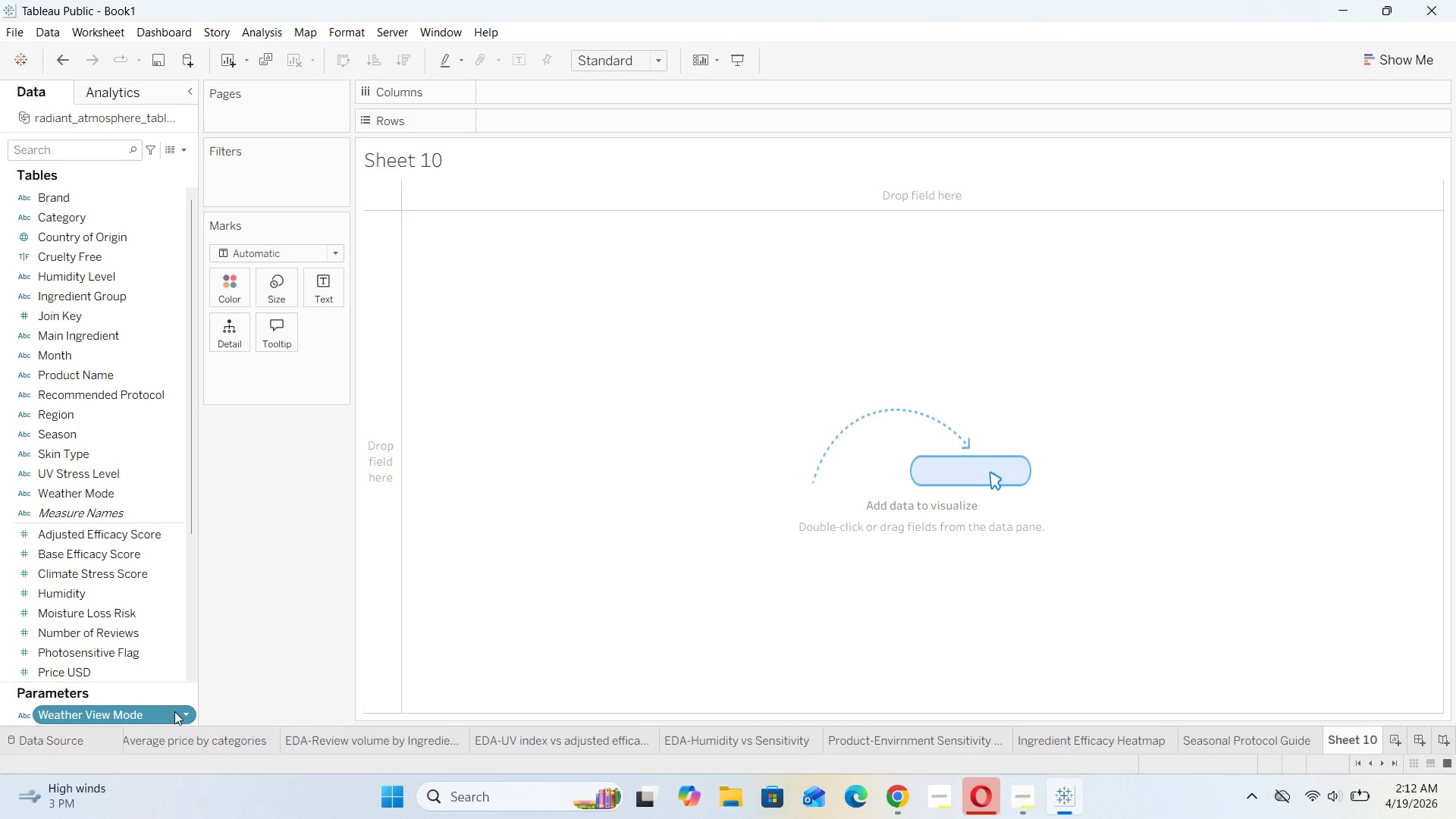 
wait(5.03)
 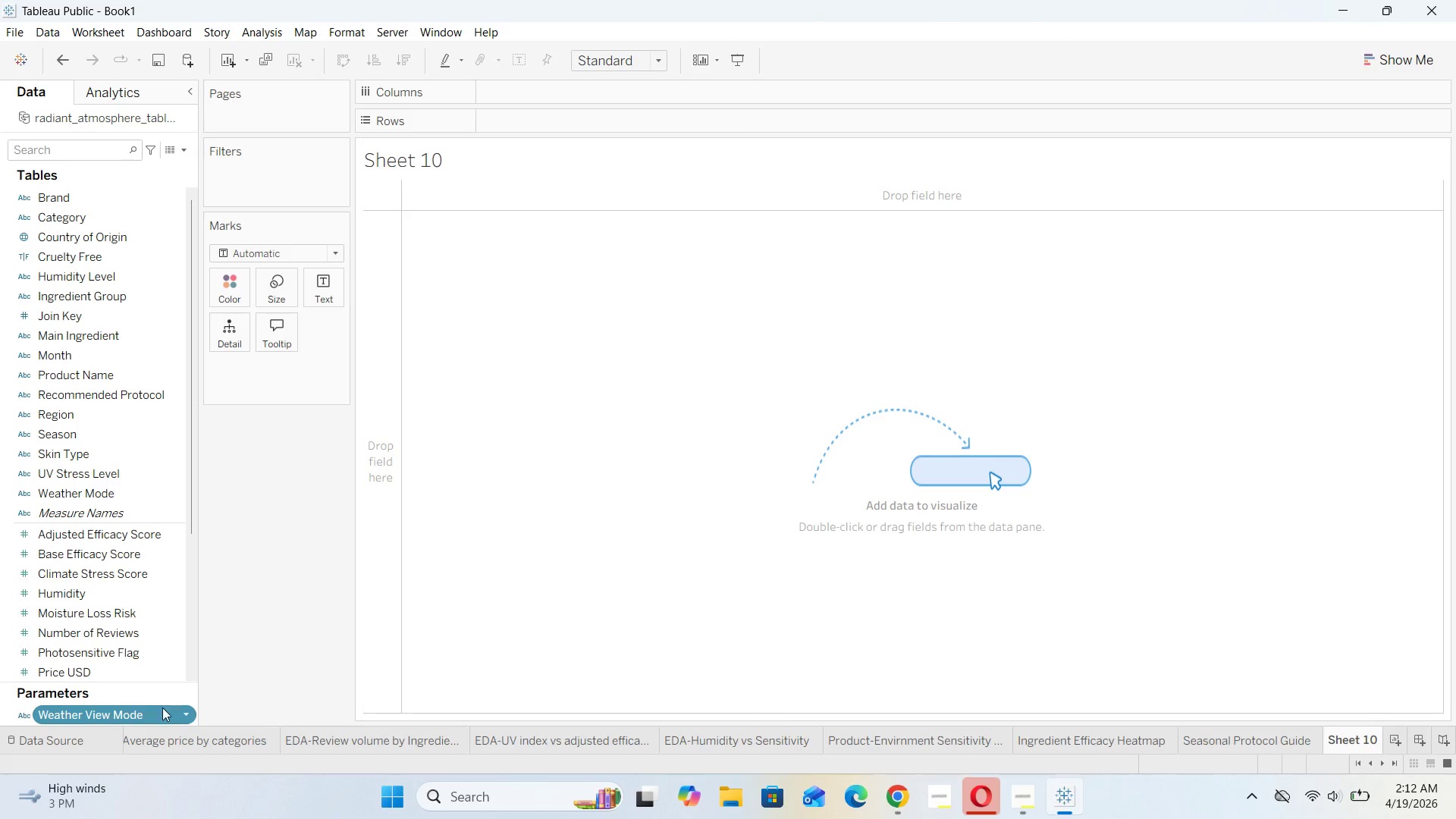 
right_click([174, 711])
 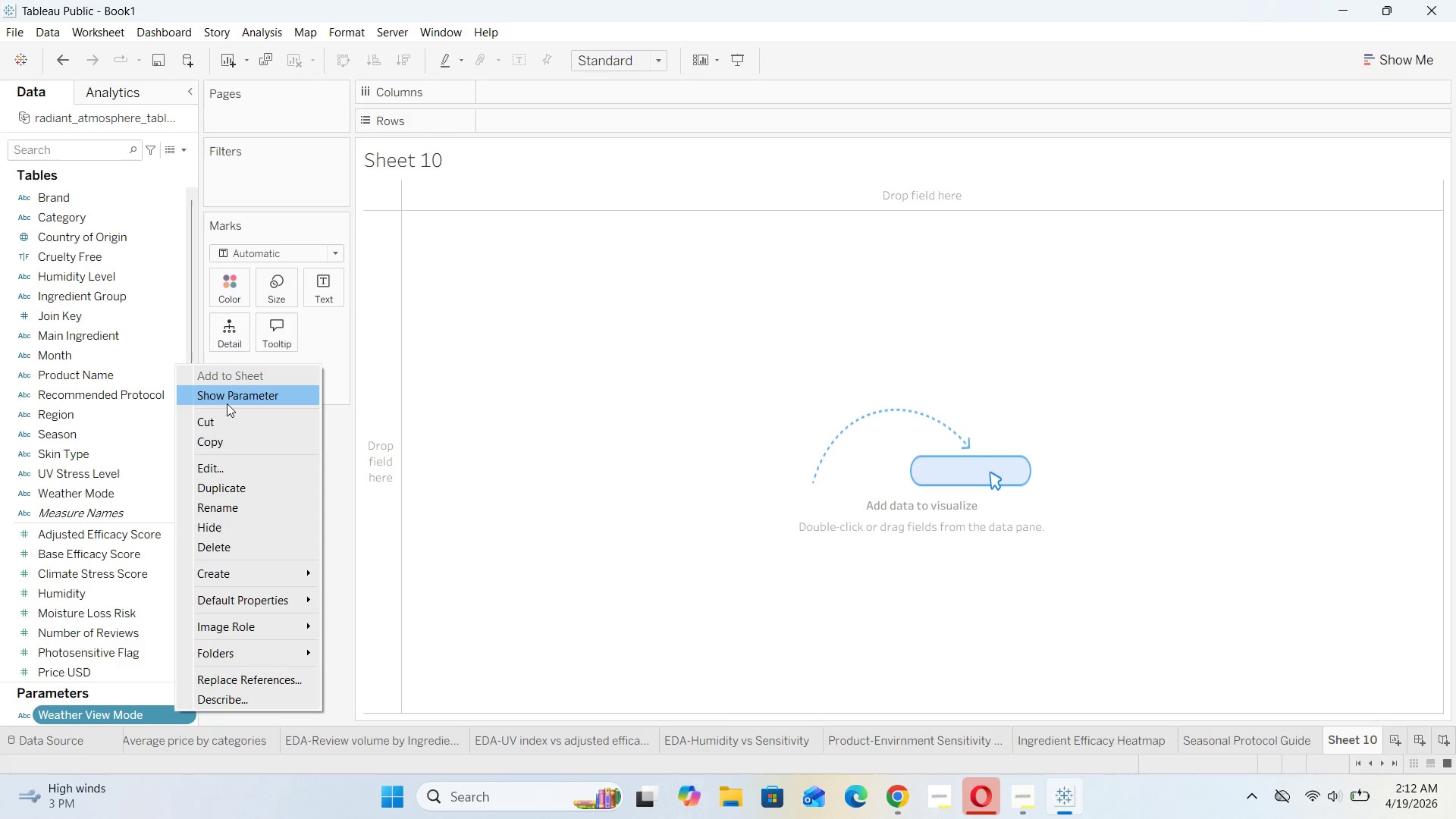 
left_click([232, 394])
 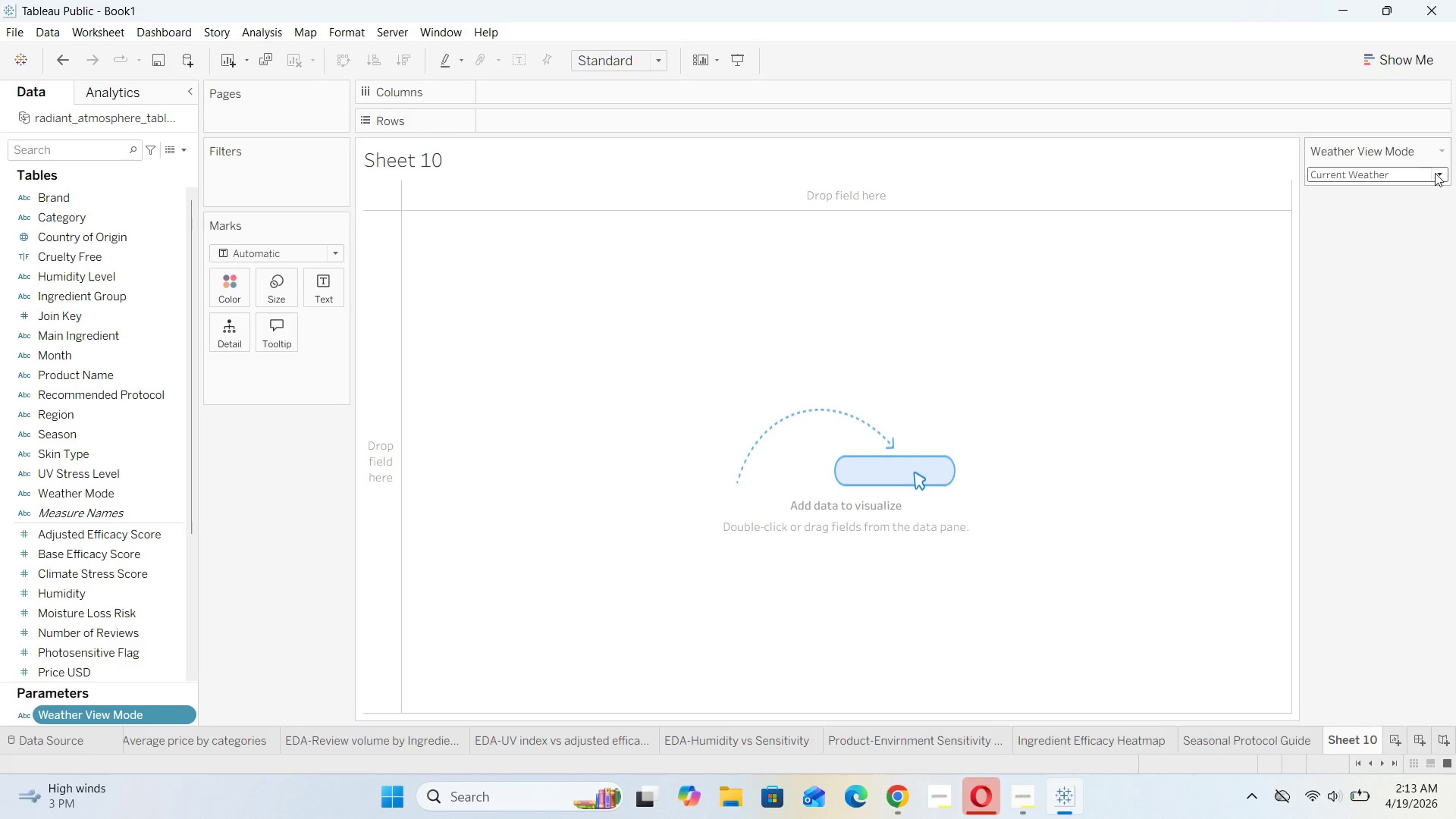 
wait(29.55)
 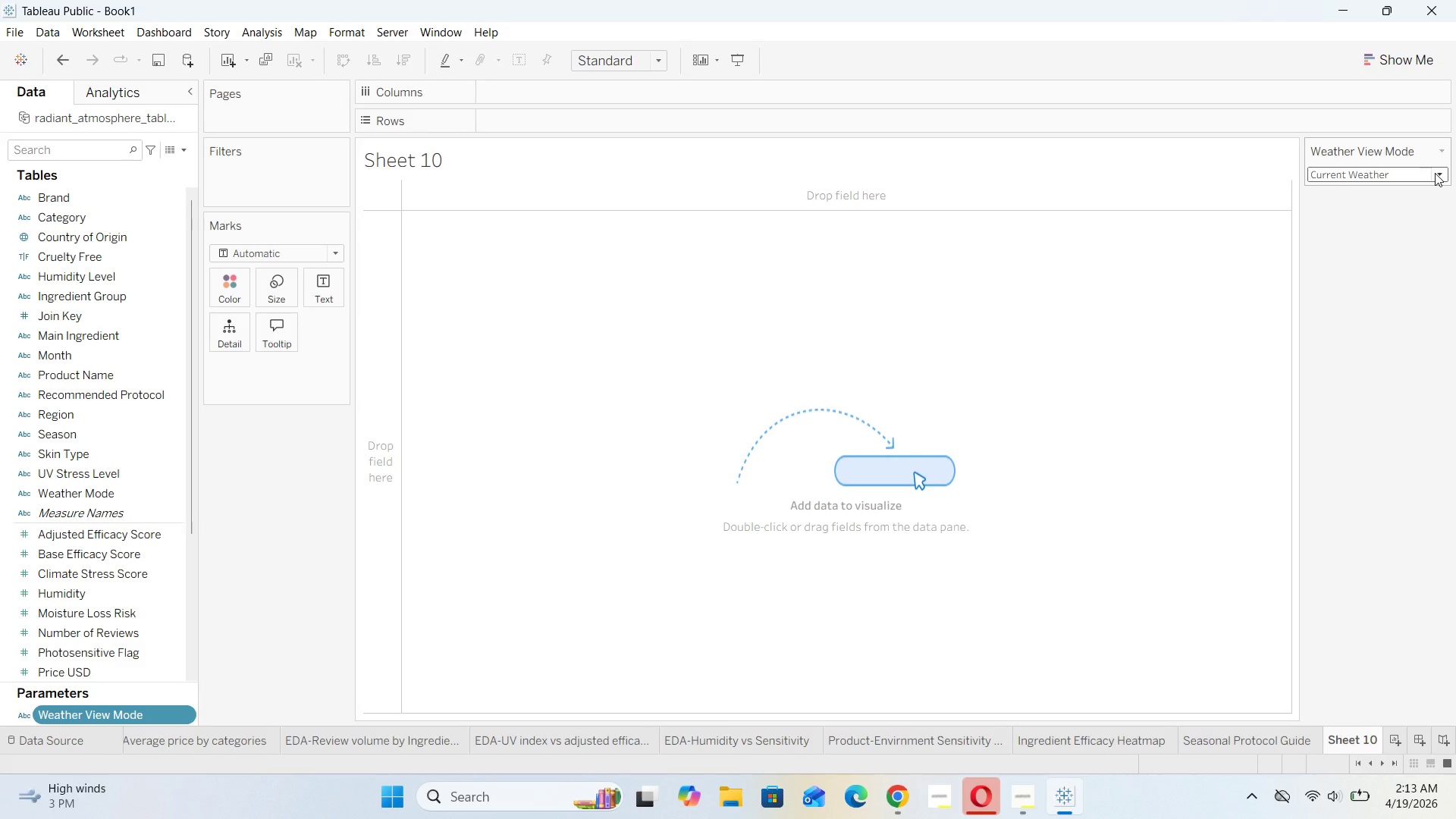 
left_click([183, 153])
 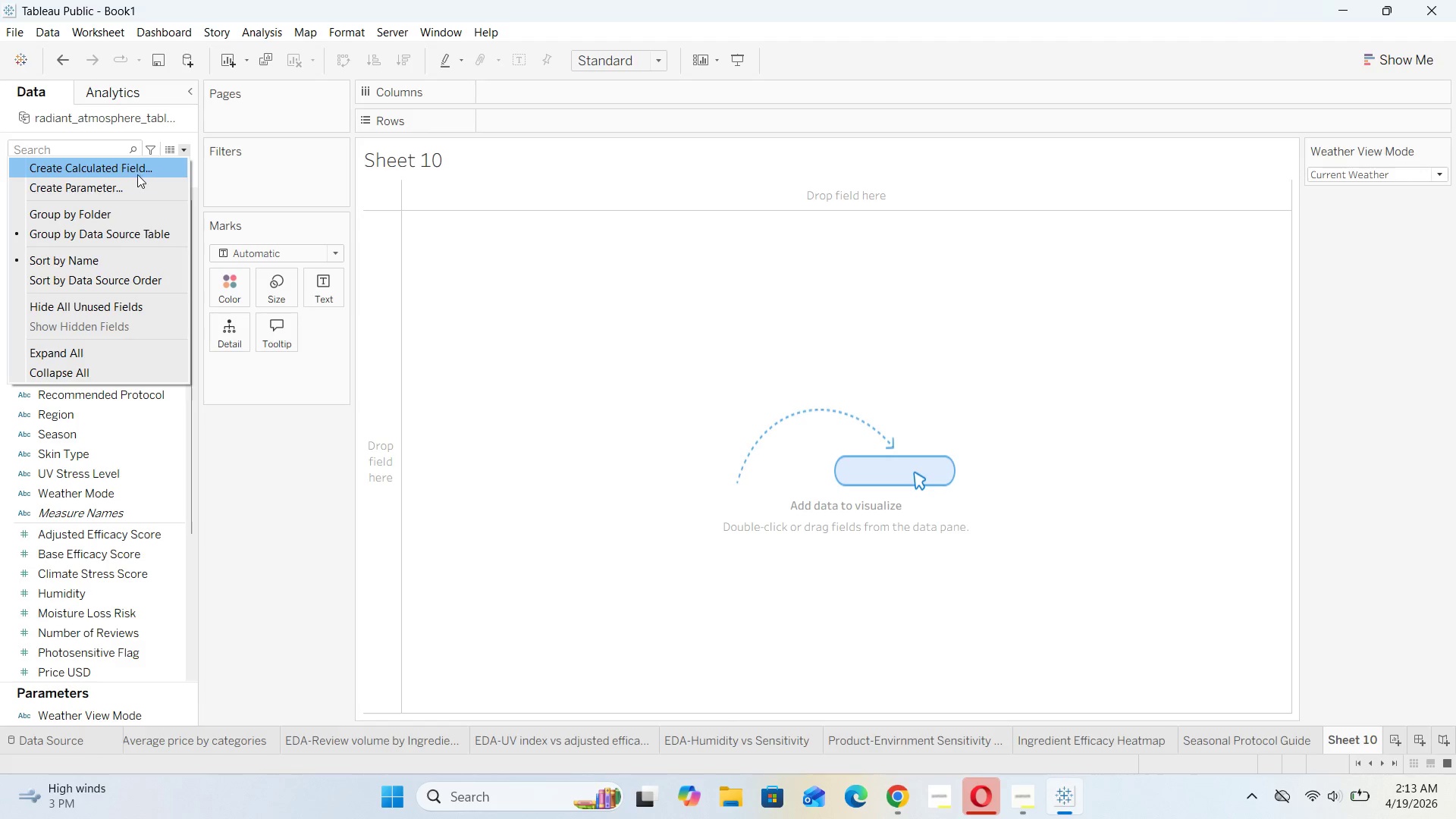 
left_click([134, 171])
 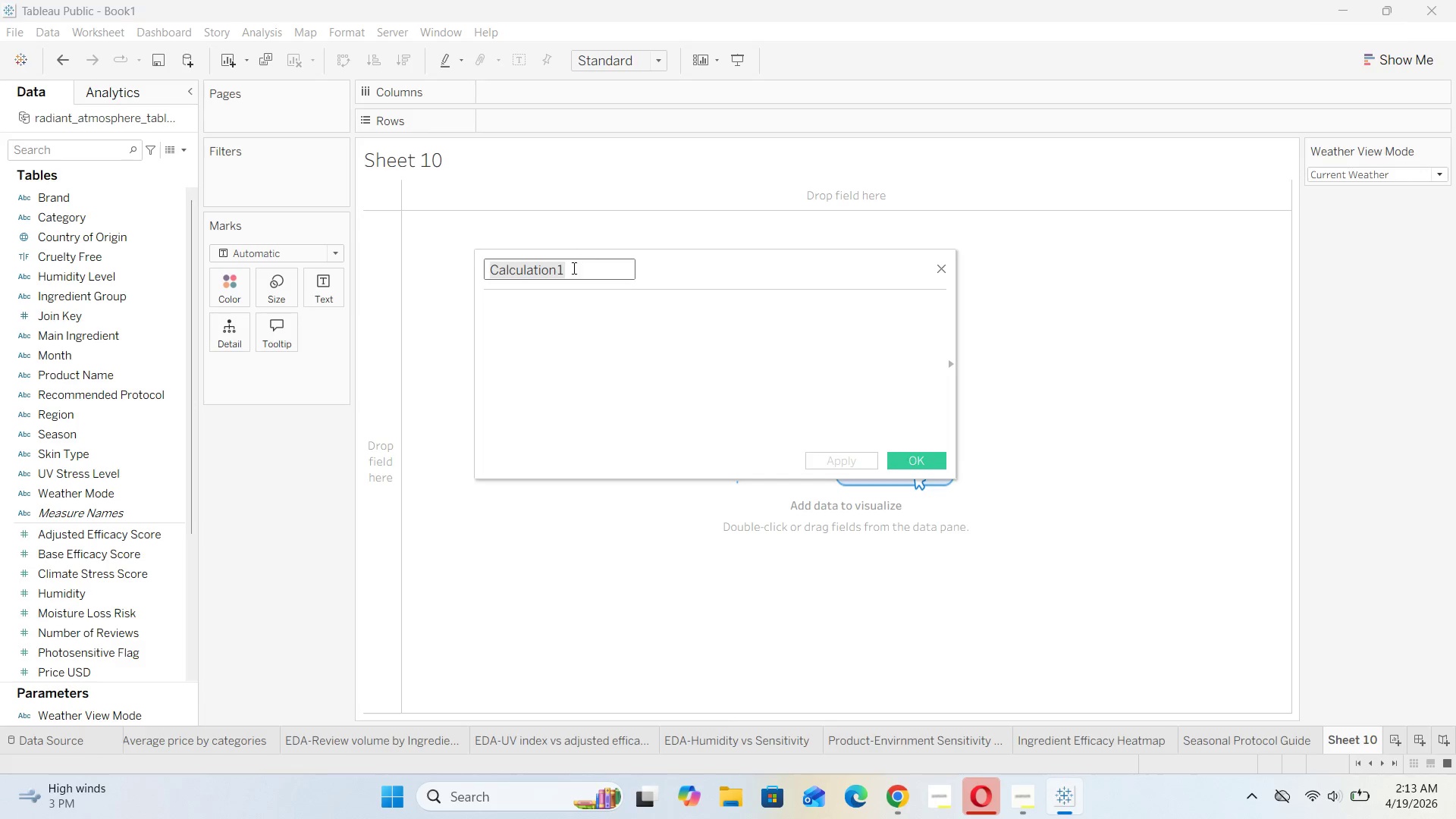 
left_click_drag(start_coordinate=[573, 268], to_coordinate=[465, 275])
 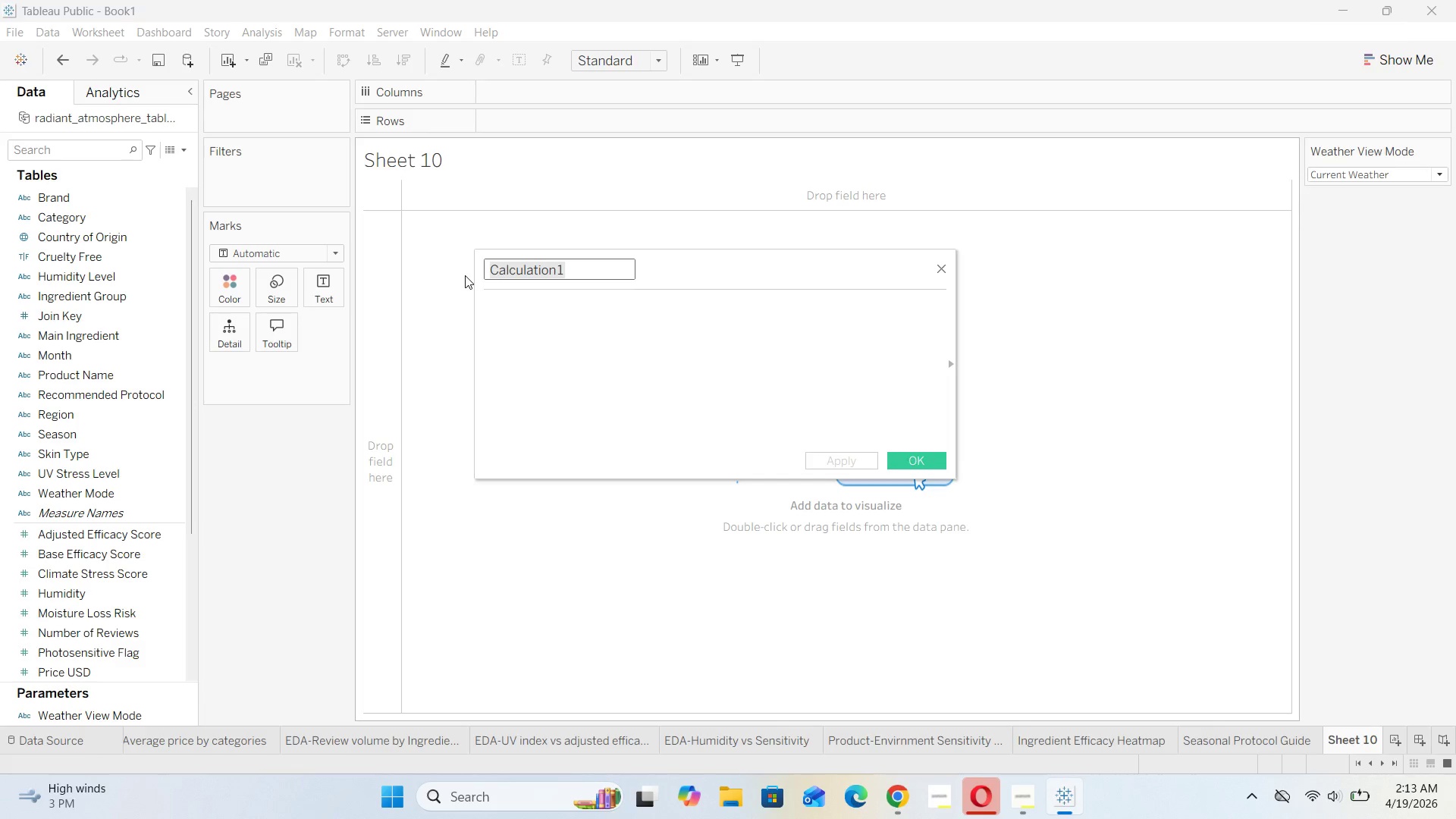 
key(Backspace)
type(Weather Mode Match)
 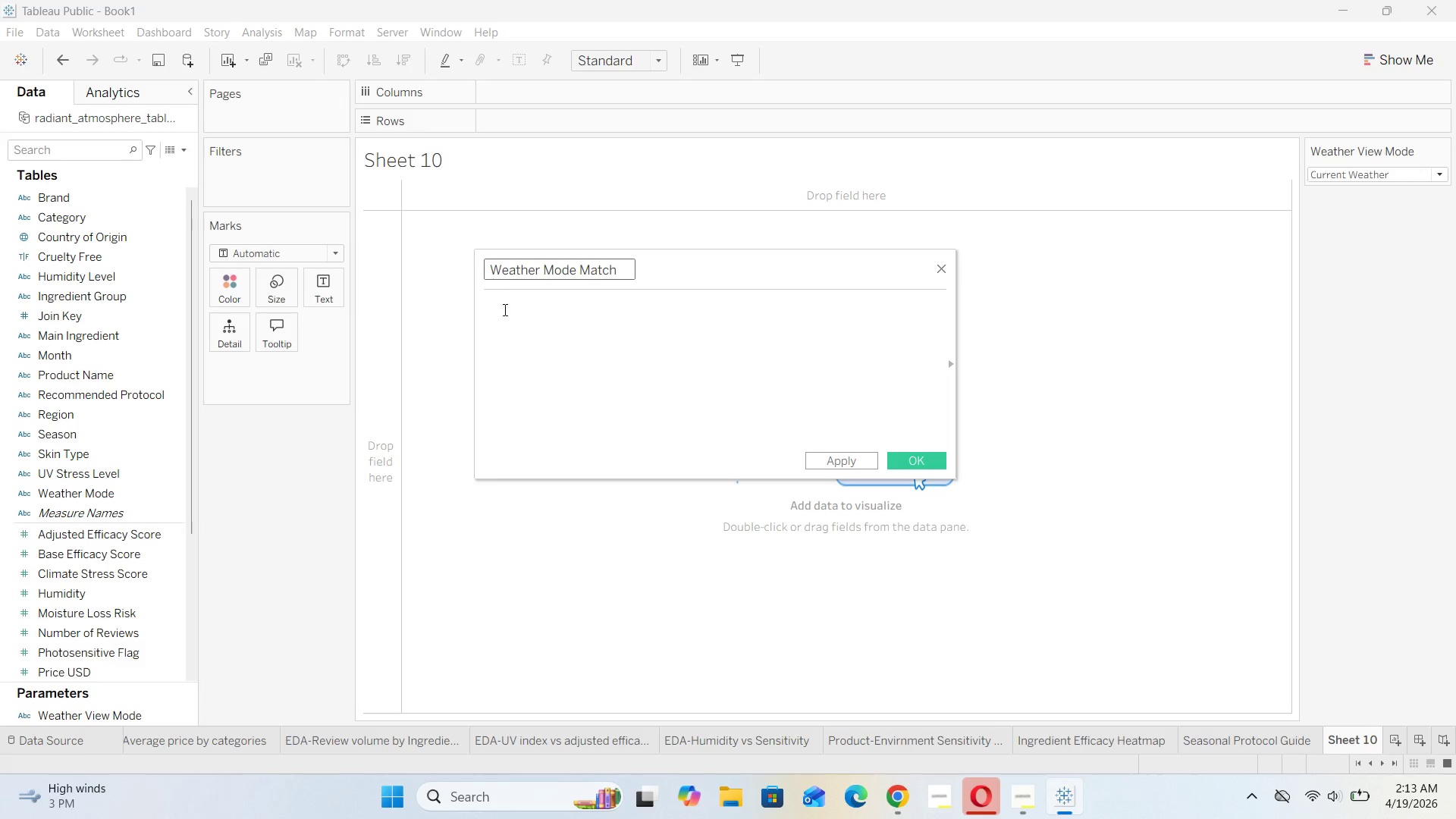 
left_click([514, 326])
 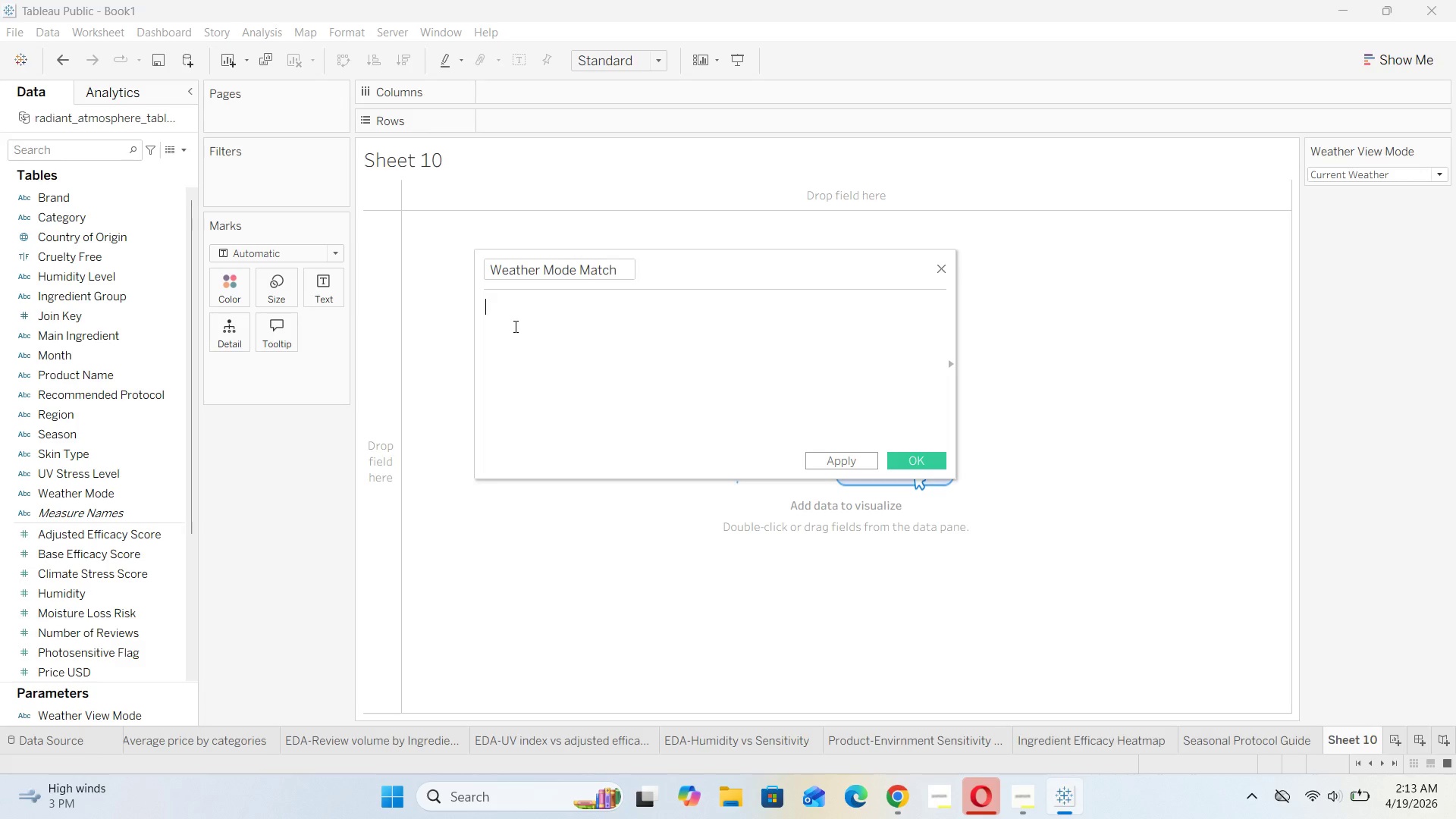 
type(IF [])
 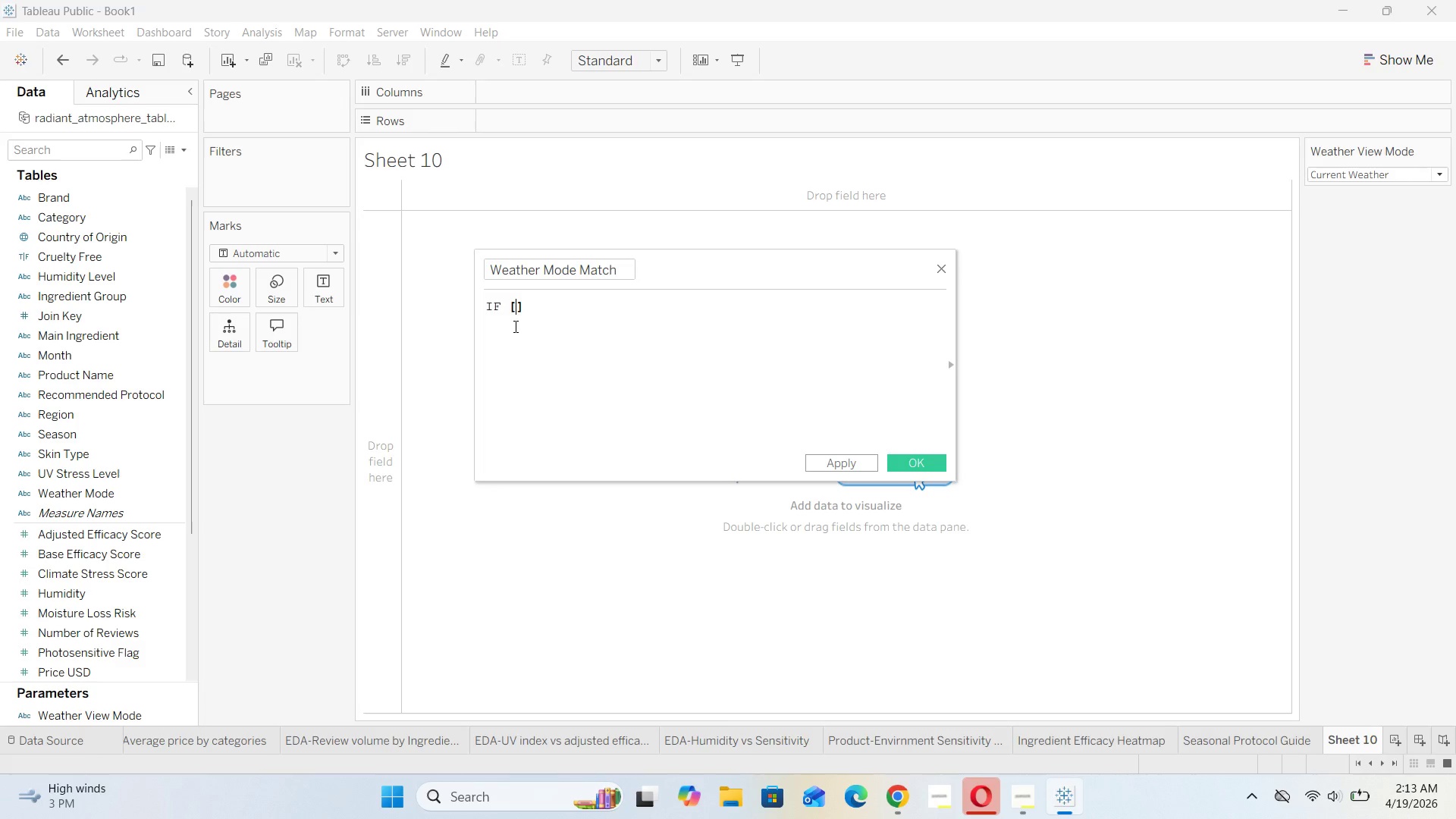 
key(ArrowLeft)
 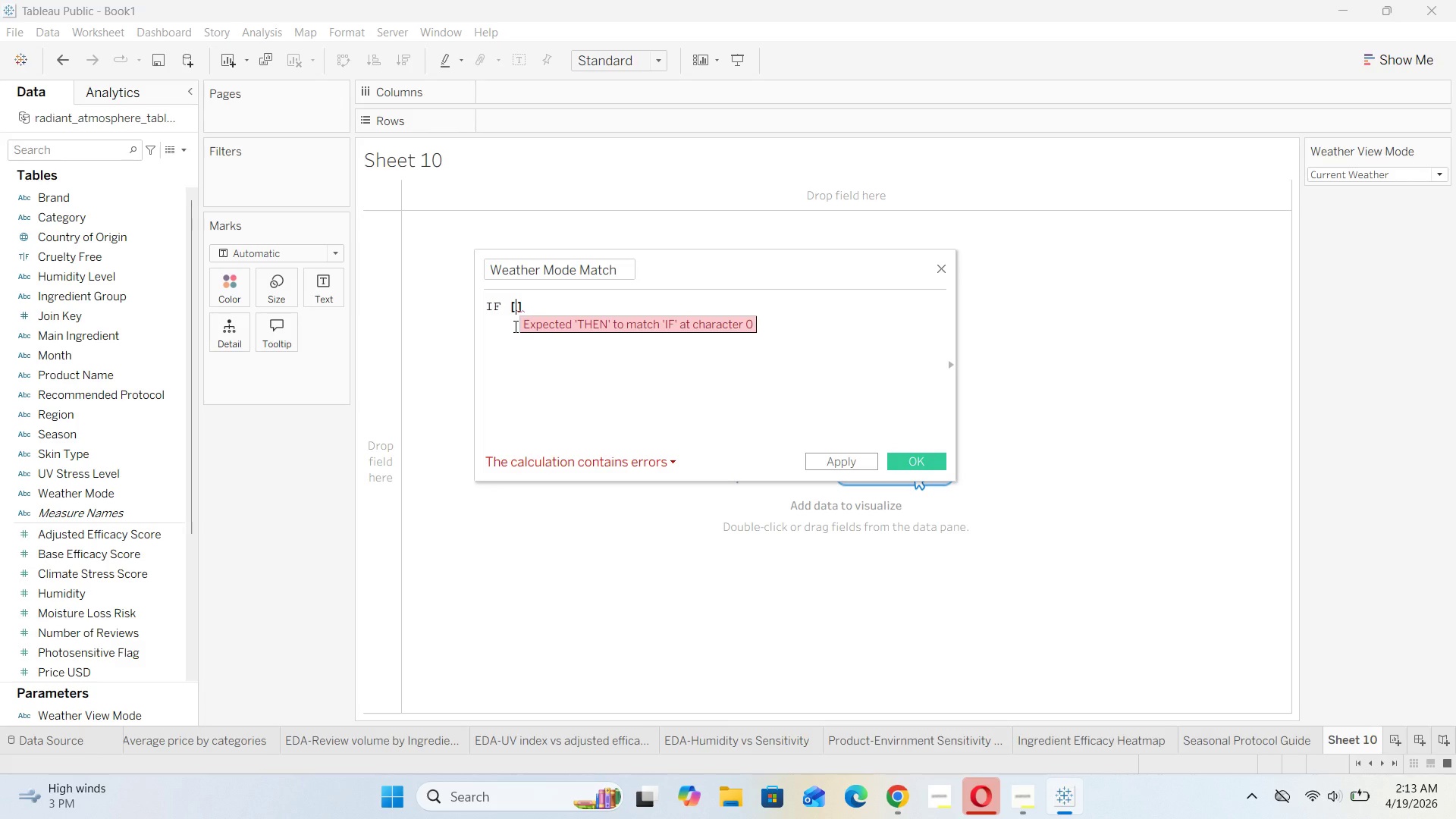 
type(Weather View Mode)
 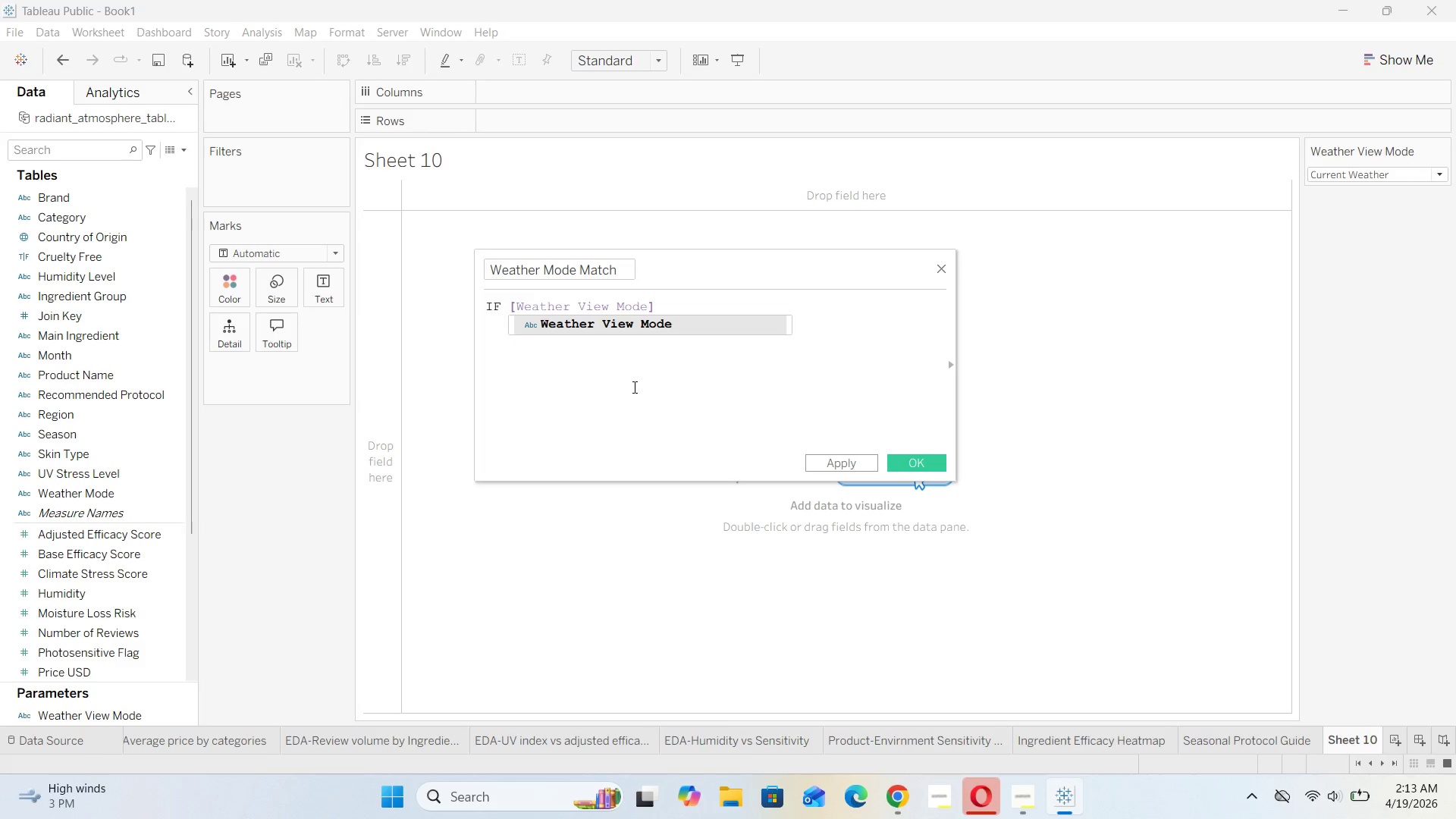 
left_click([633, 387])
 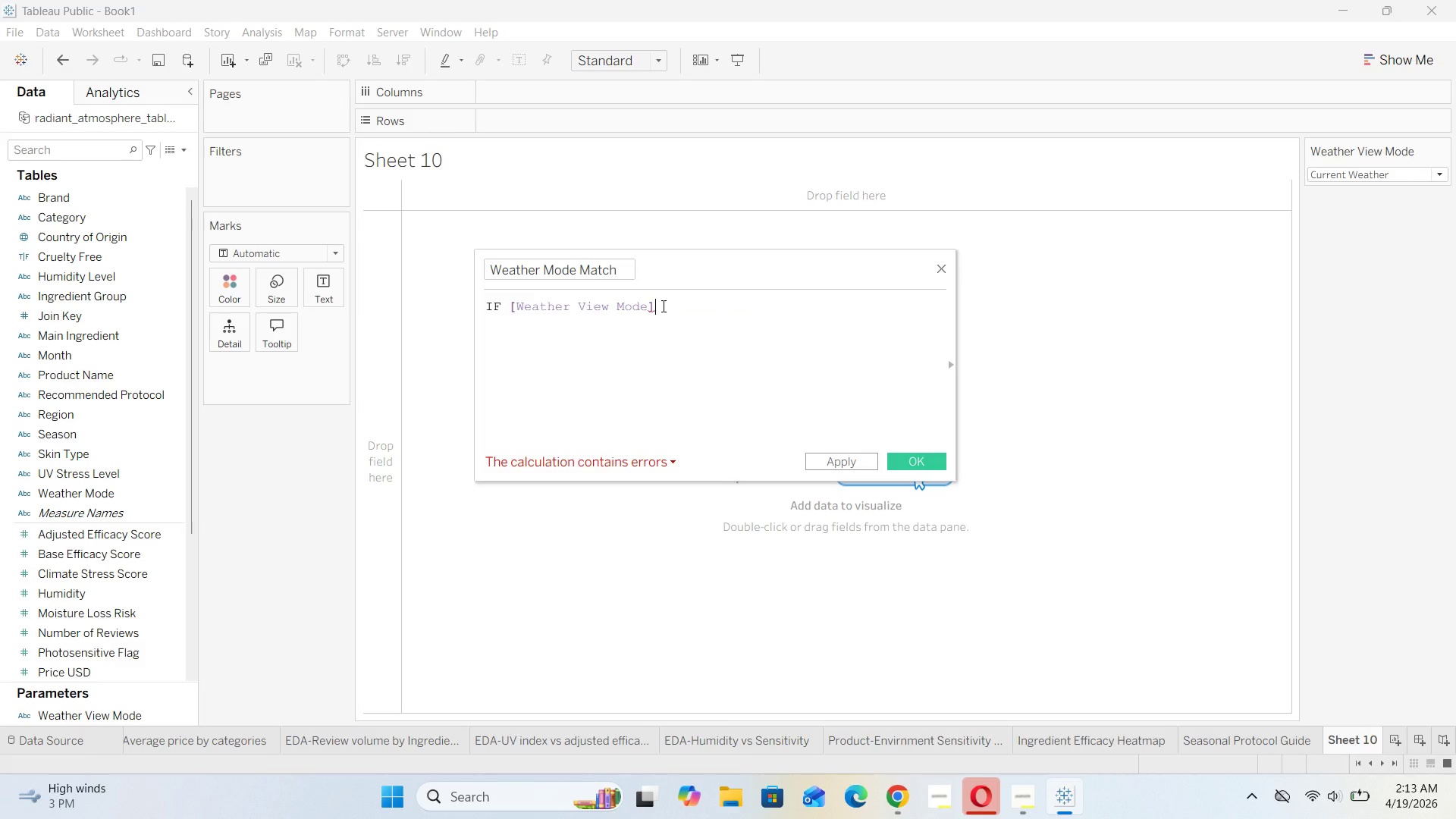 
key(Space)
 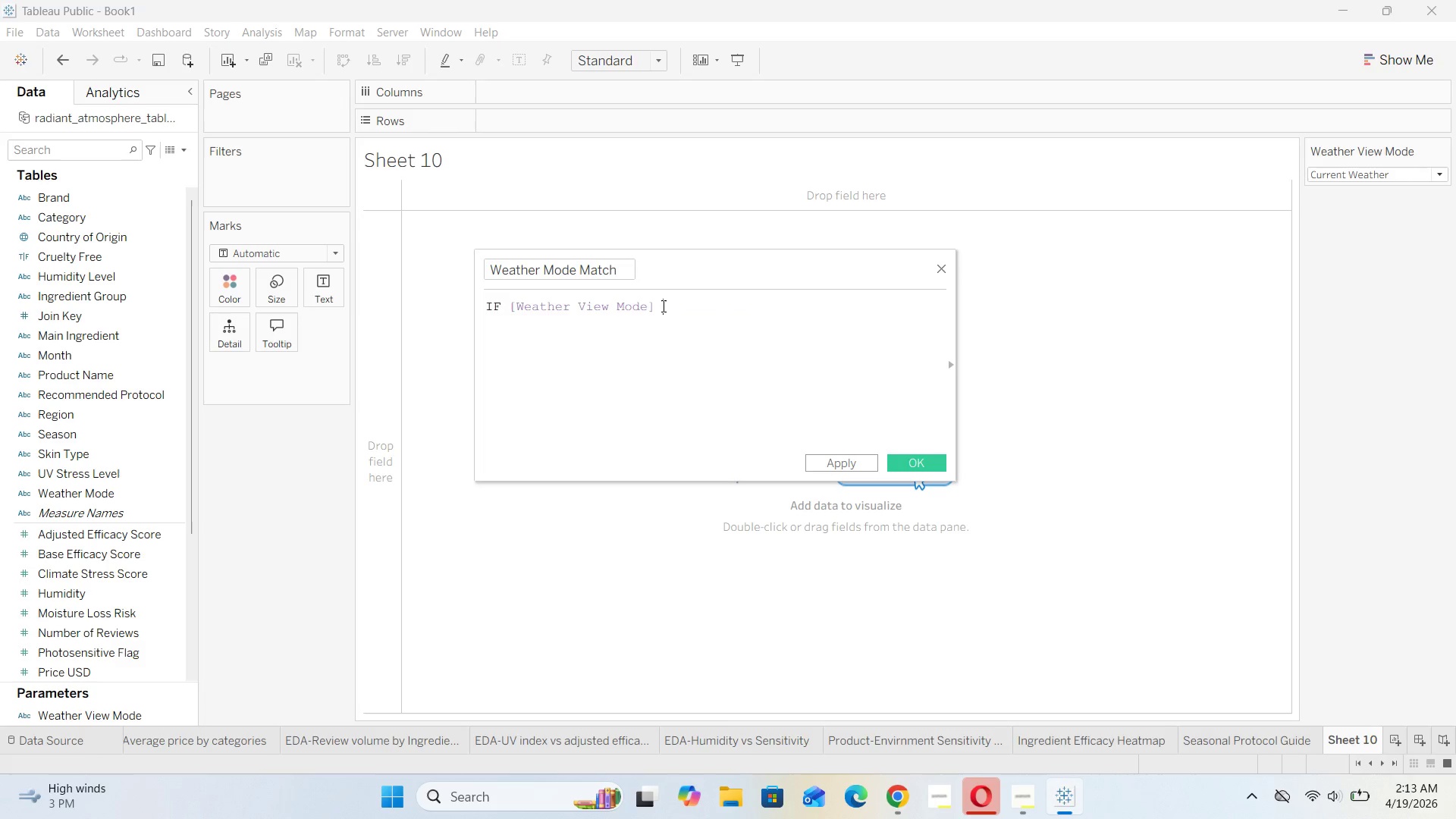 
key(Equal)
 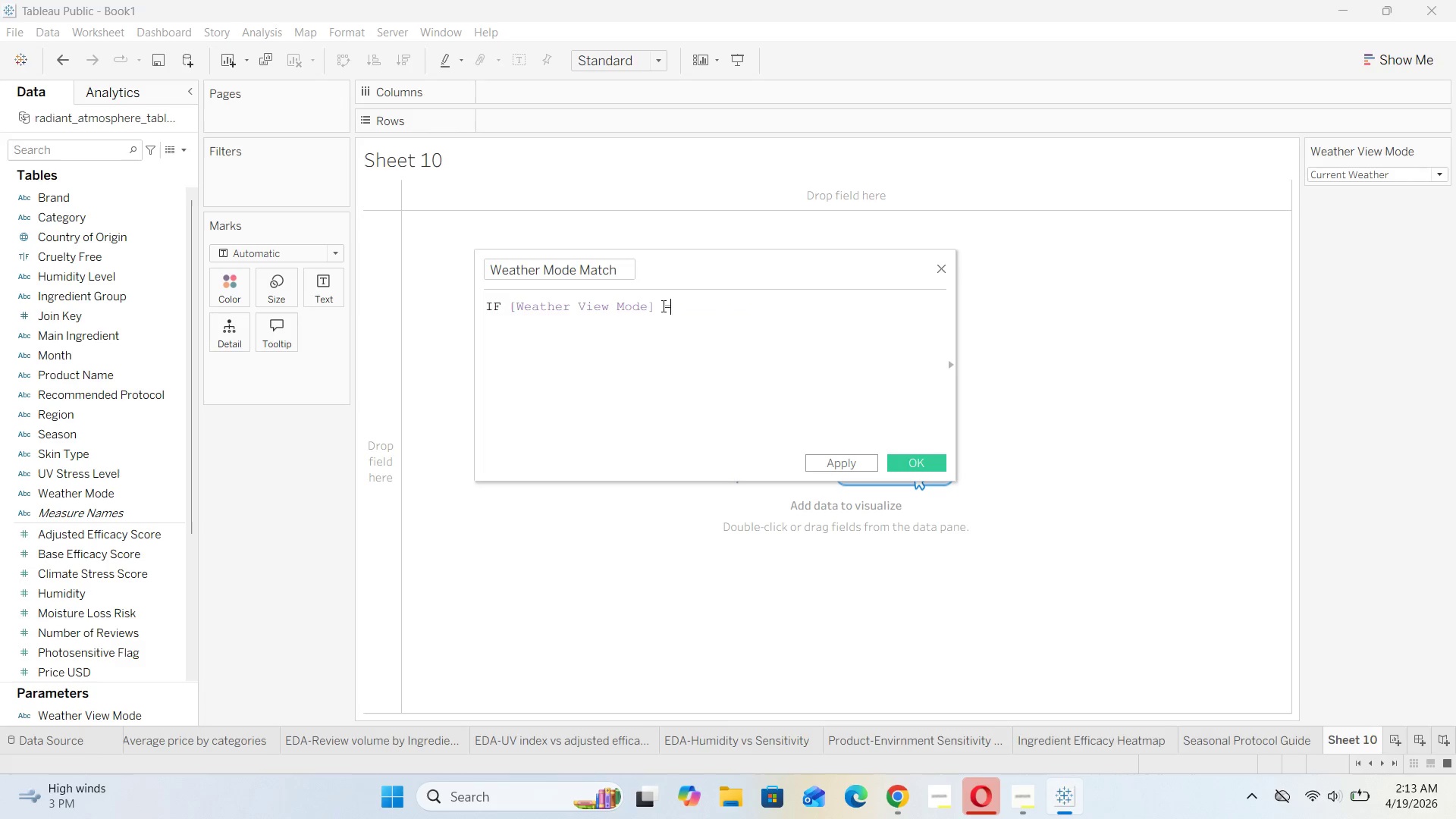 
key(Space)
 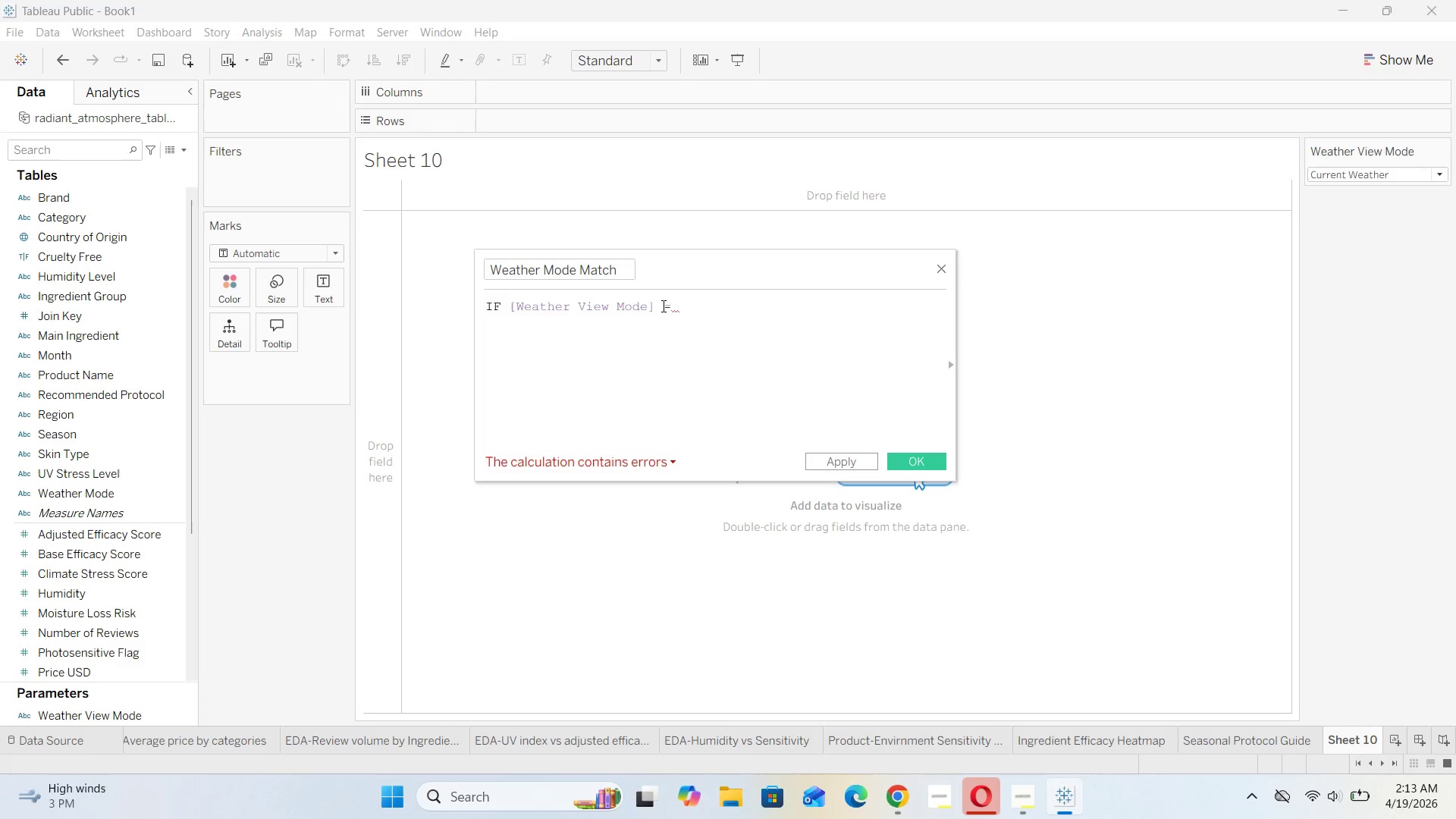 
key(BracketLeft)
 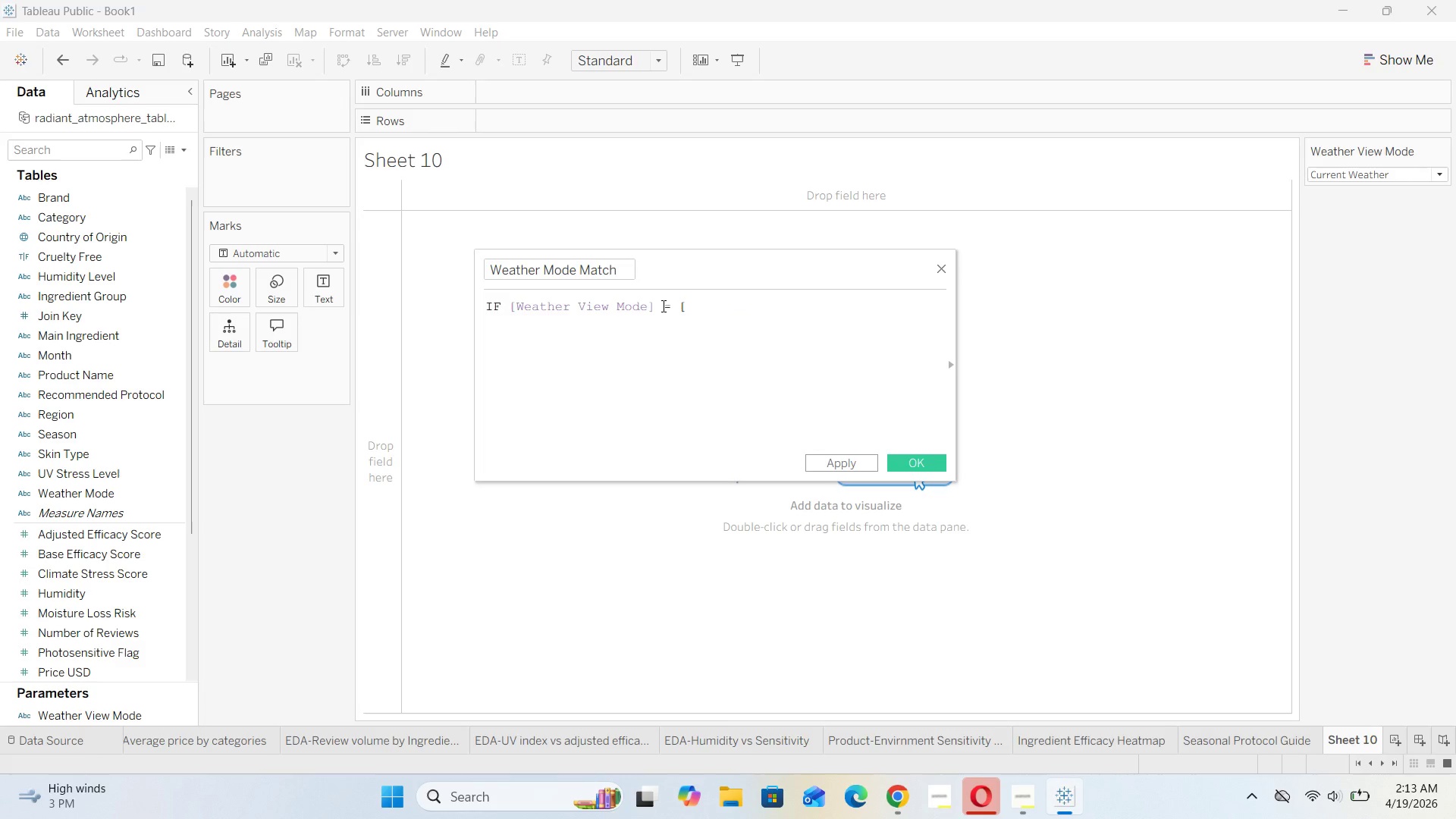 
key(BracketRight)
 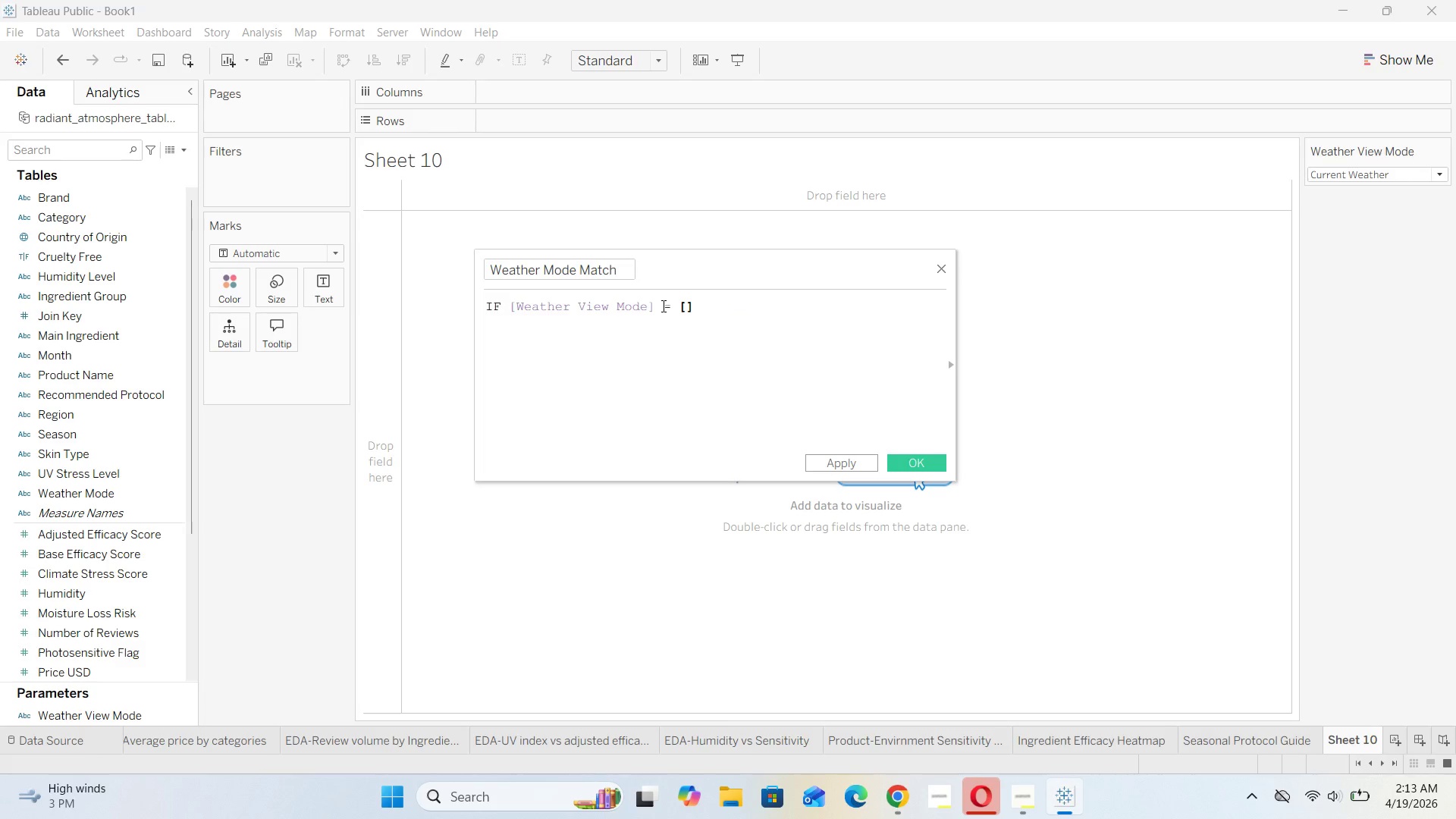 
key(ArrowLeft)
 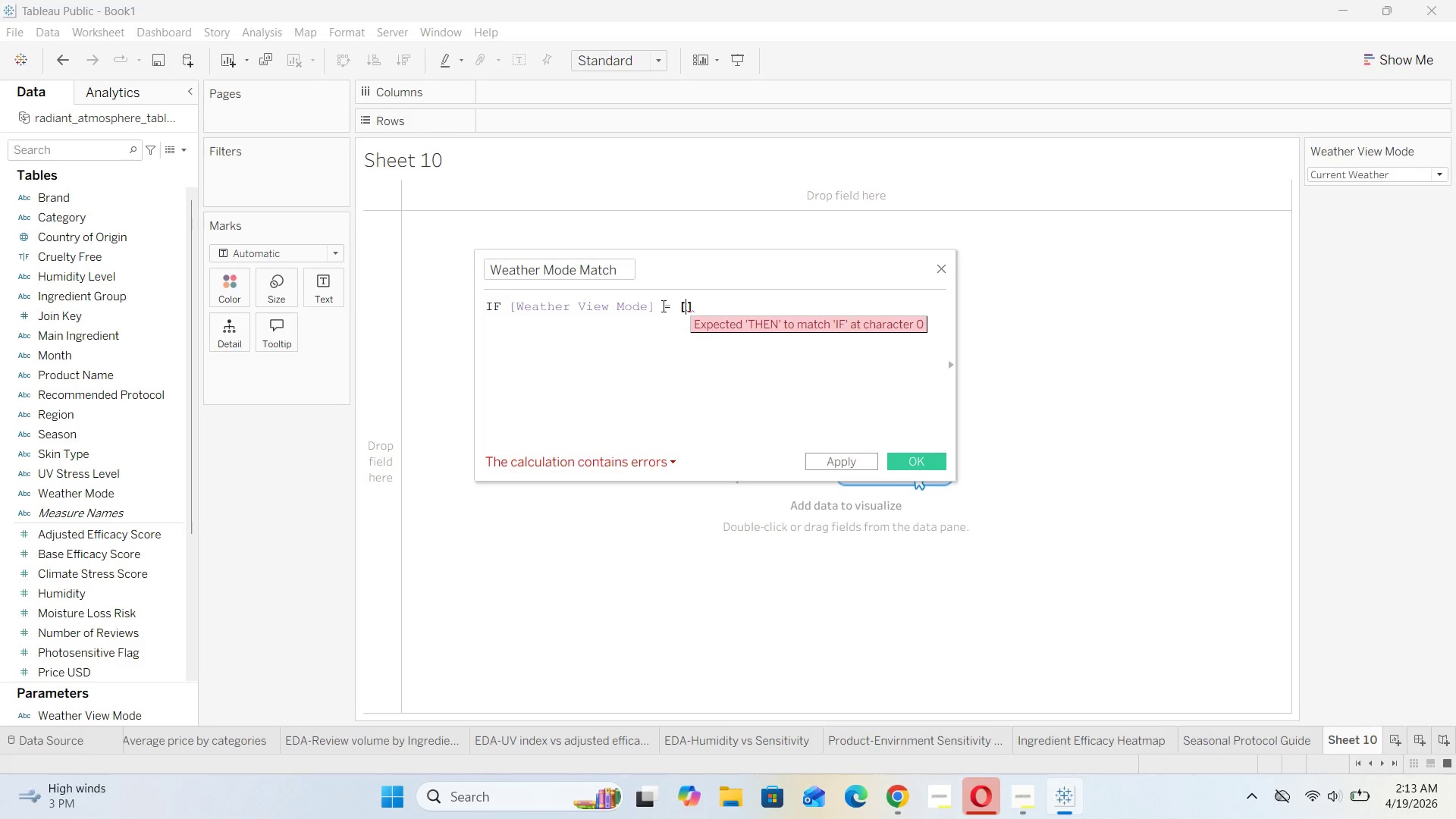 
type(weather Mode)
 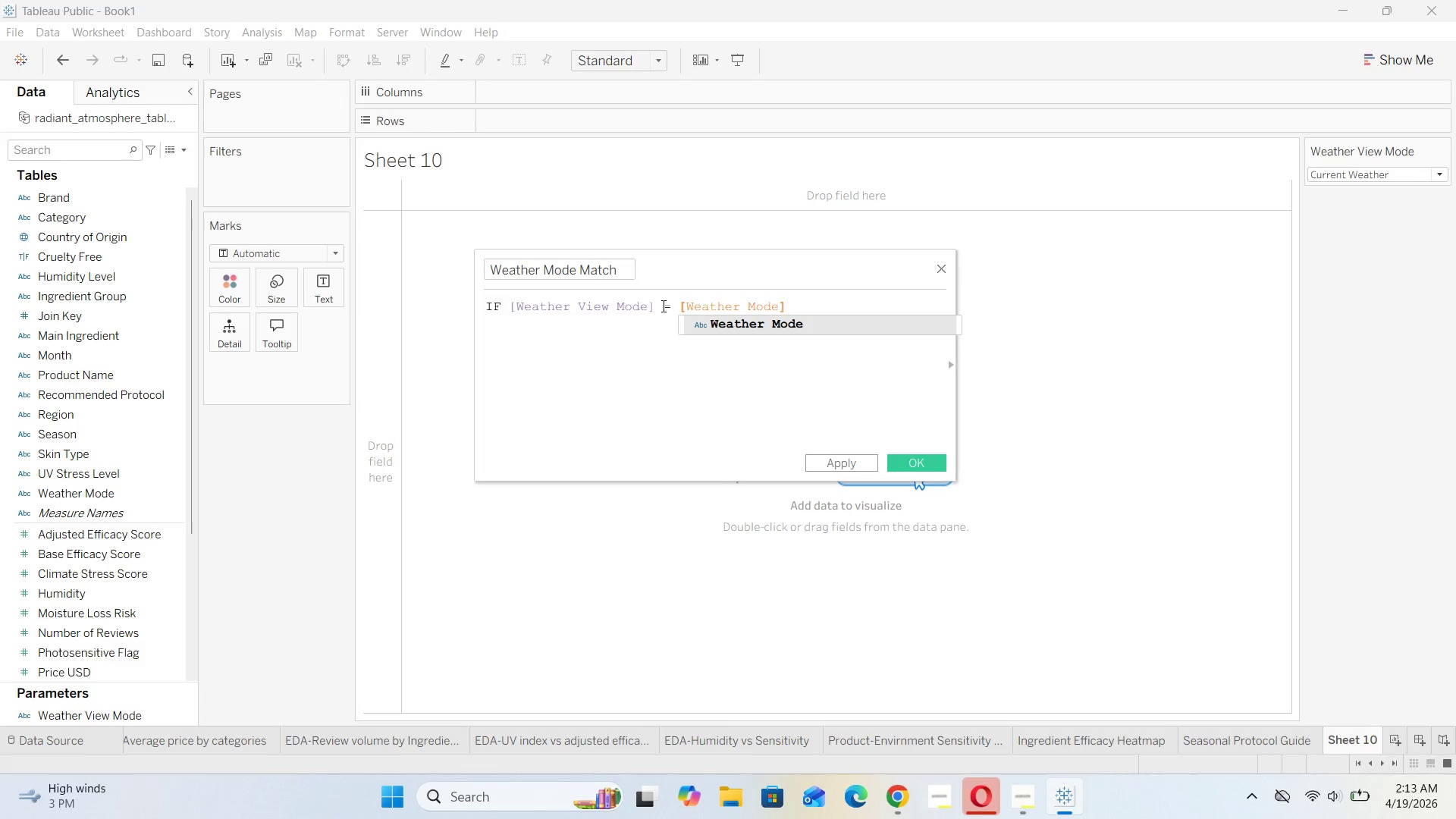 
hold_key(key=CapsLock, duration=0.36)
 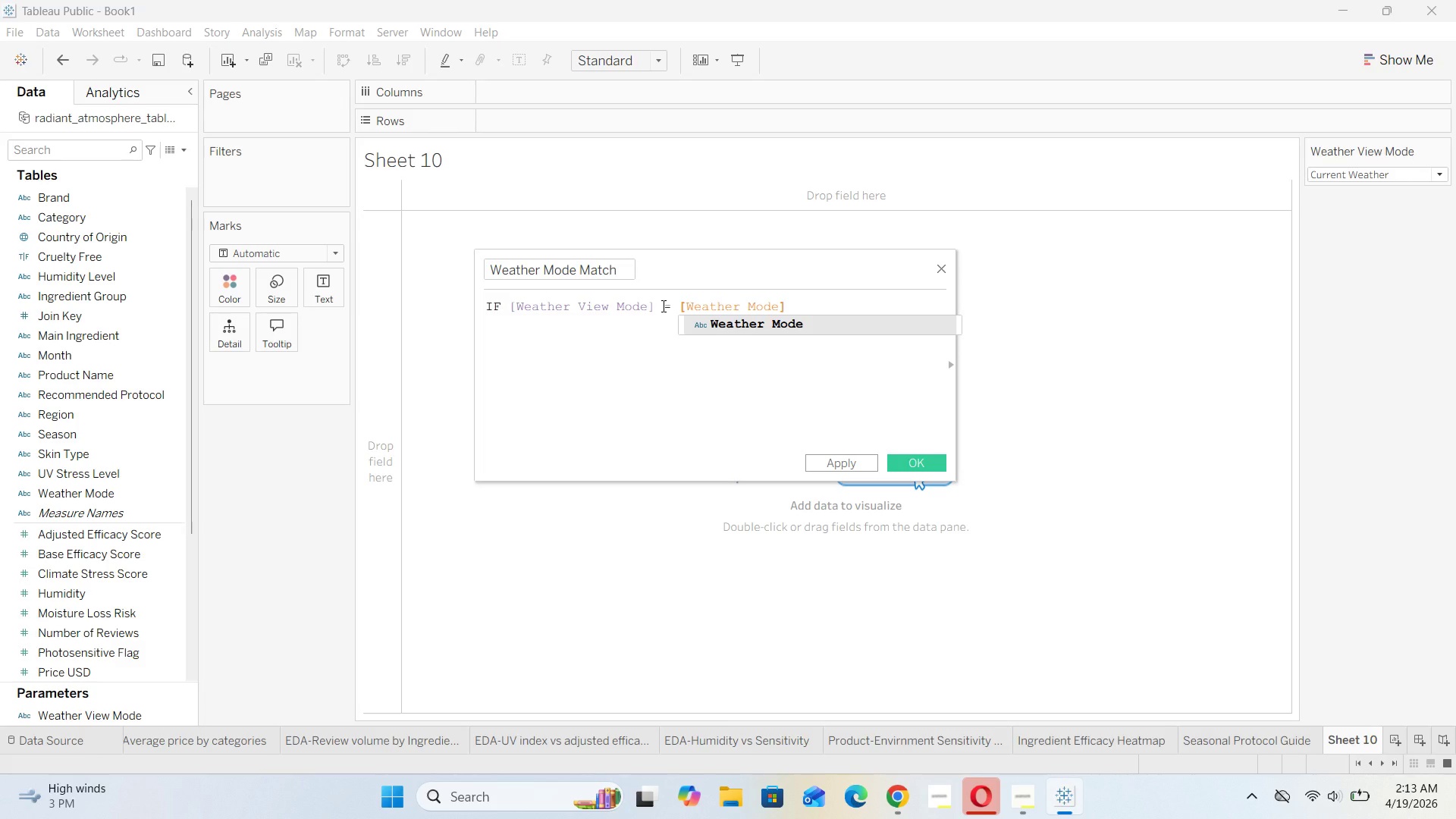 
key(ArrowRight)
 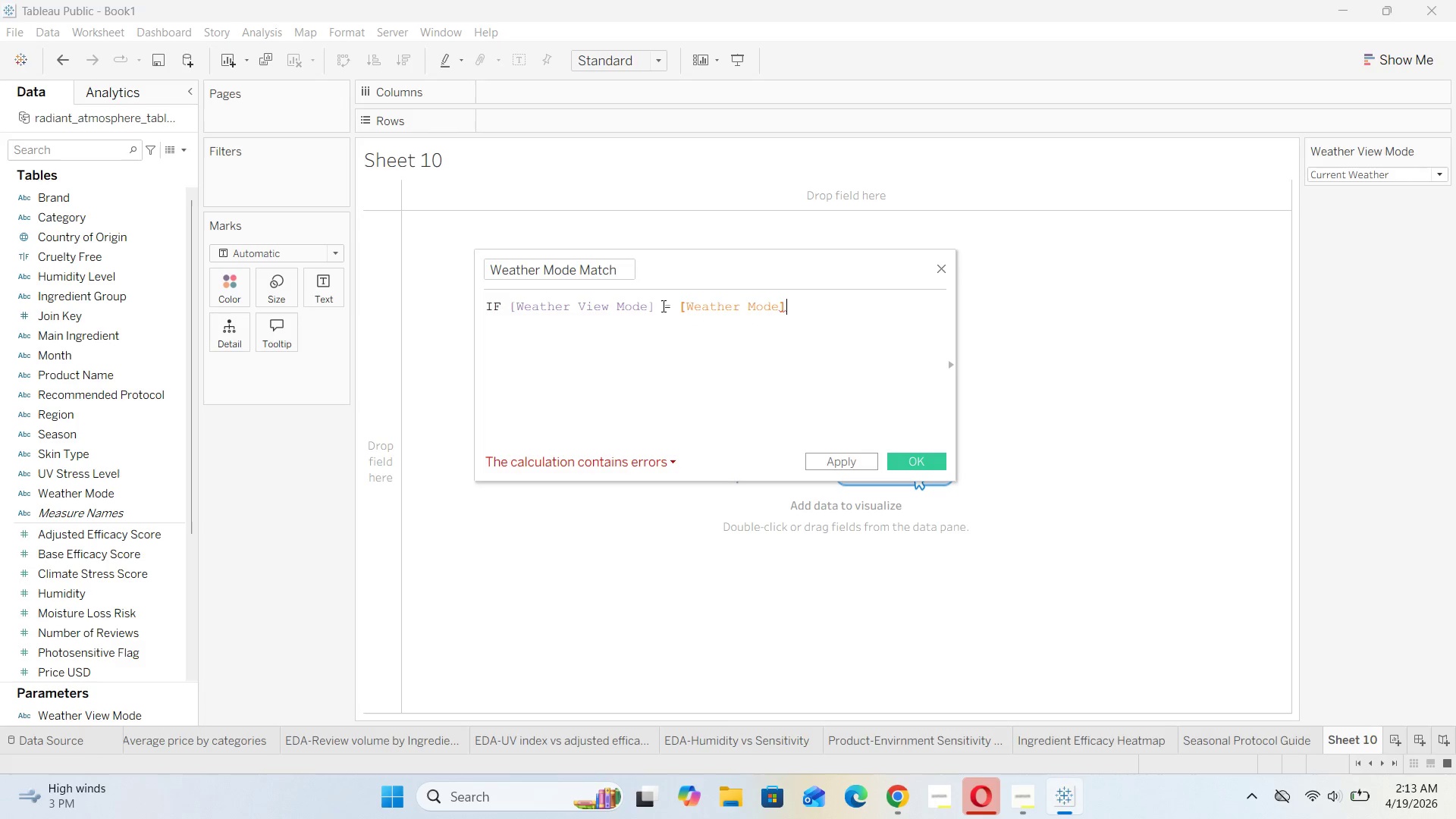 
key(ArrowRight)
 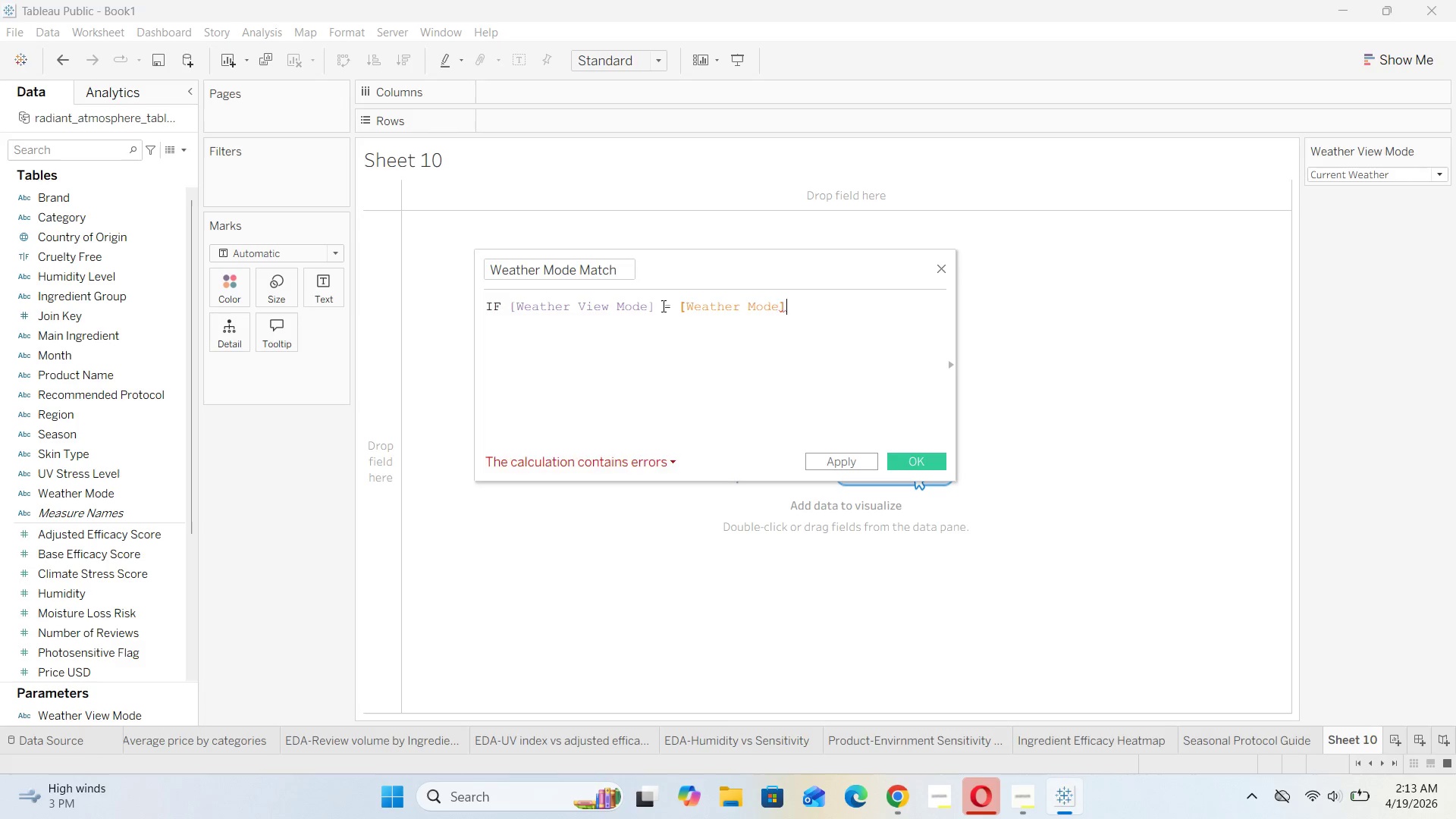 
type( then "")
 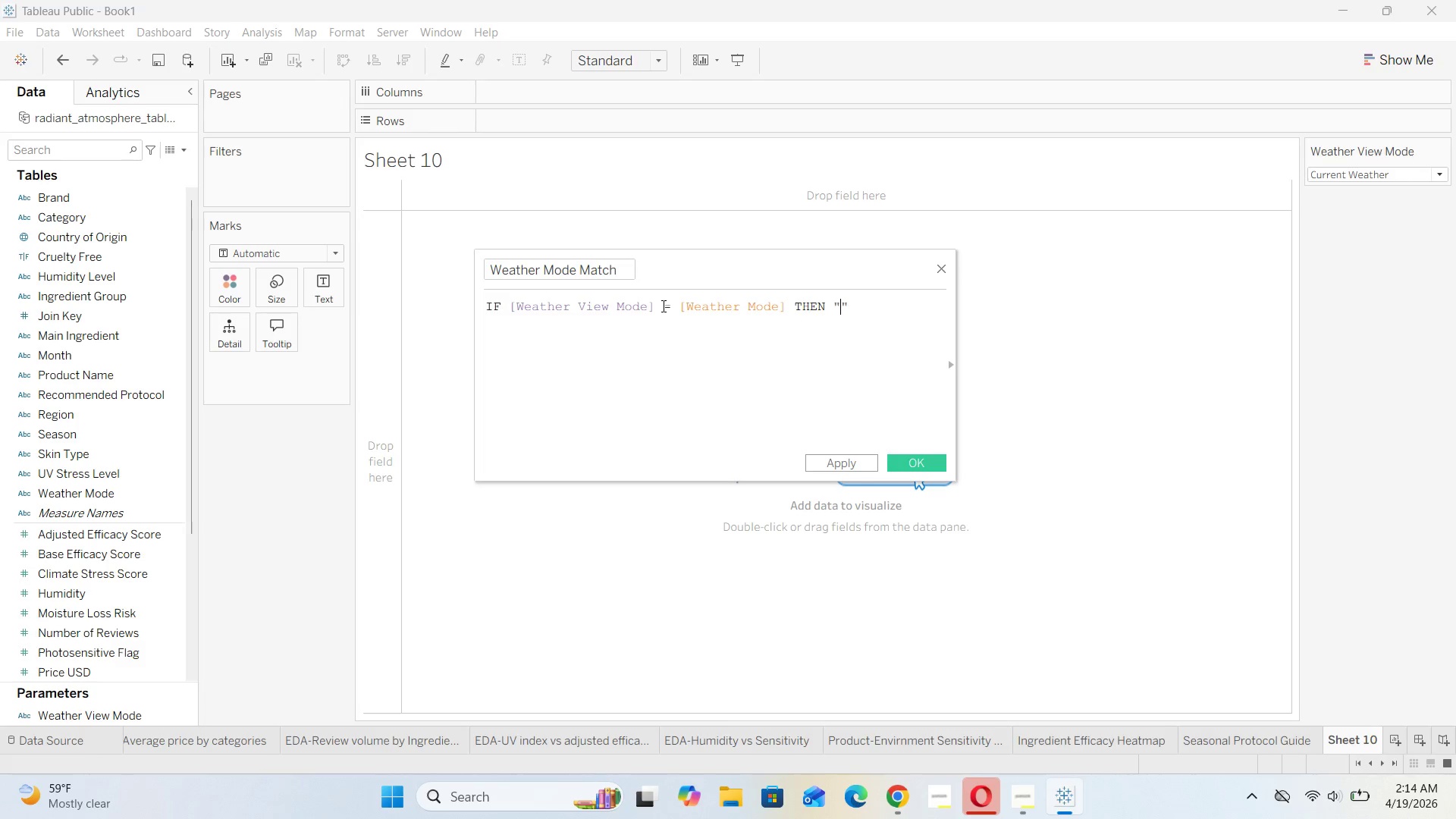 
 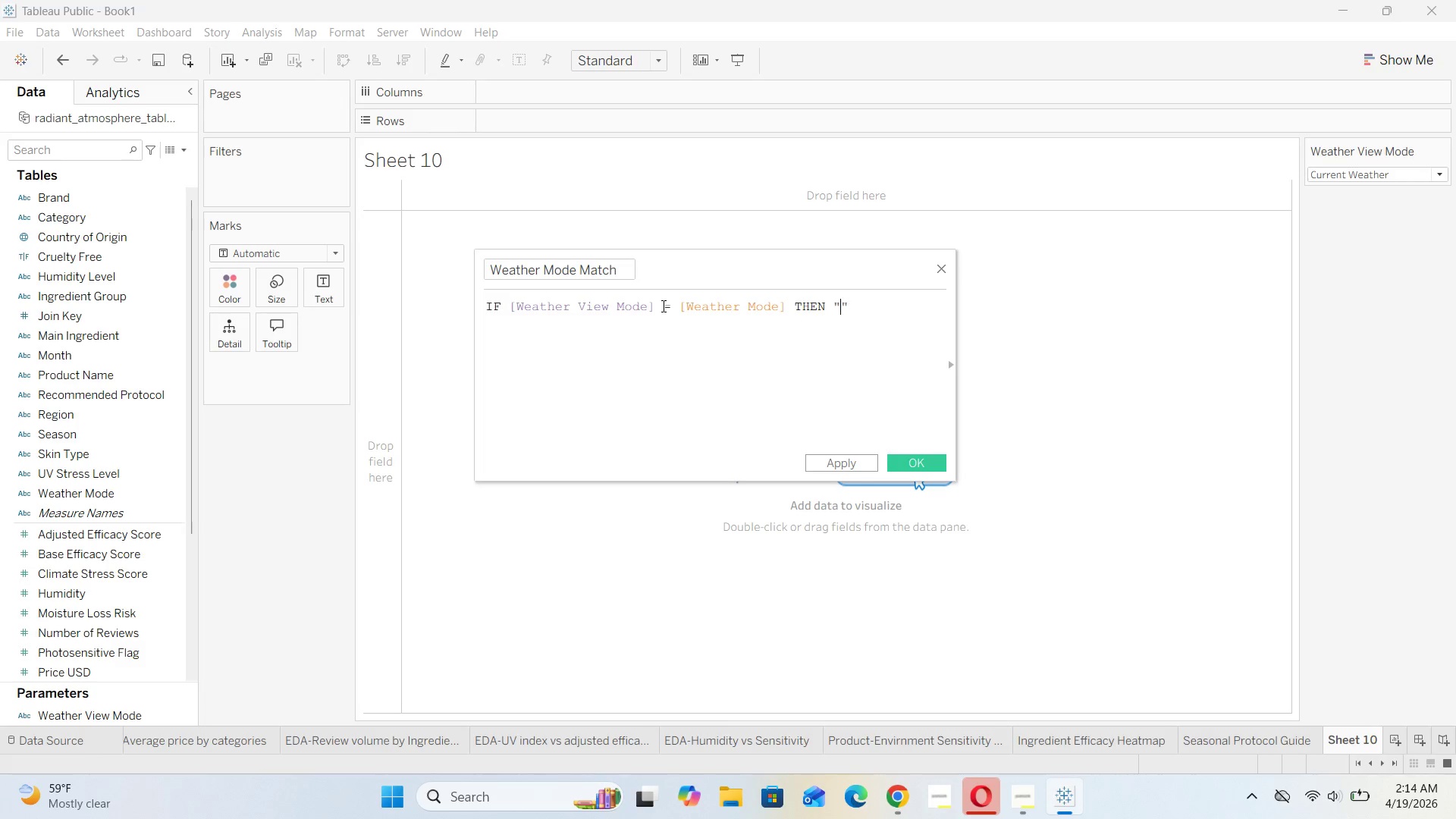 
key(ArrowLeft)
 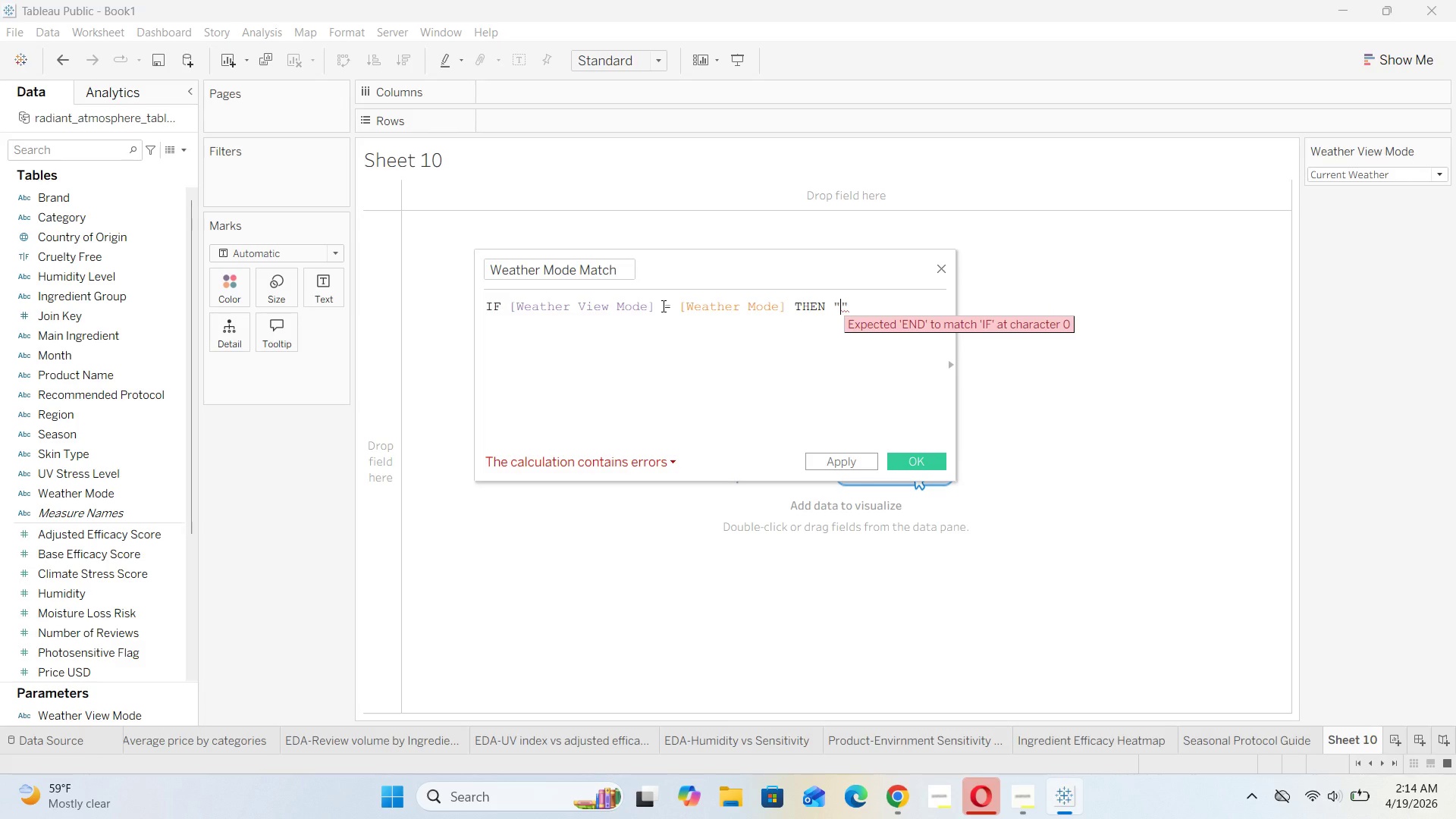 
type(Keep)
 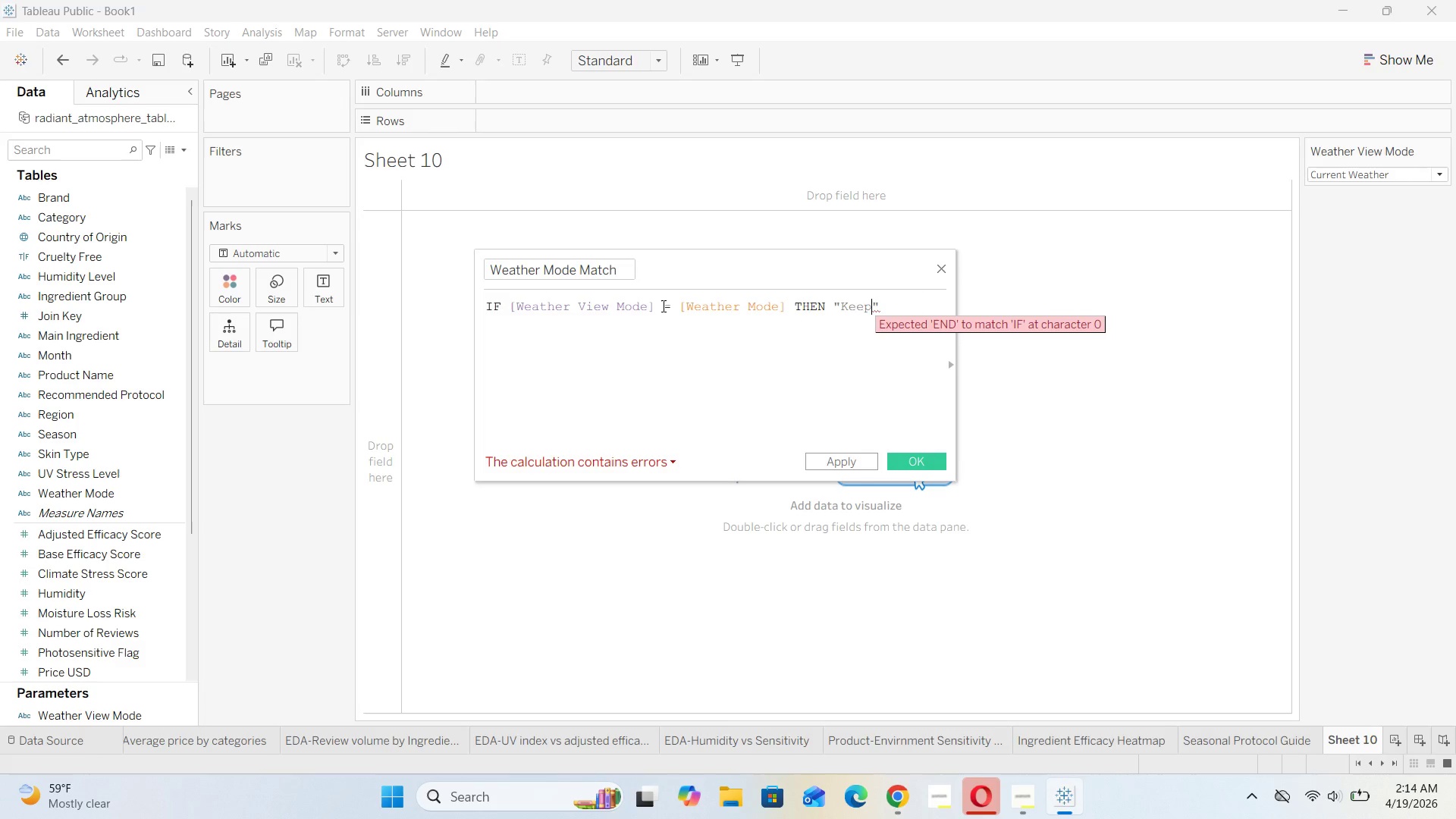 
key(ArrowRight)
 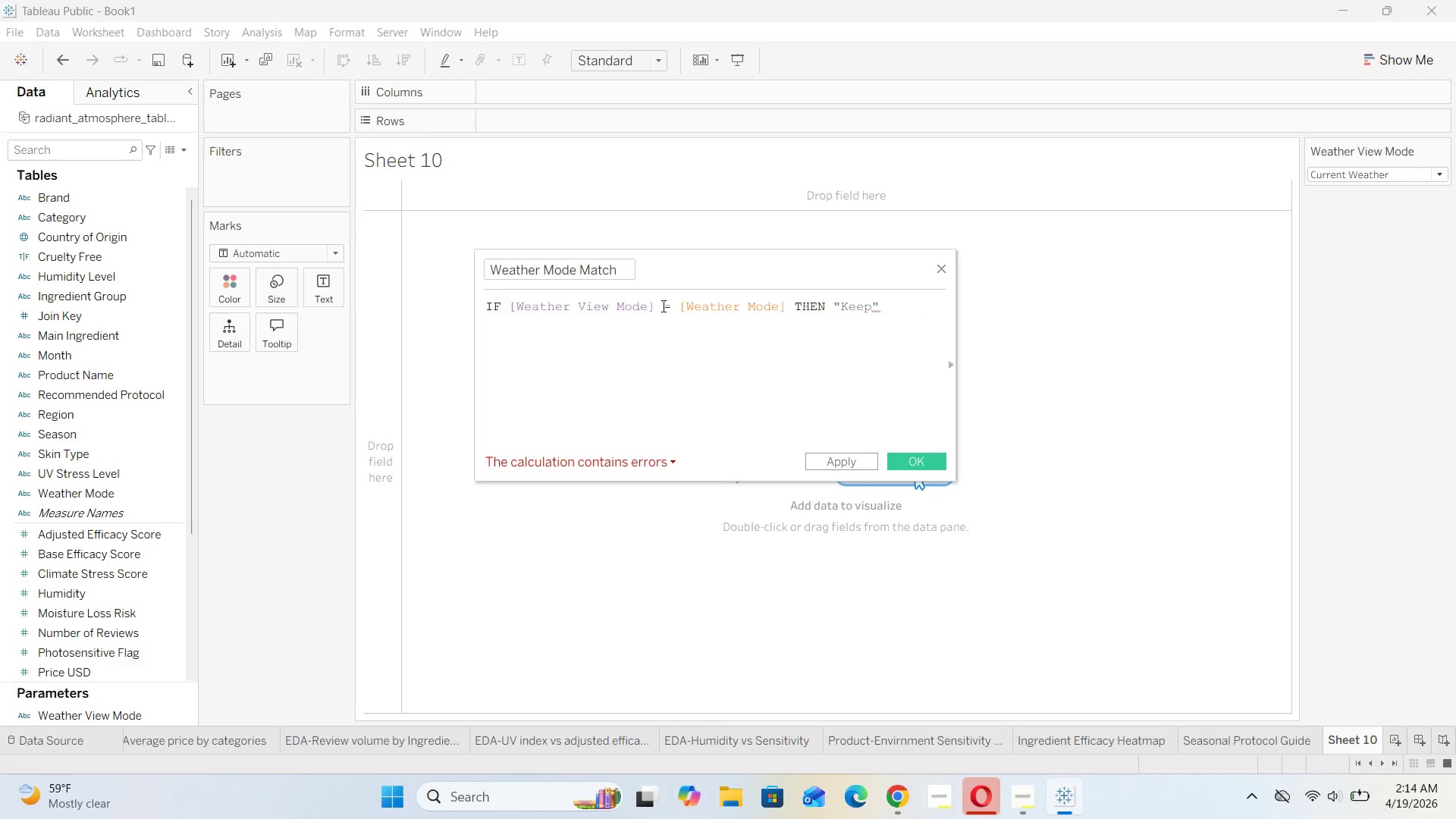 
key(Enter)
 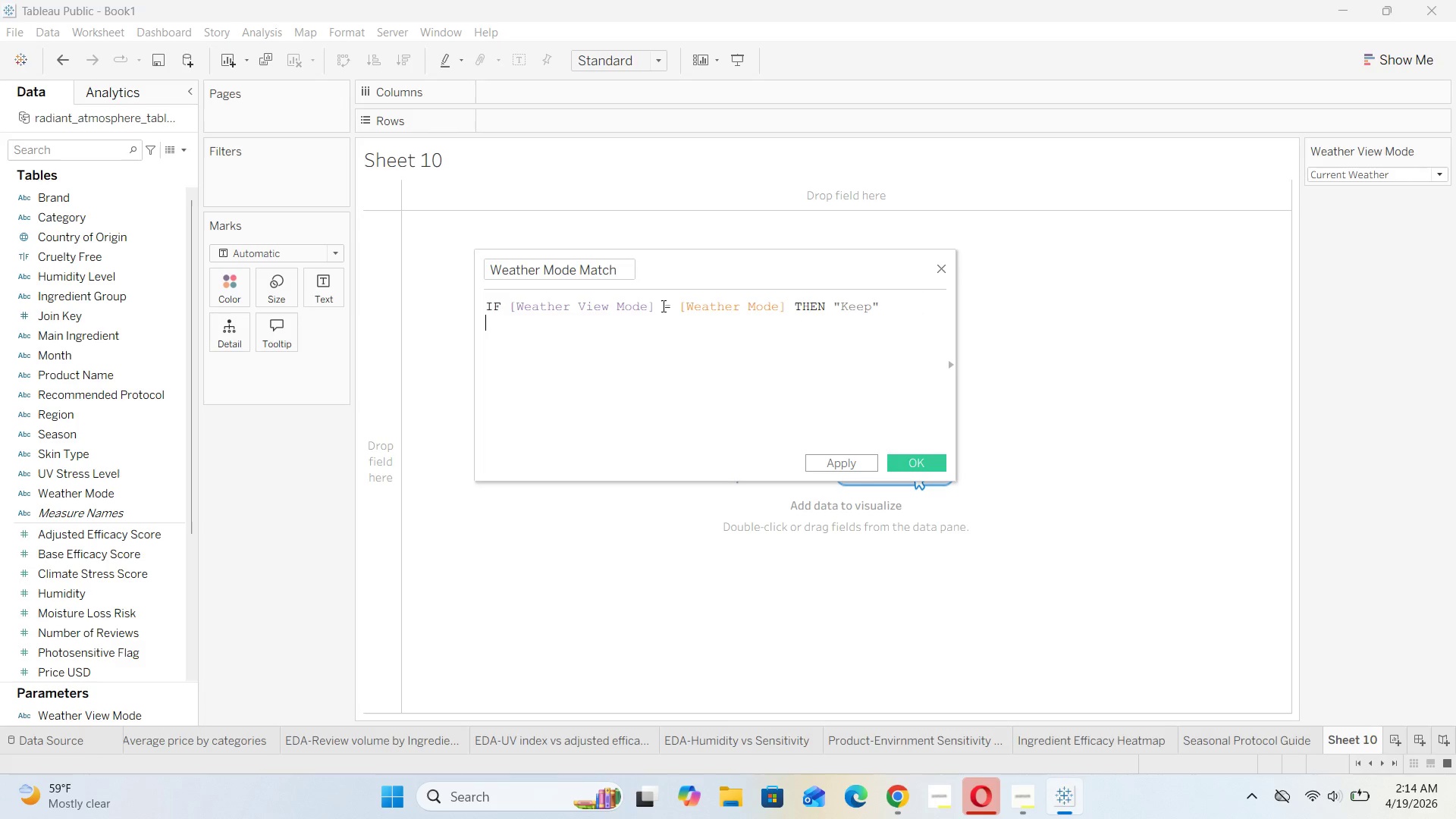 
type(ELSEIF )
 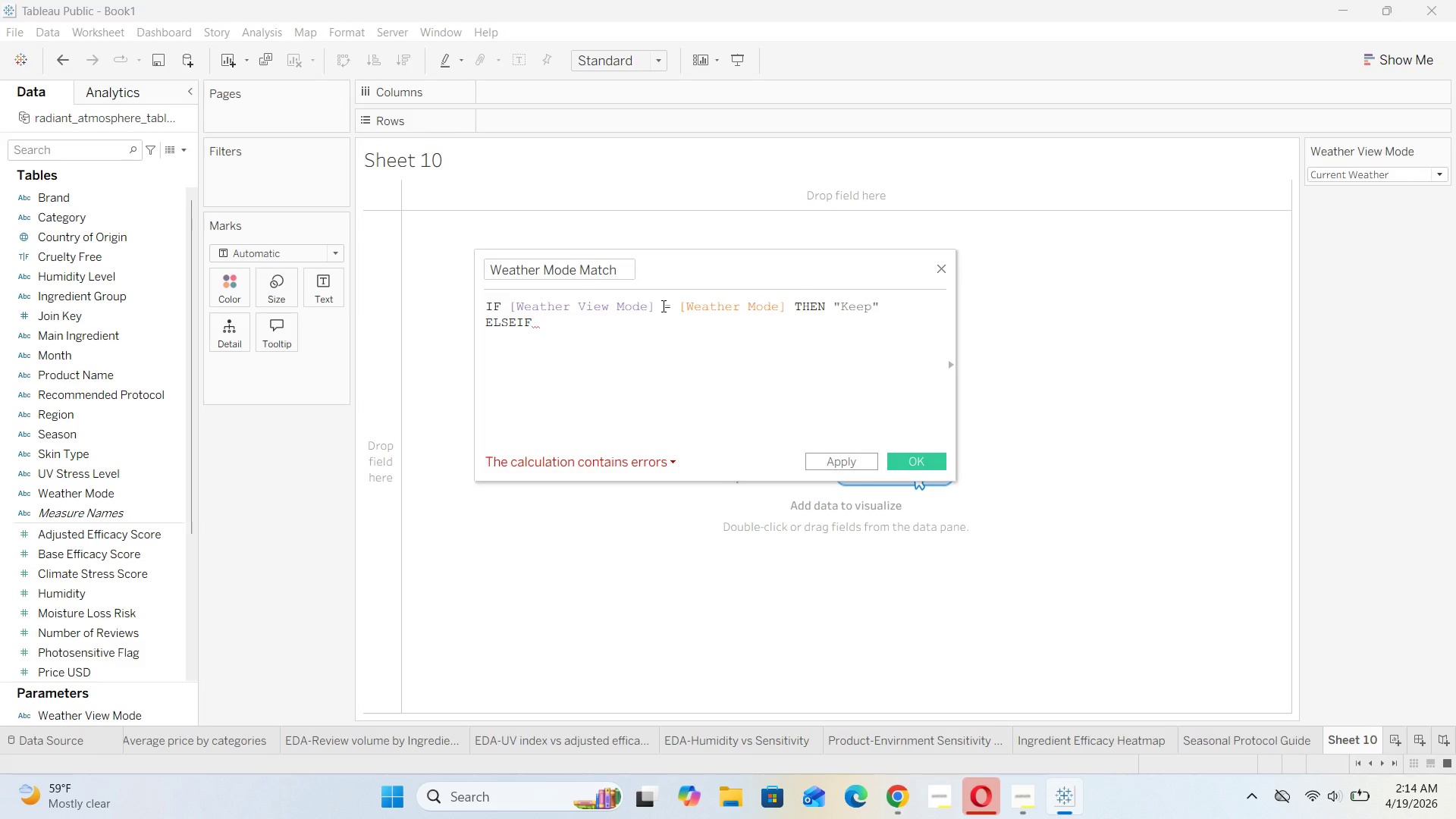 
key(BracketLeft)
 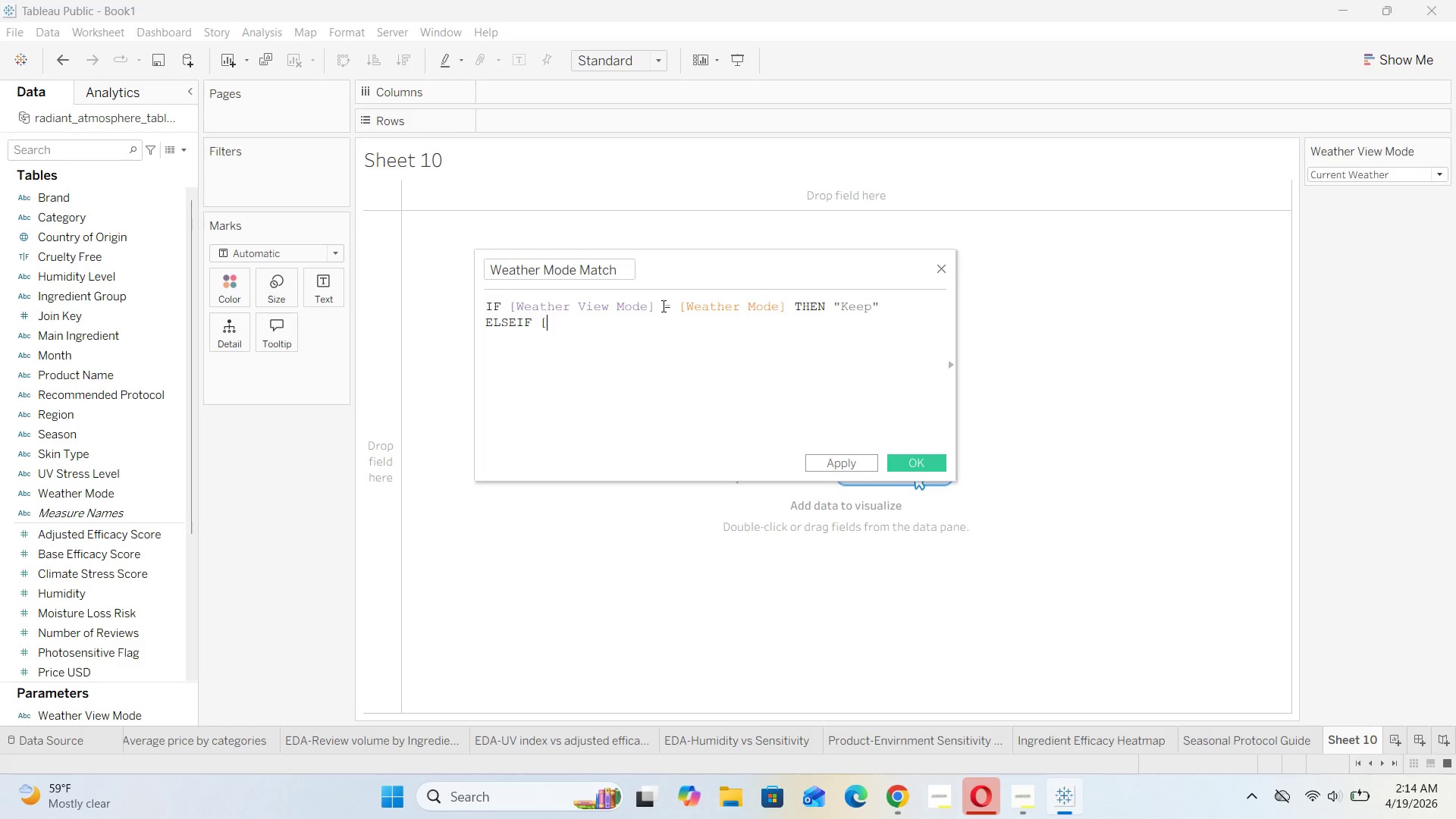 
key(BracketRight)
 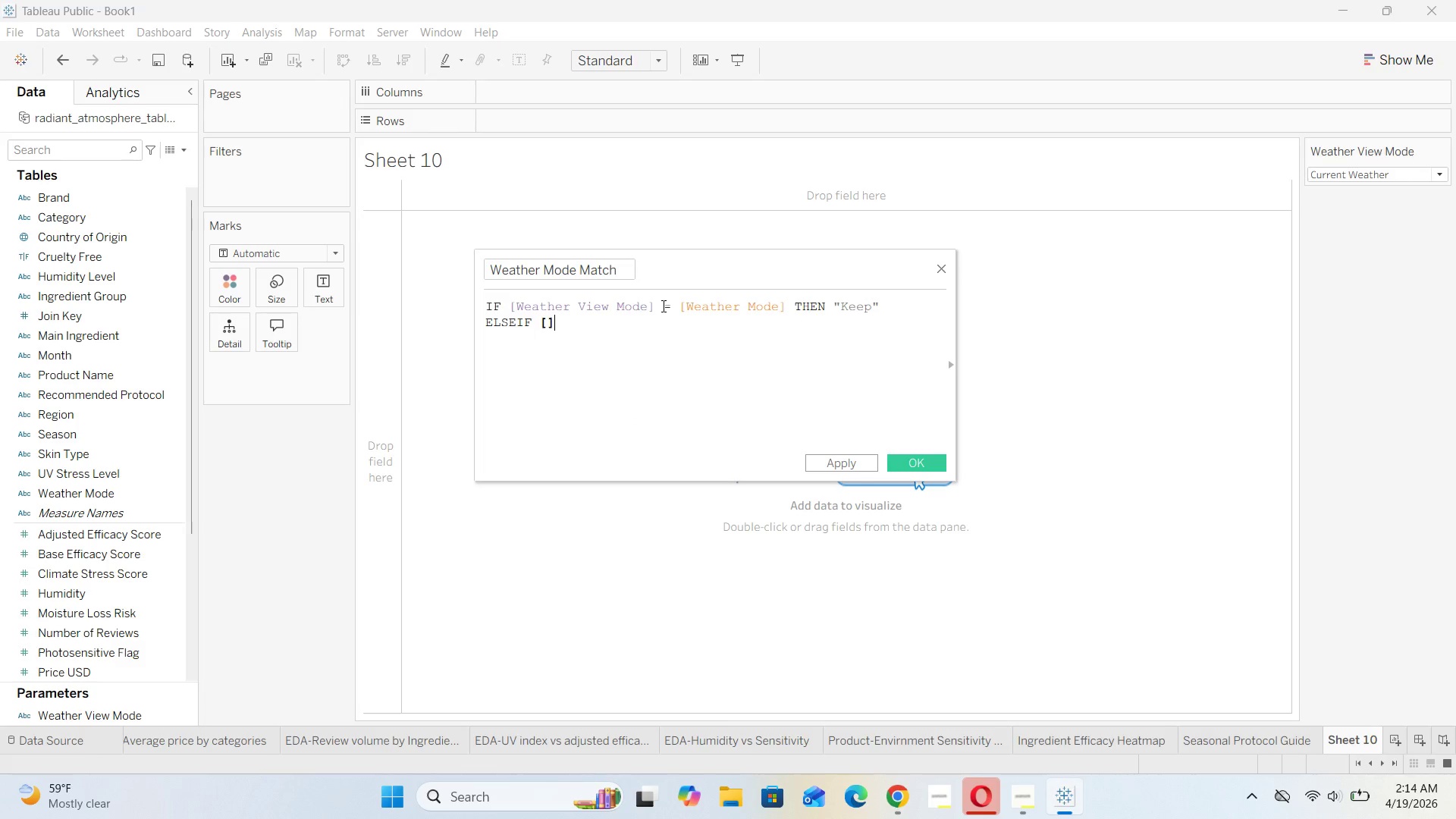 
key(ArrowLeft)
 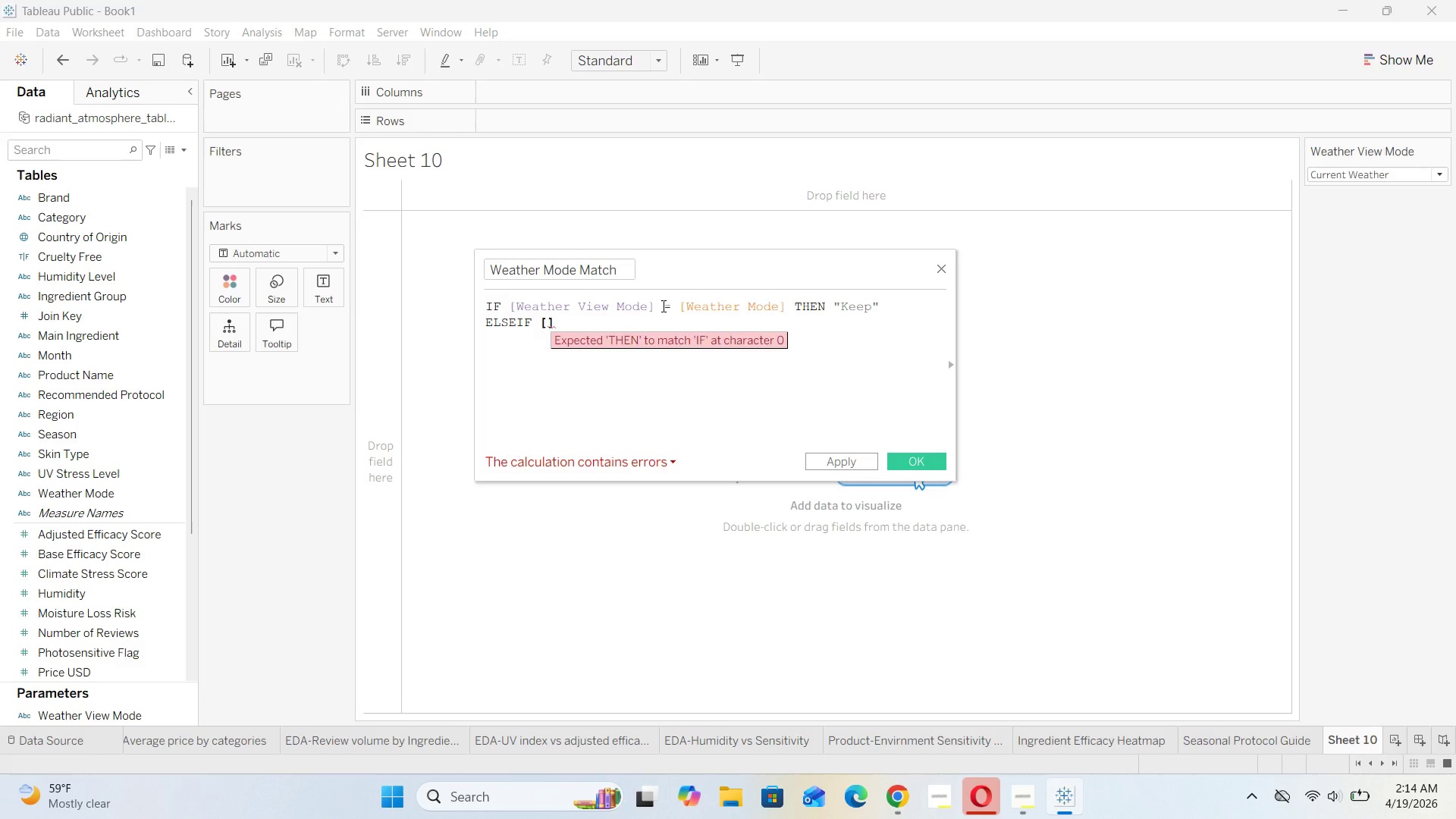 
type(Weather B)
key(Backspace)
type(VI)
key(Backspace)
type(iw )
key(Backspace)
key(Backspace)
type(ew Mode)
 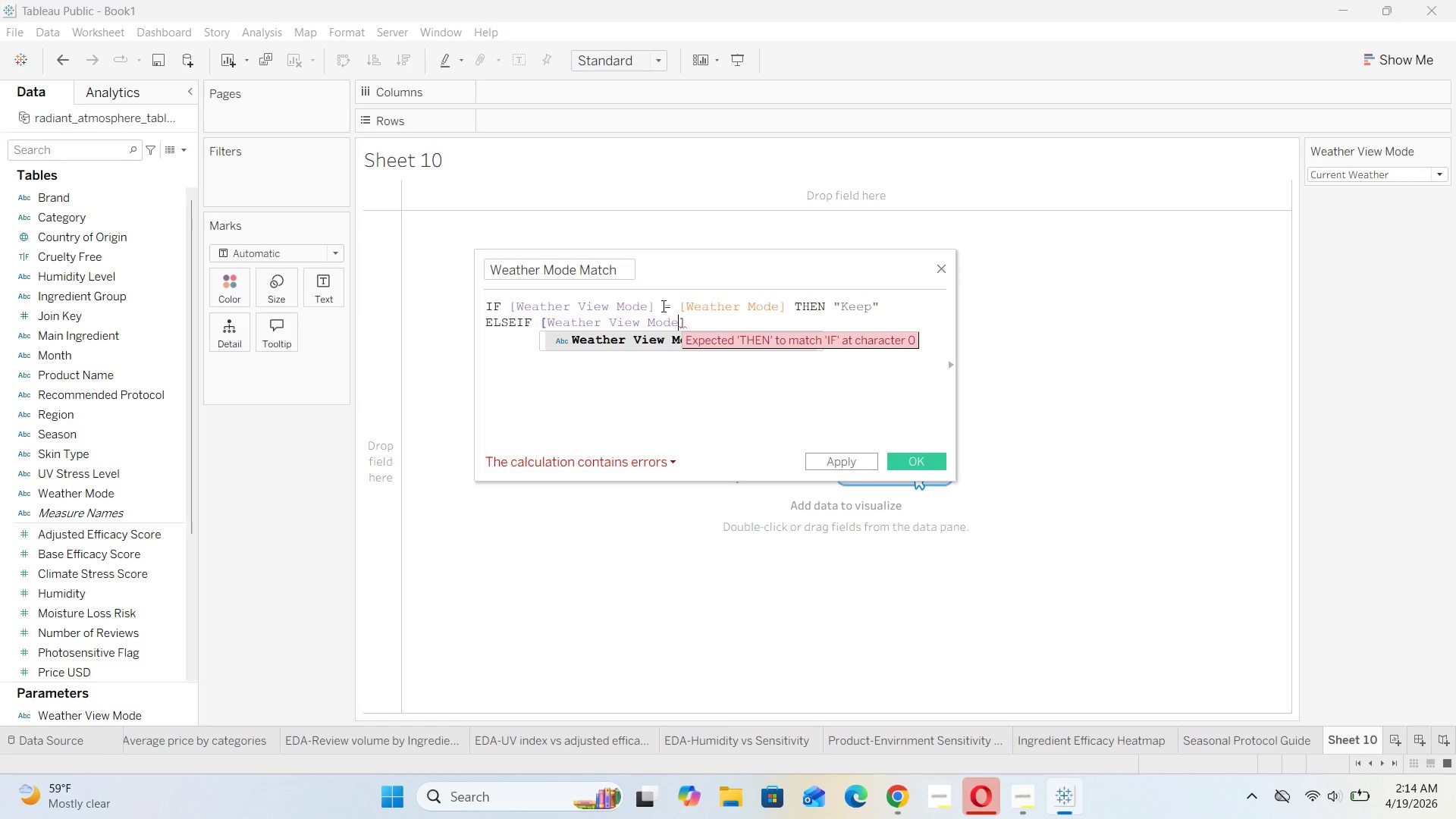 
key(ArrowRight)
 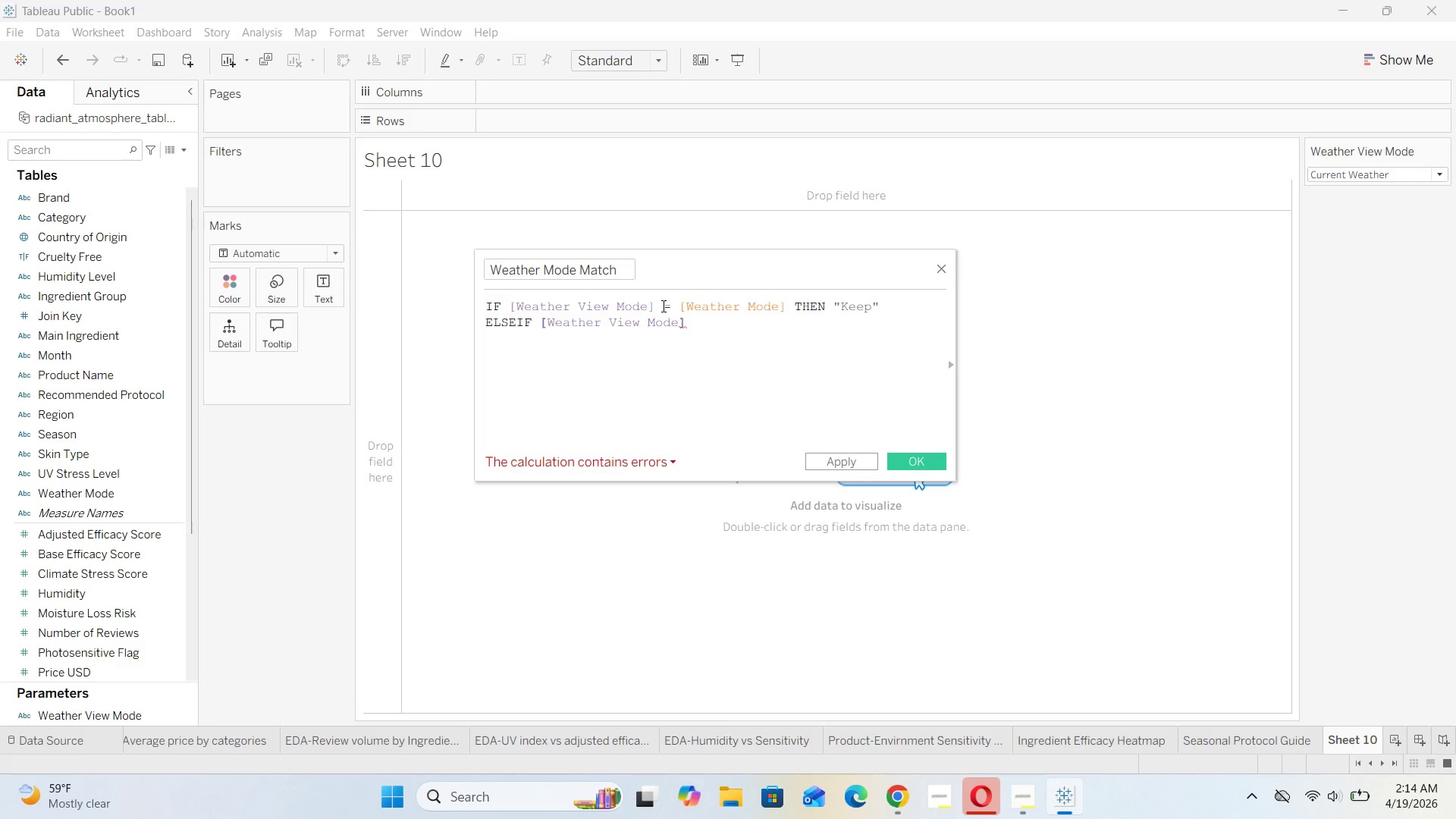 
key(Space)
 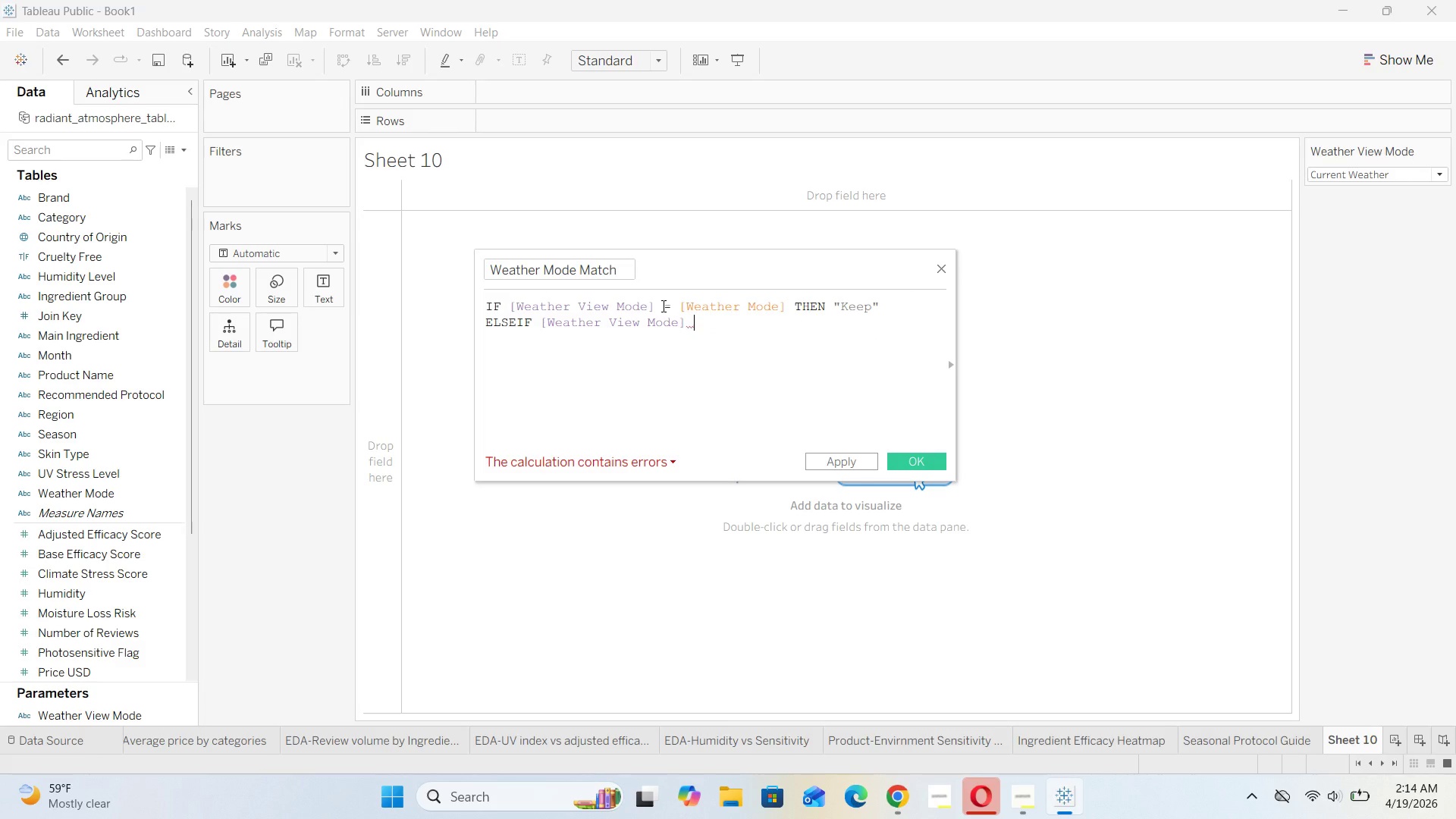 
key(Equal)
 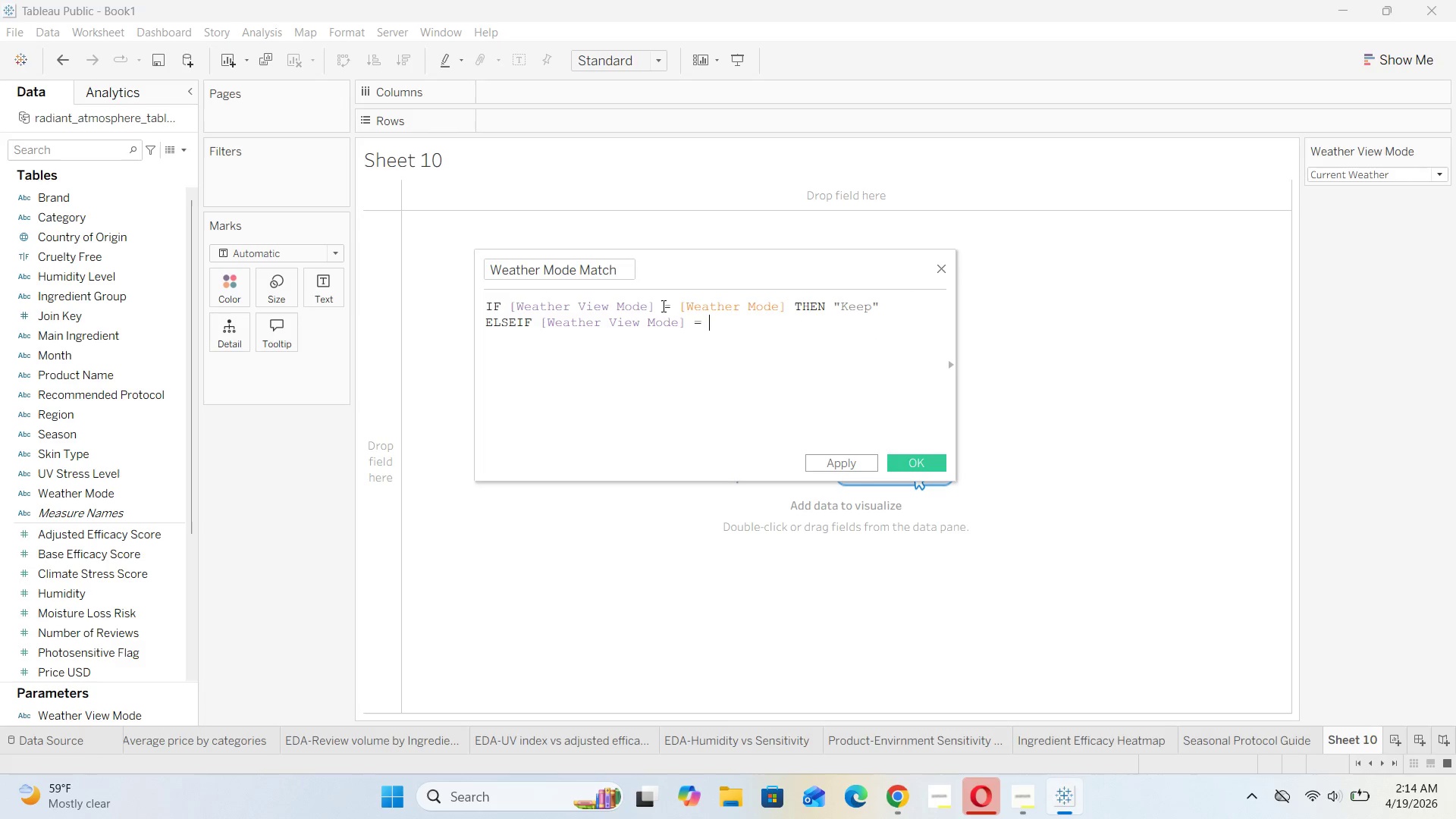 
key(Space)
 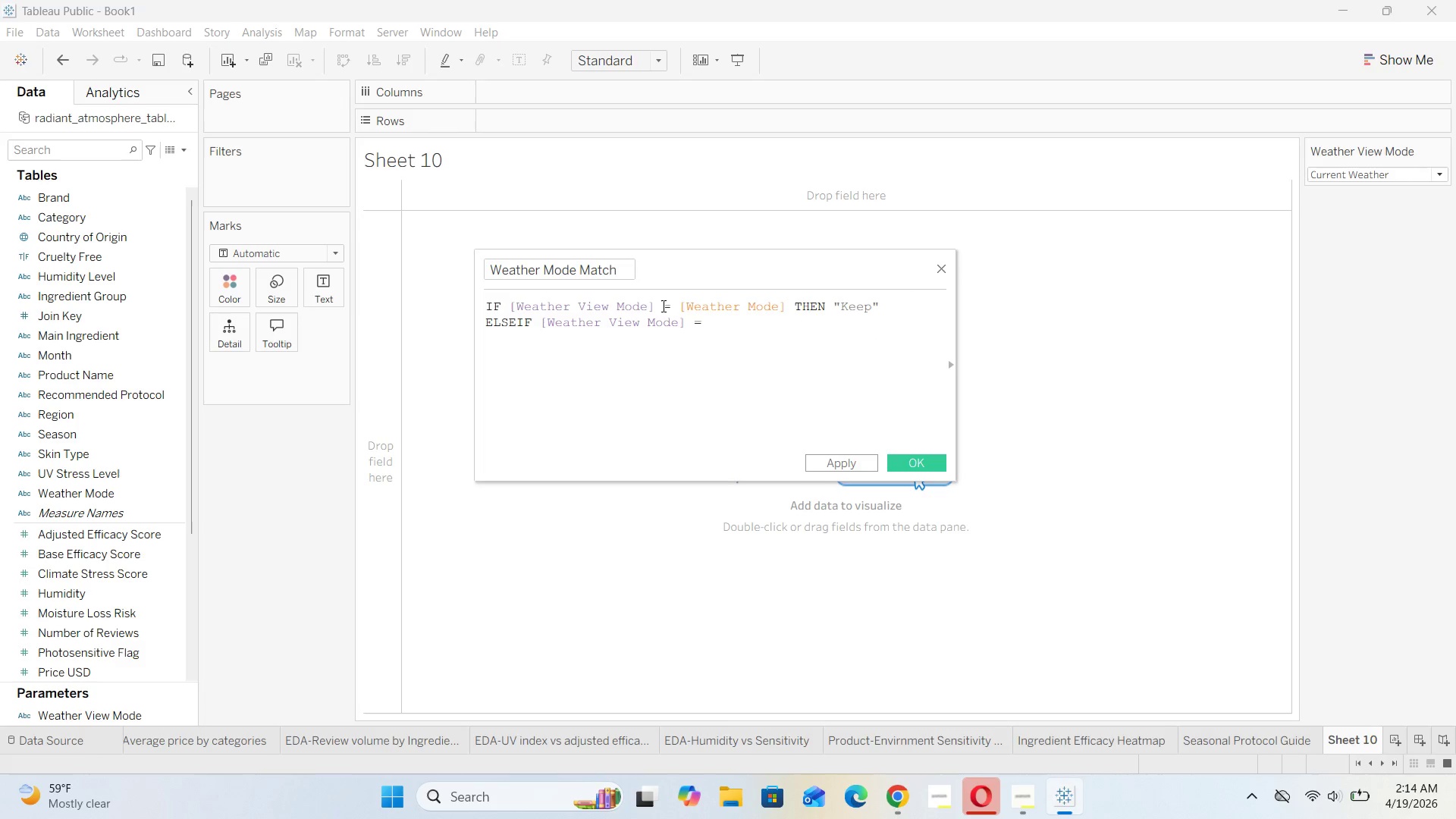 
key(Shift+Quote)
 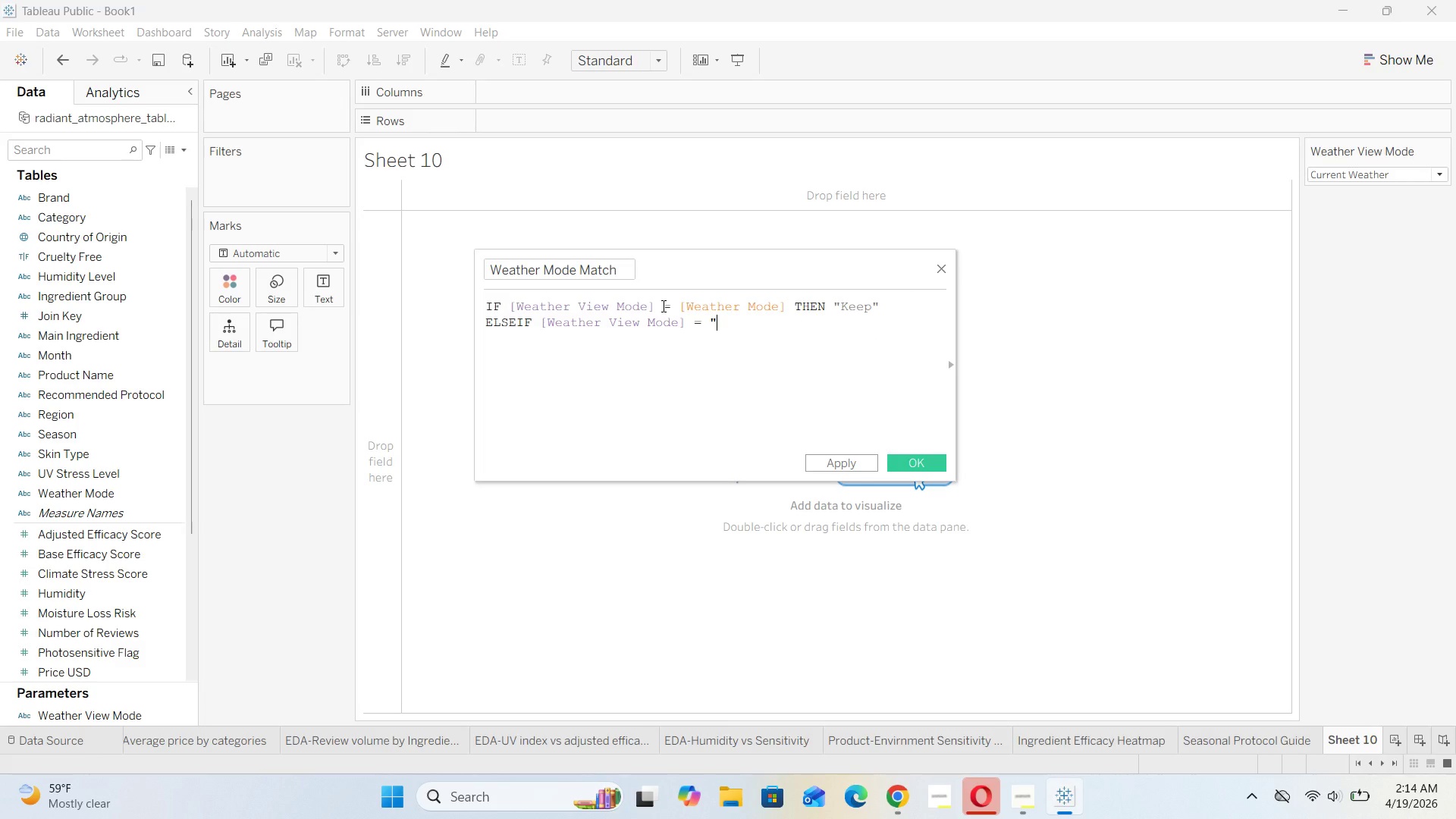 
key(Shift+Quote)
 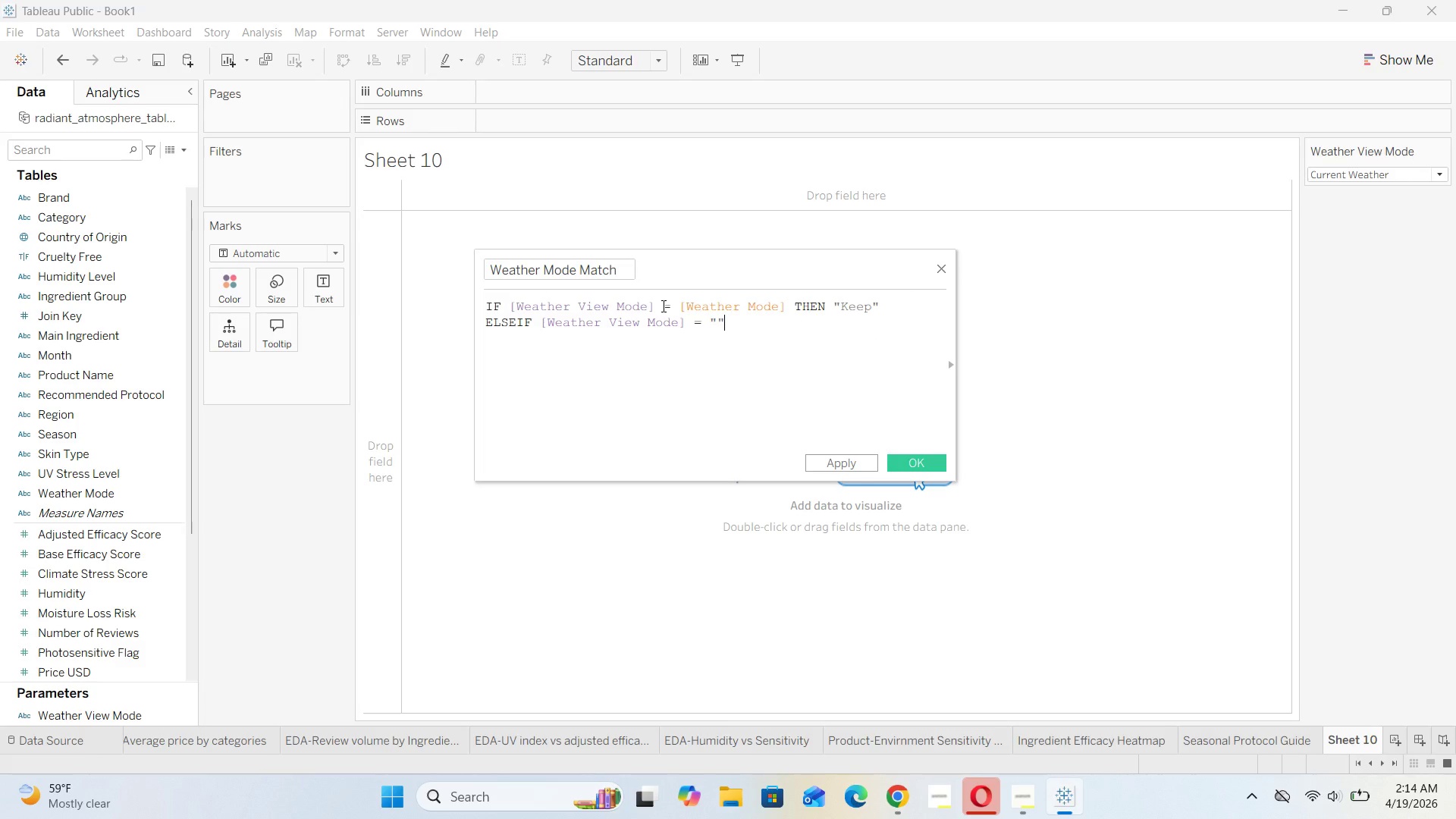 
key(ArrowLeft)
 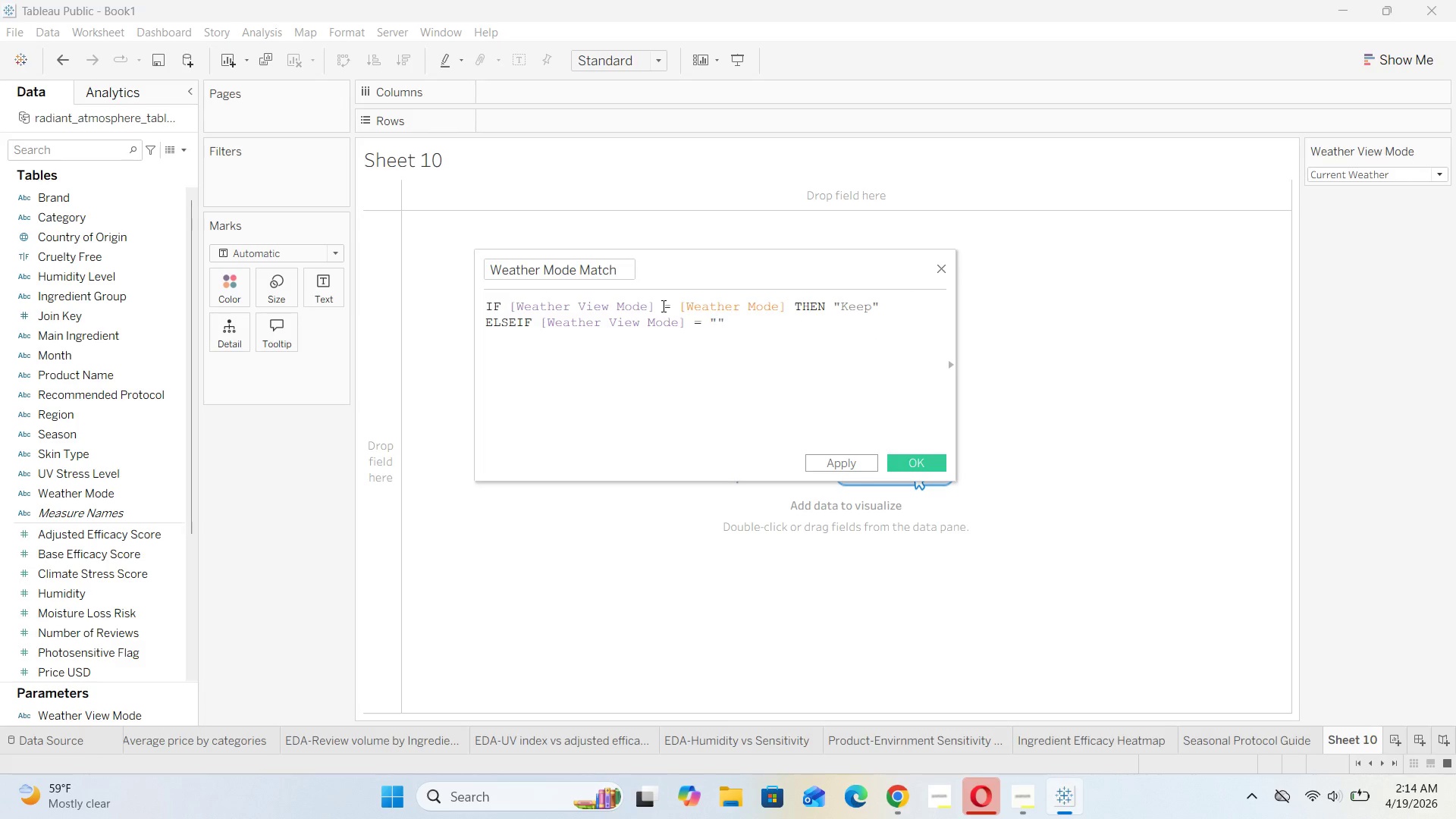 
type(Seasonal Averages)
 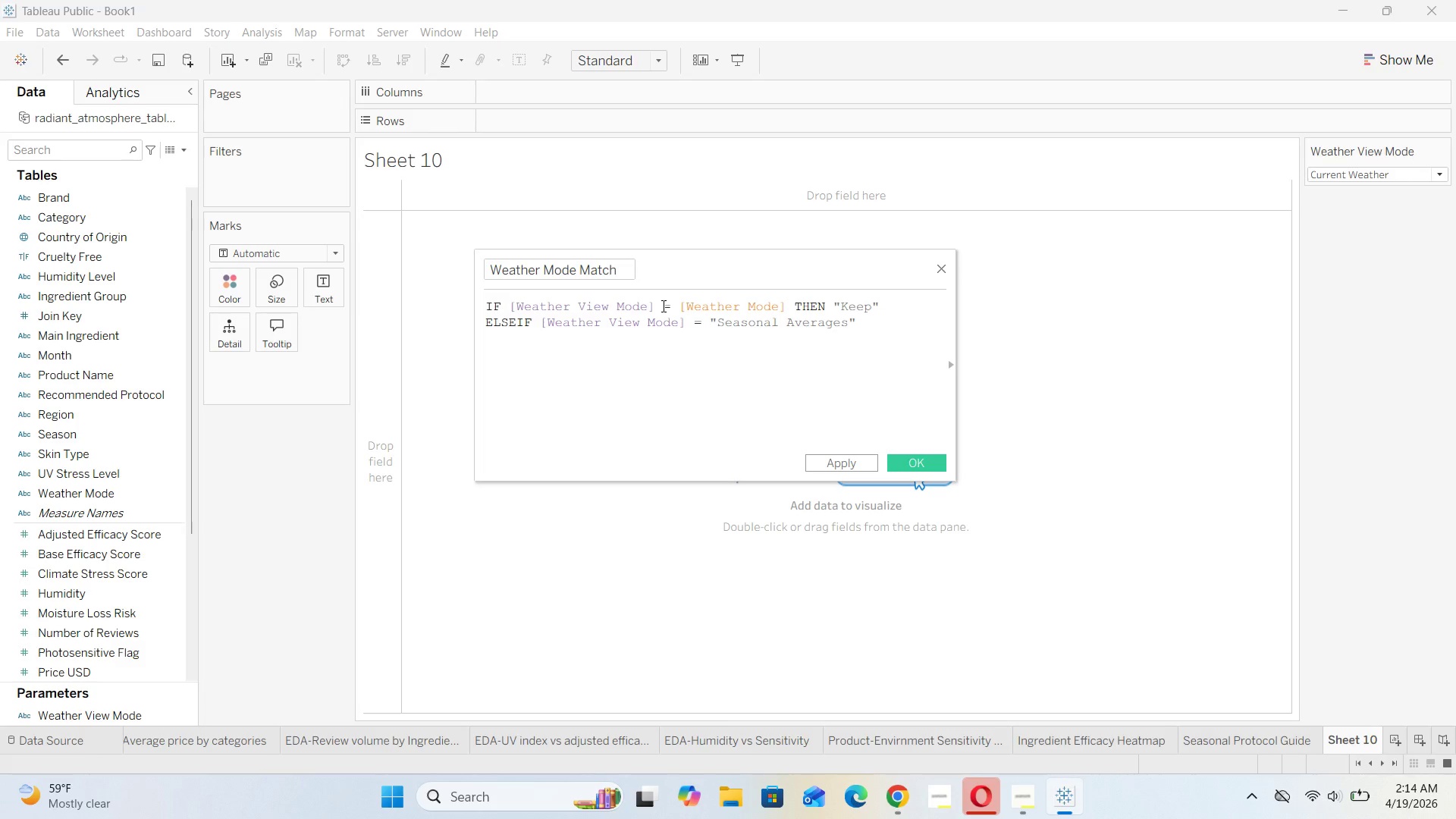 
key(ArrowRight)
 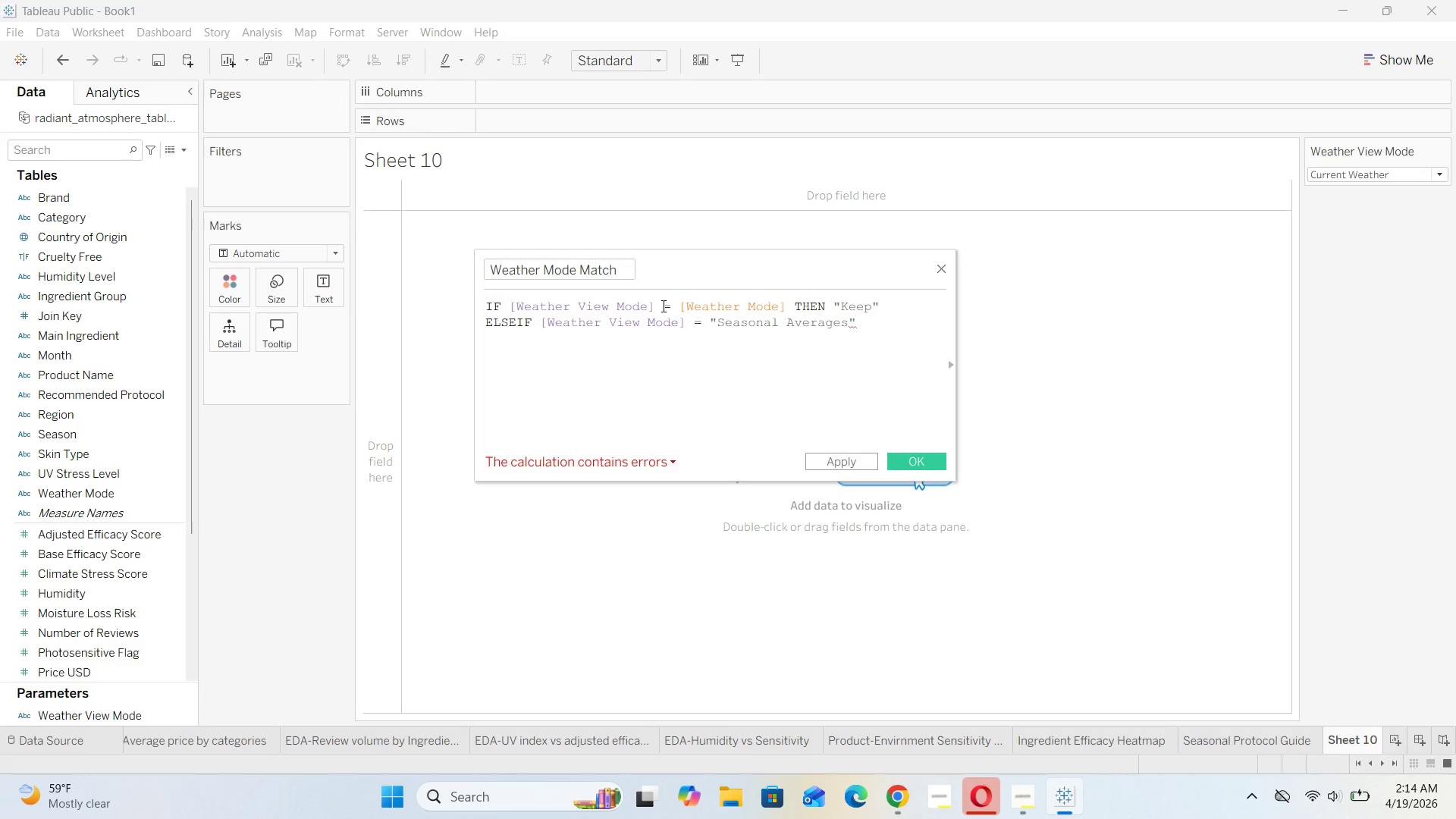 
type( THEN "")
 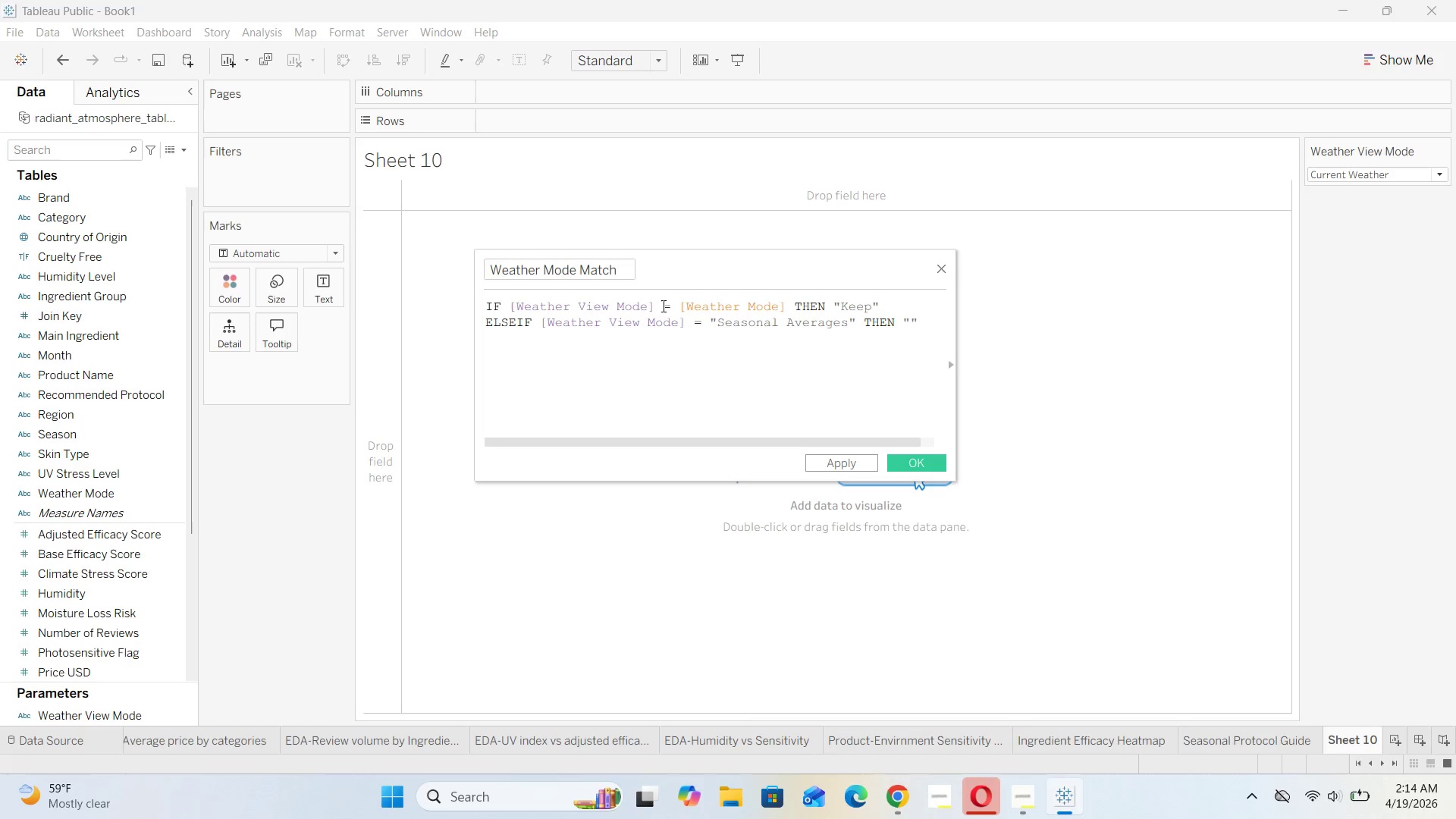 
key(ArrowLeft)
 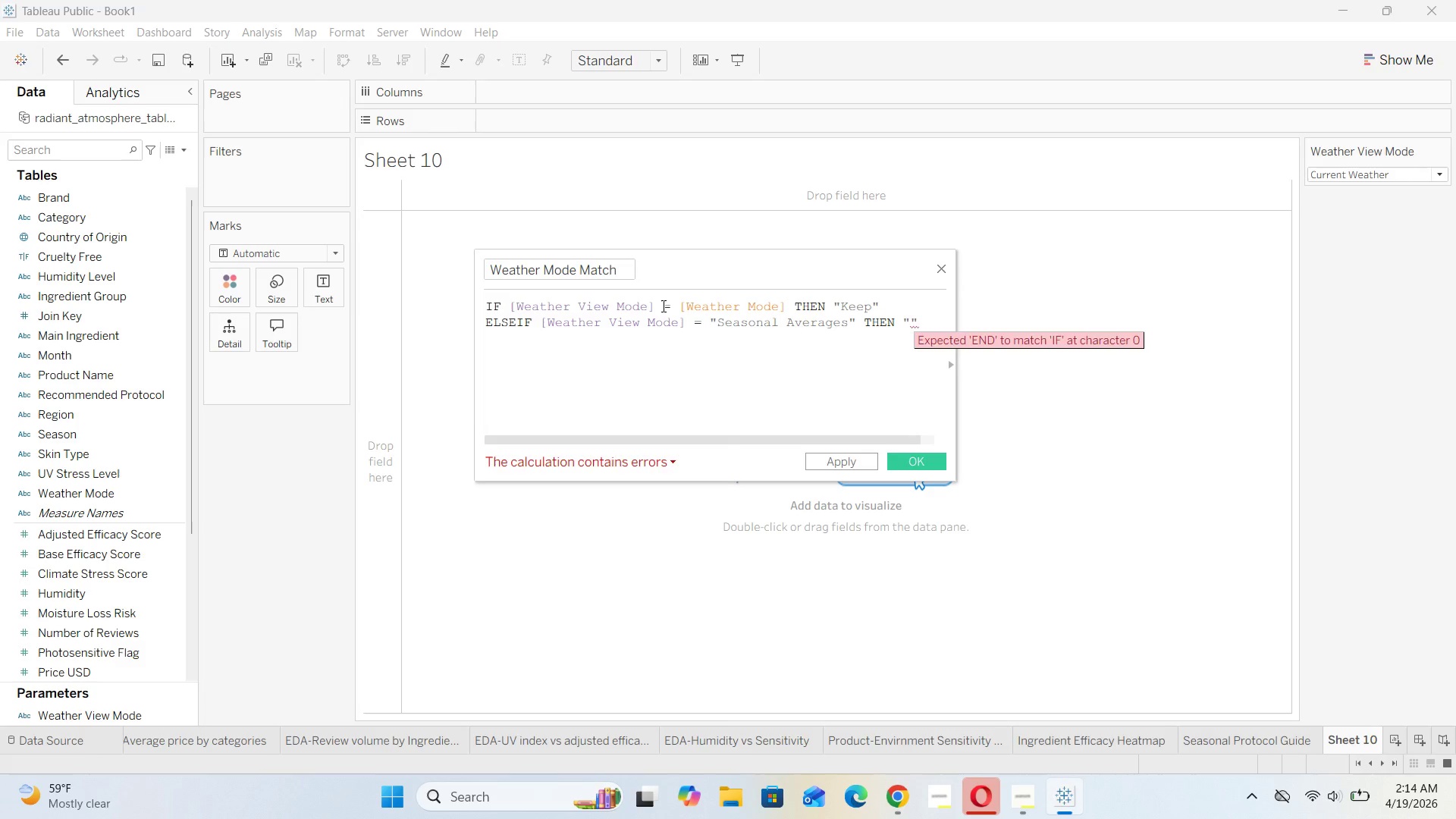 
type(Kep)
key(Backspace)
type(ep")
key(Backspace)
 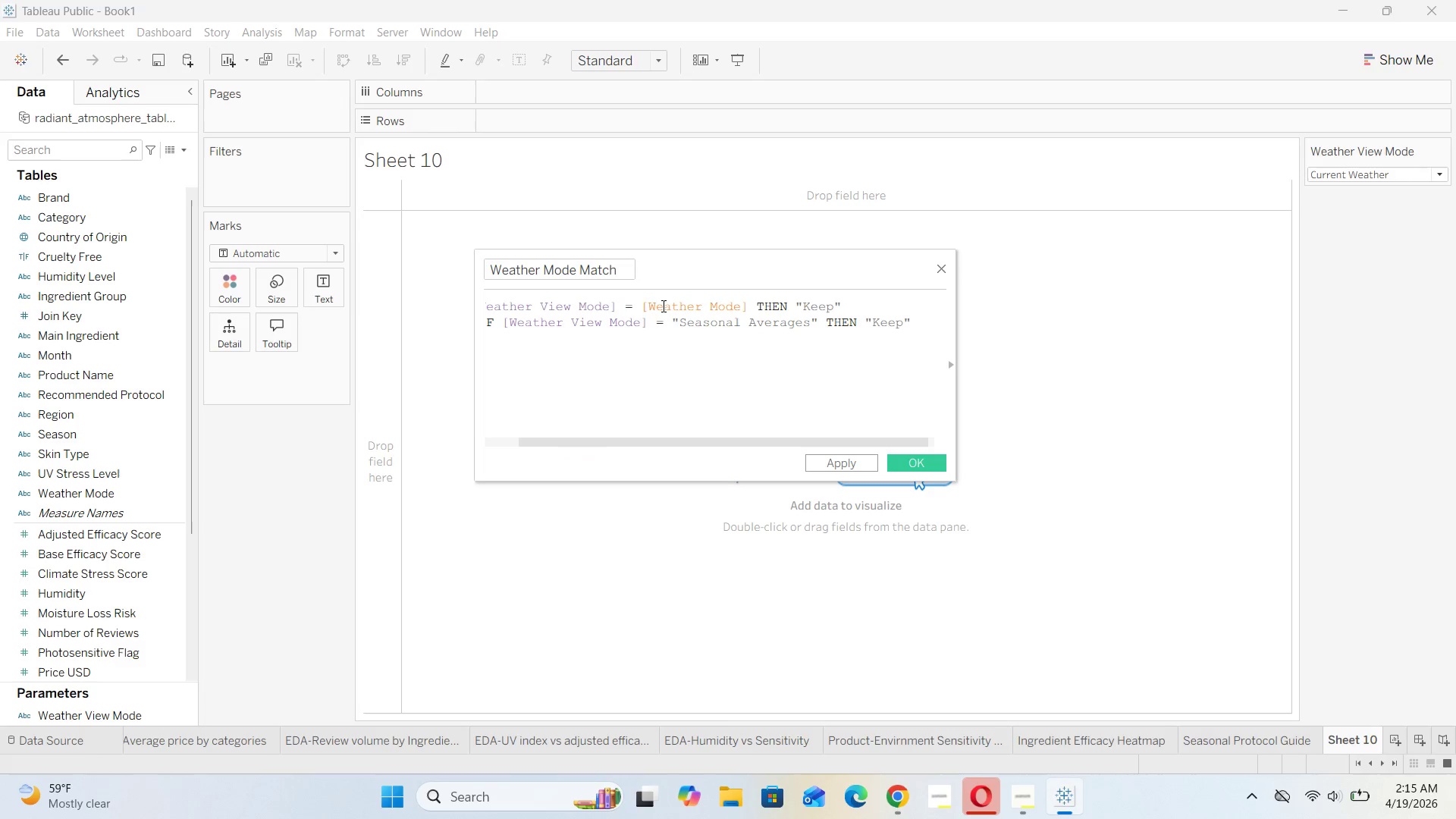 
key(ArrowRight)
 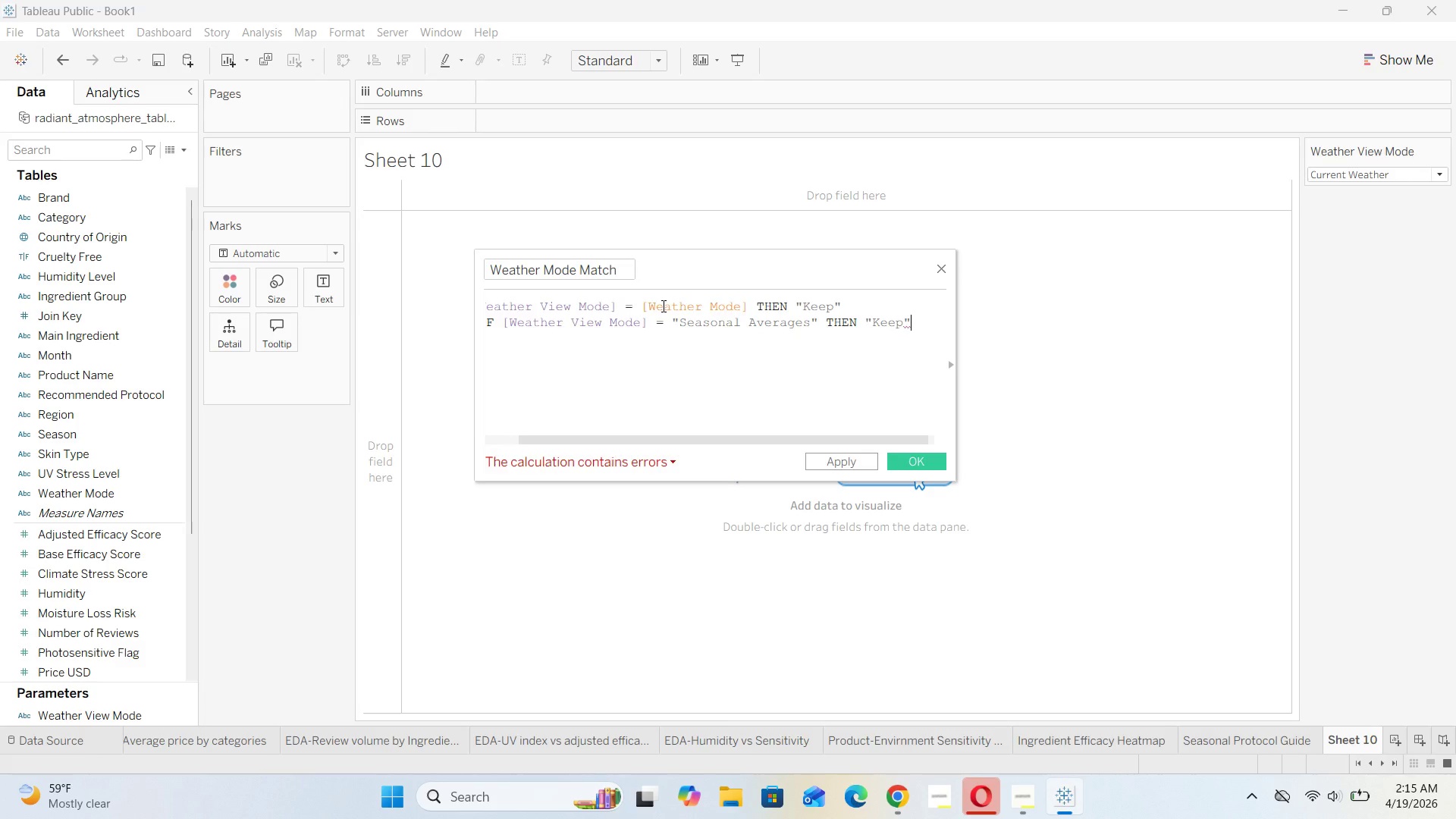 
key(Enter)
 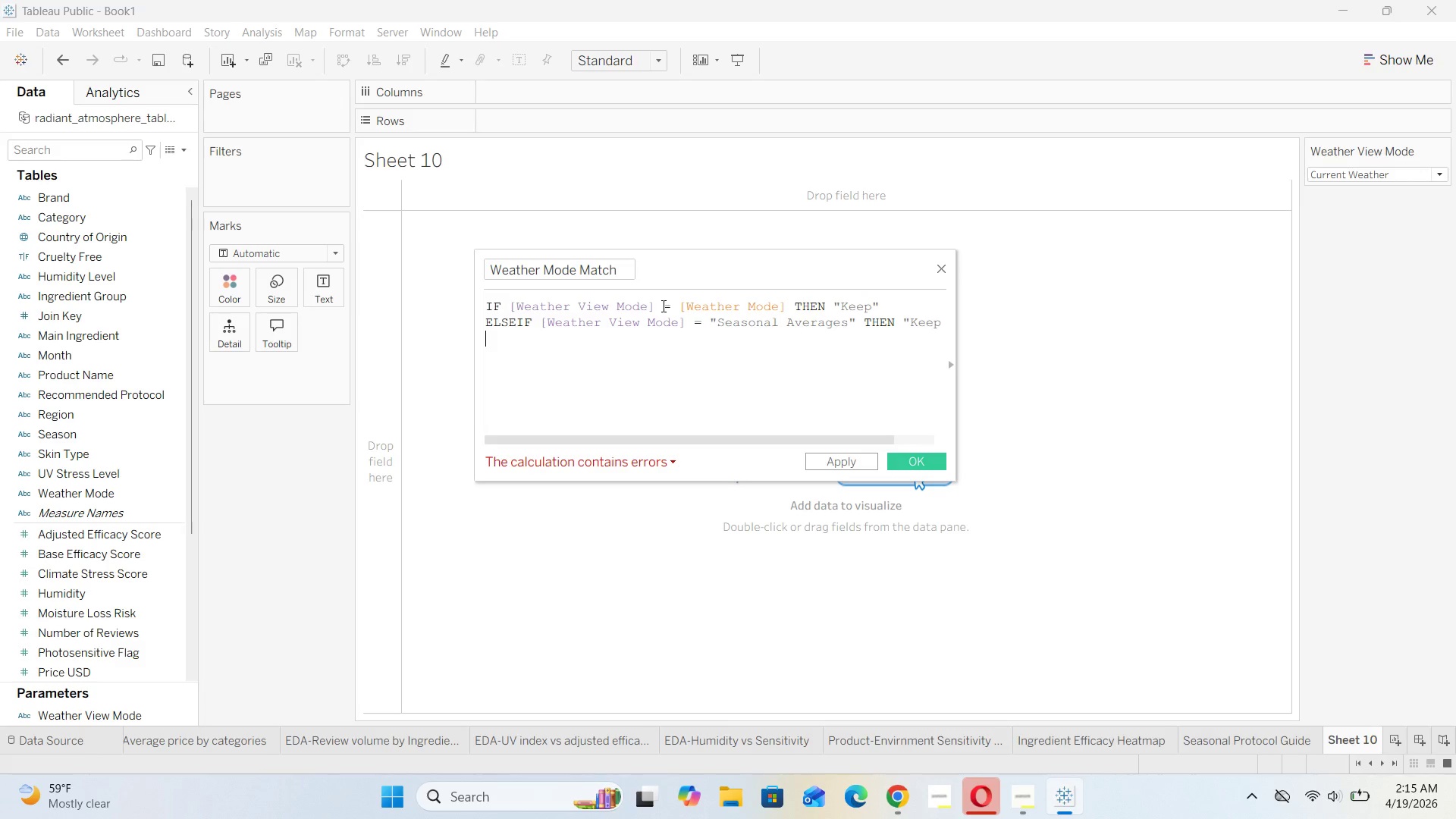 
type(ELSE "")
 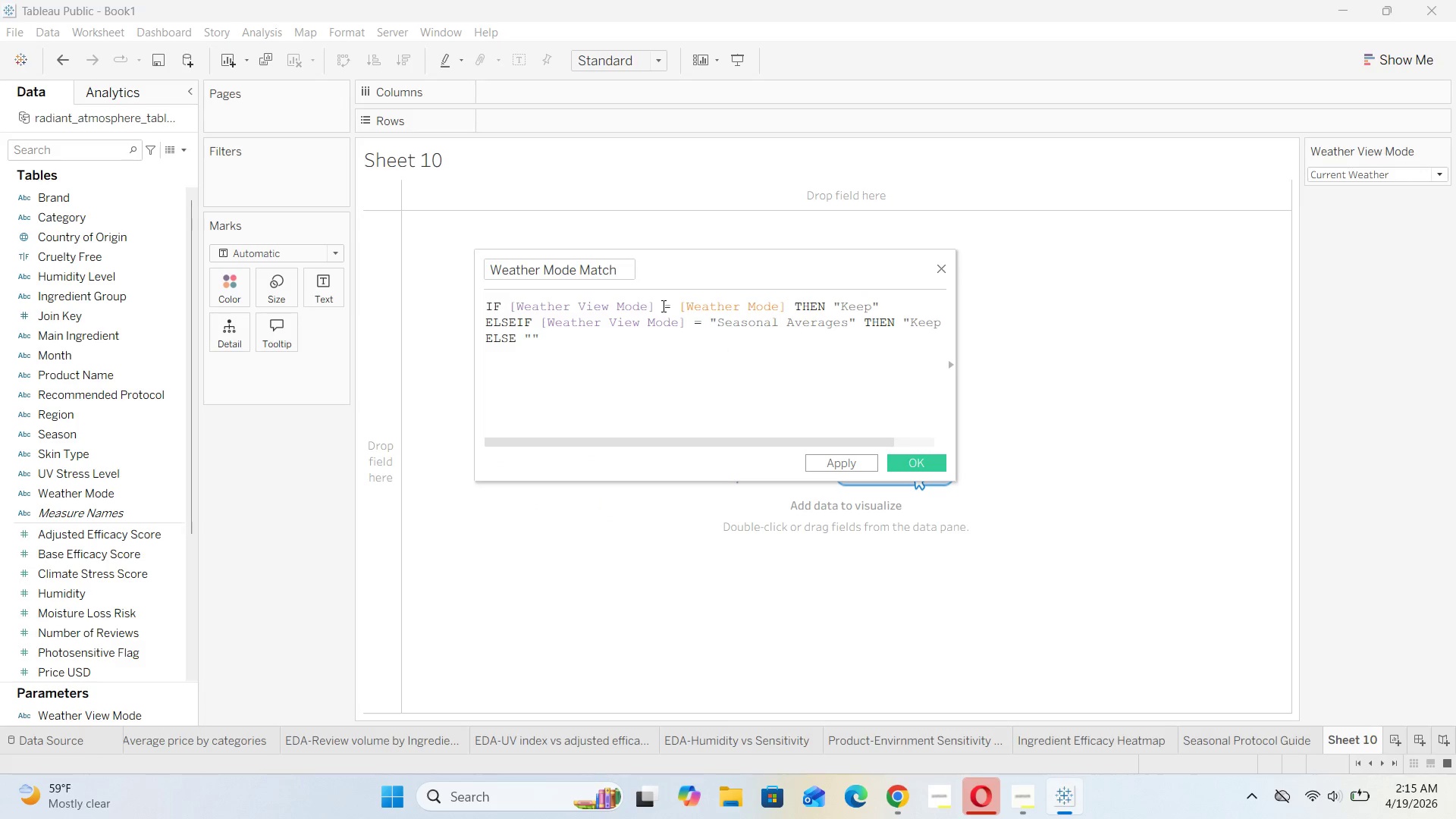 
key(ArrowLeft)
 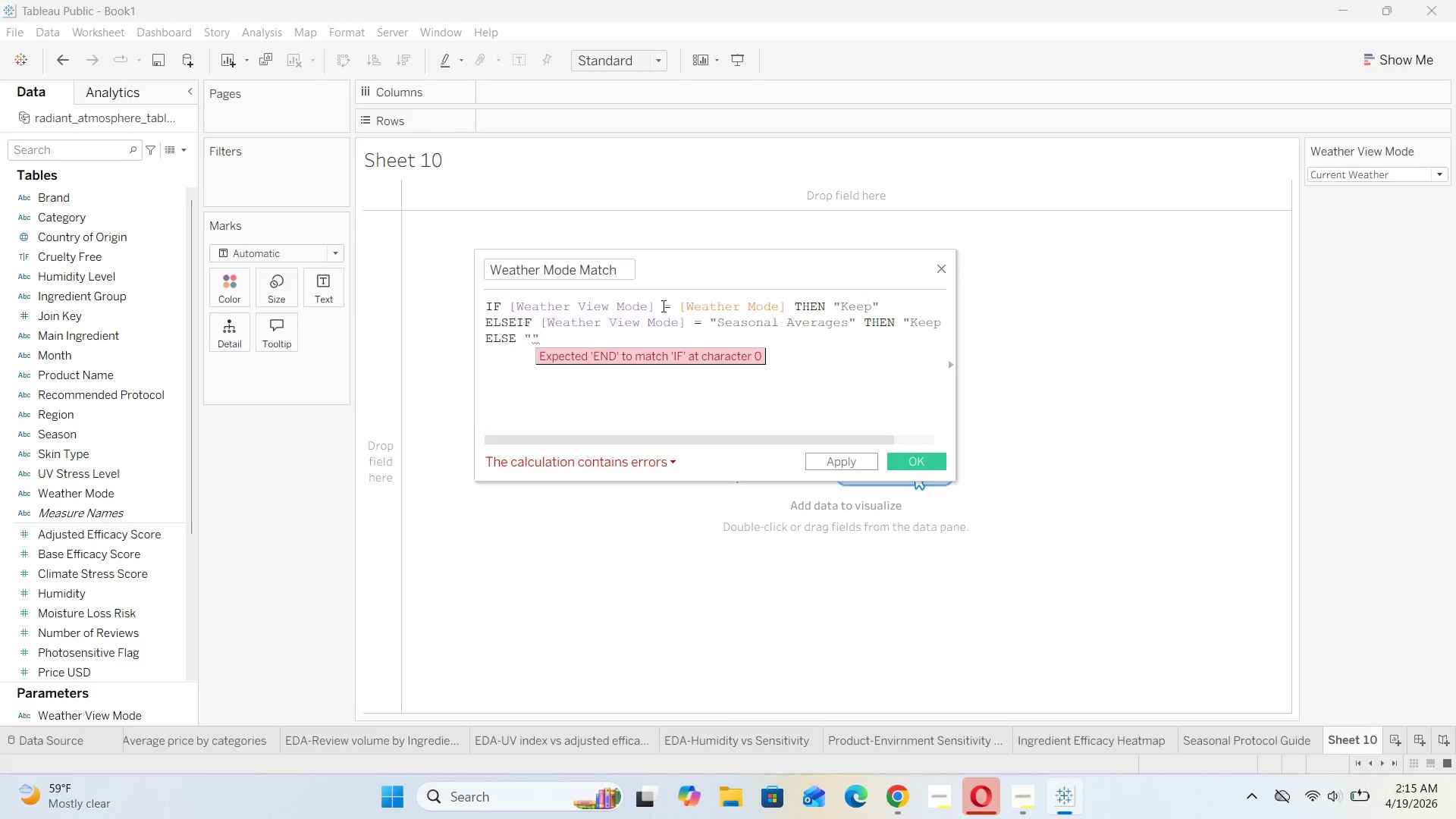 
wait(7.27)
 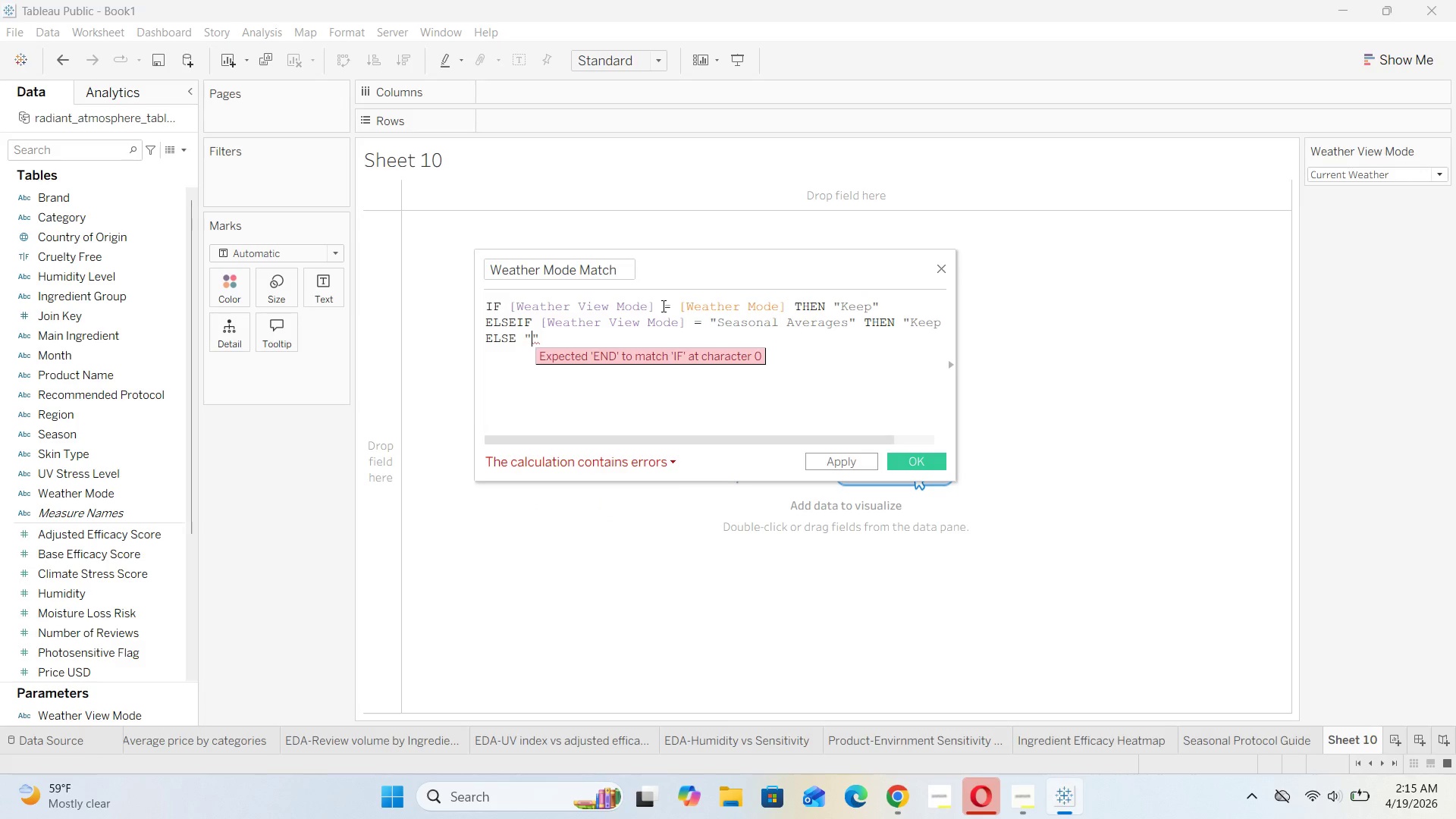 
type(Keep)
 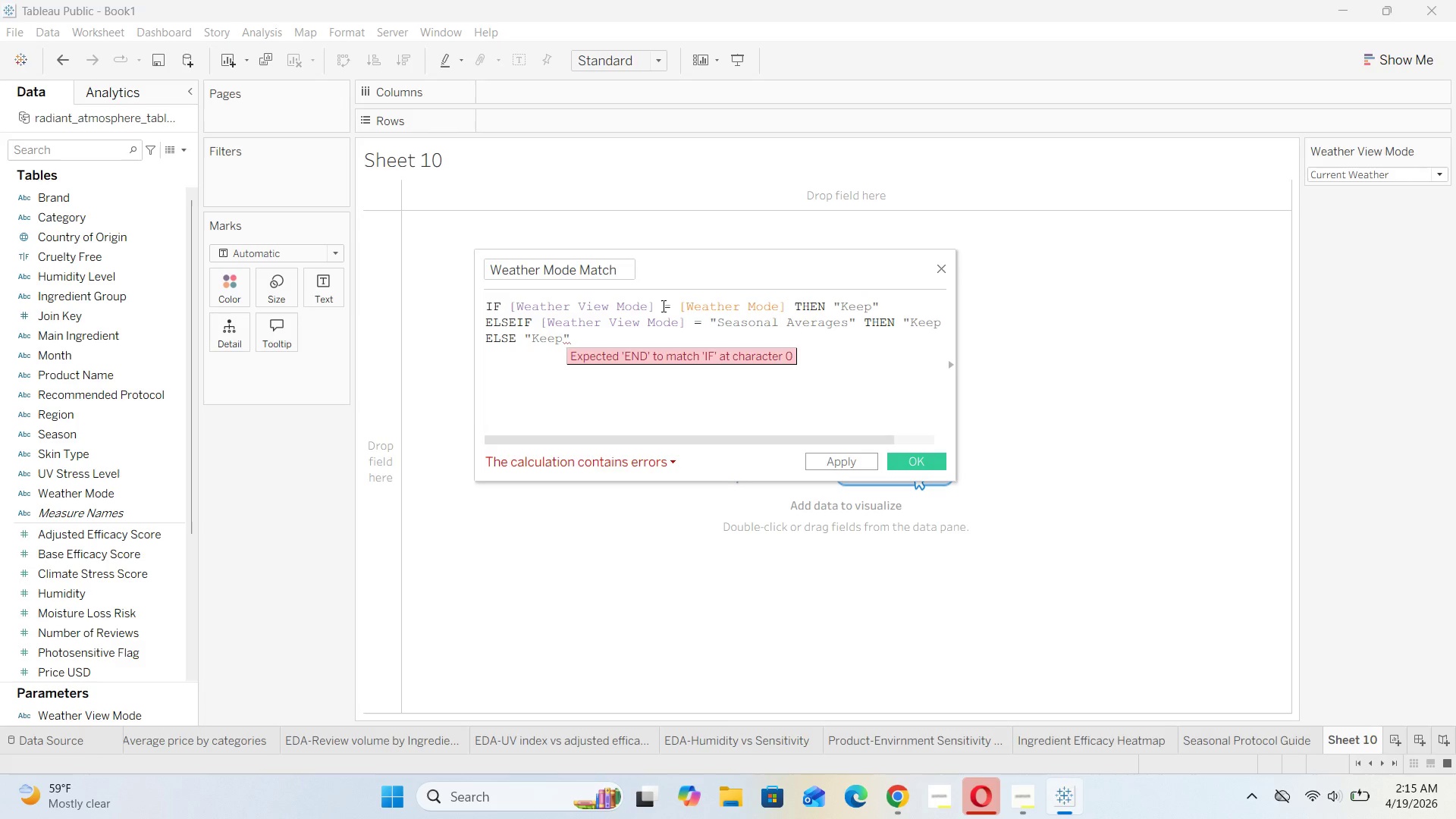 
key(ArrowRight)
 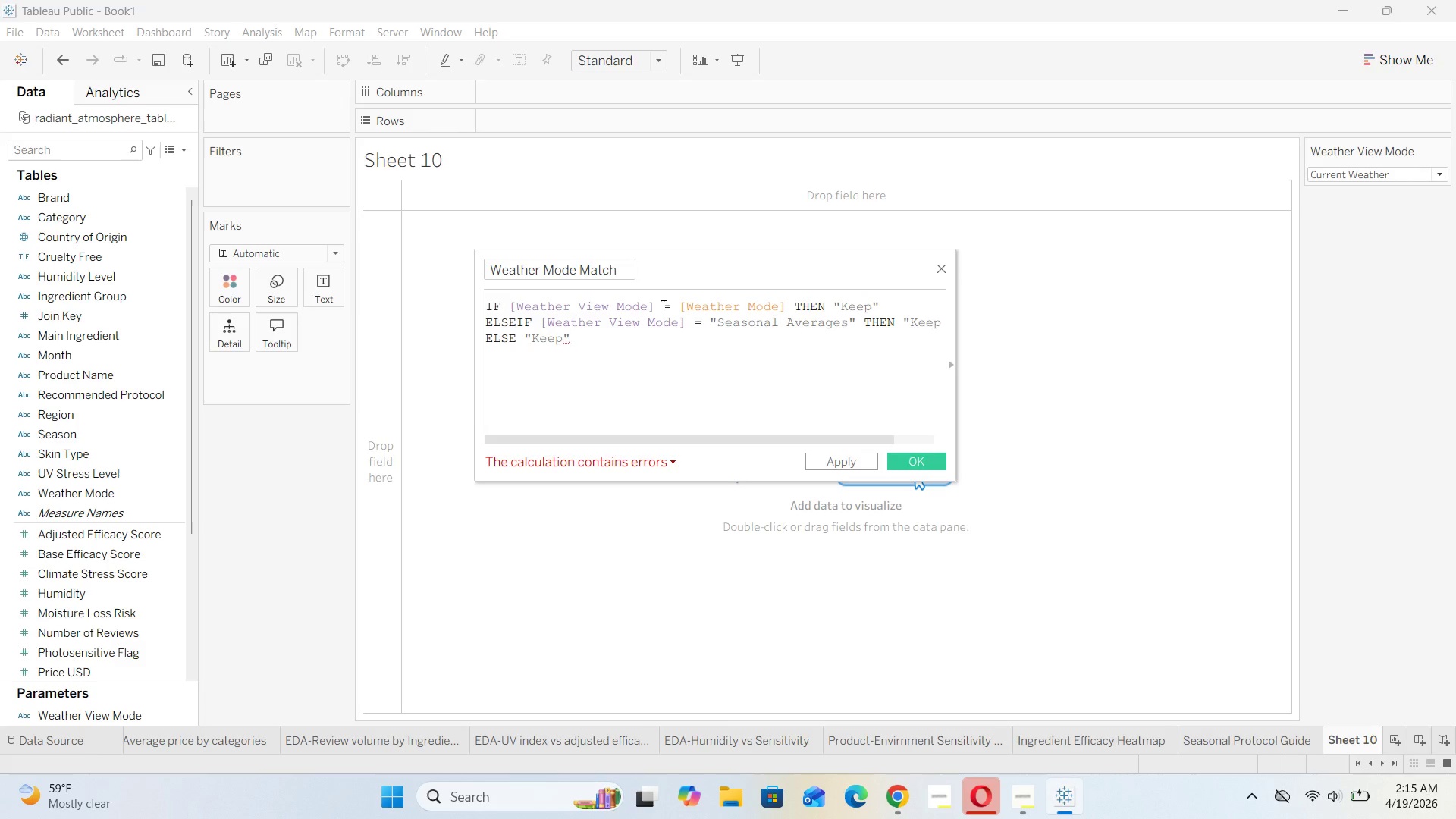 
key(Enter)
 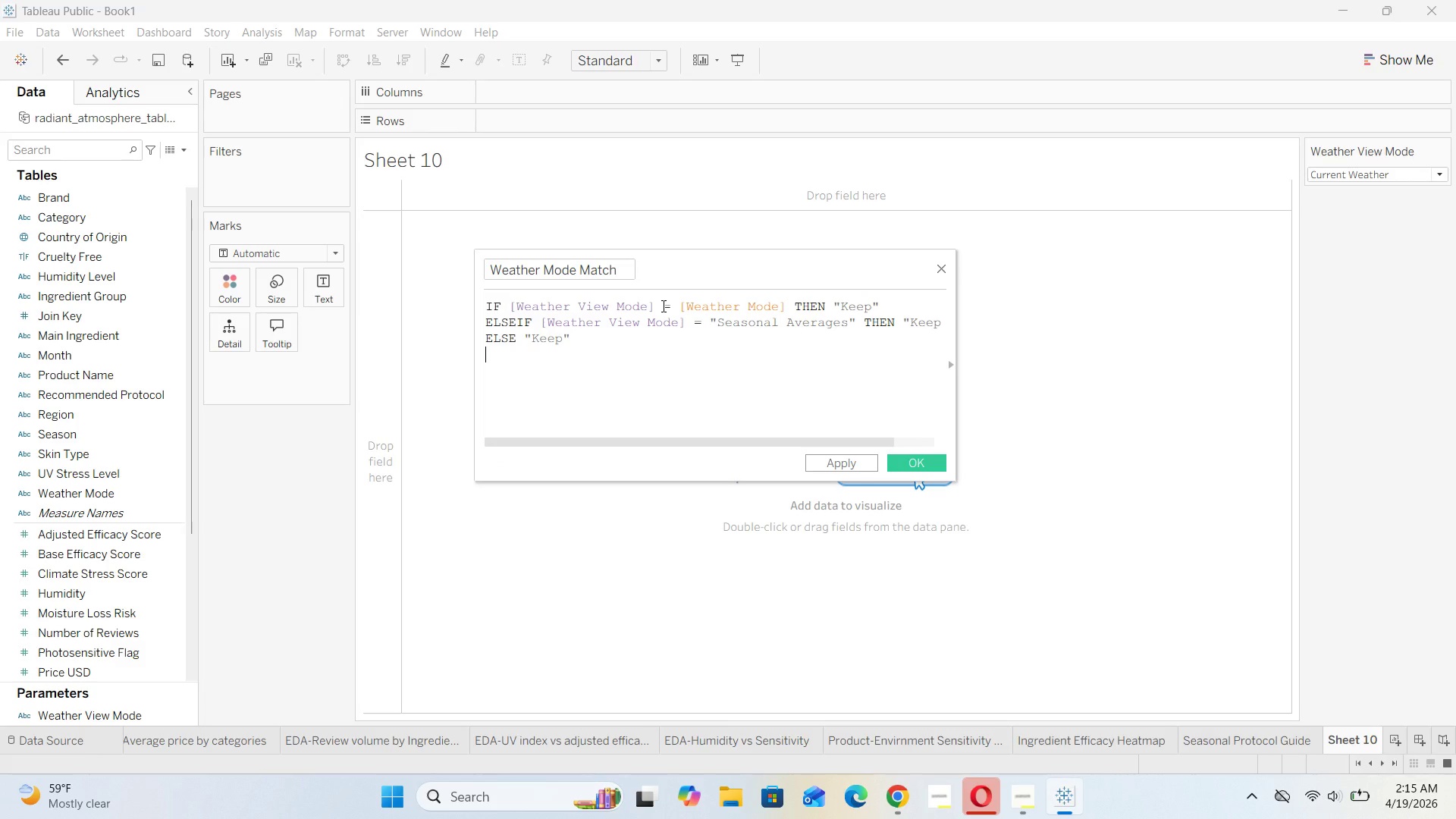 
type(END)
 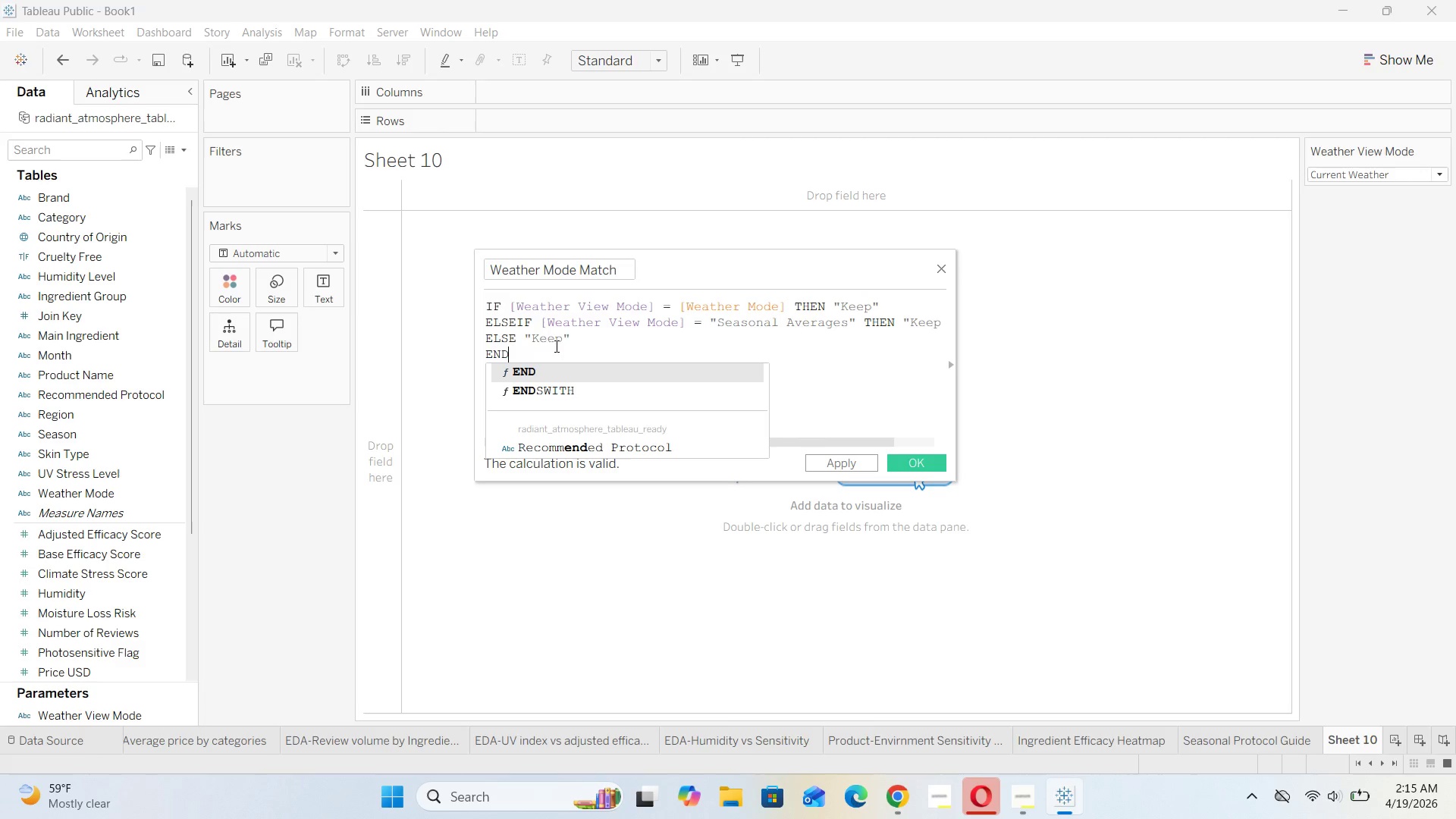 
left_click([531, 377])
 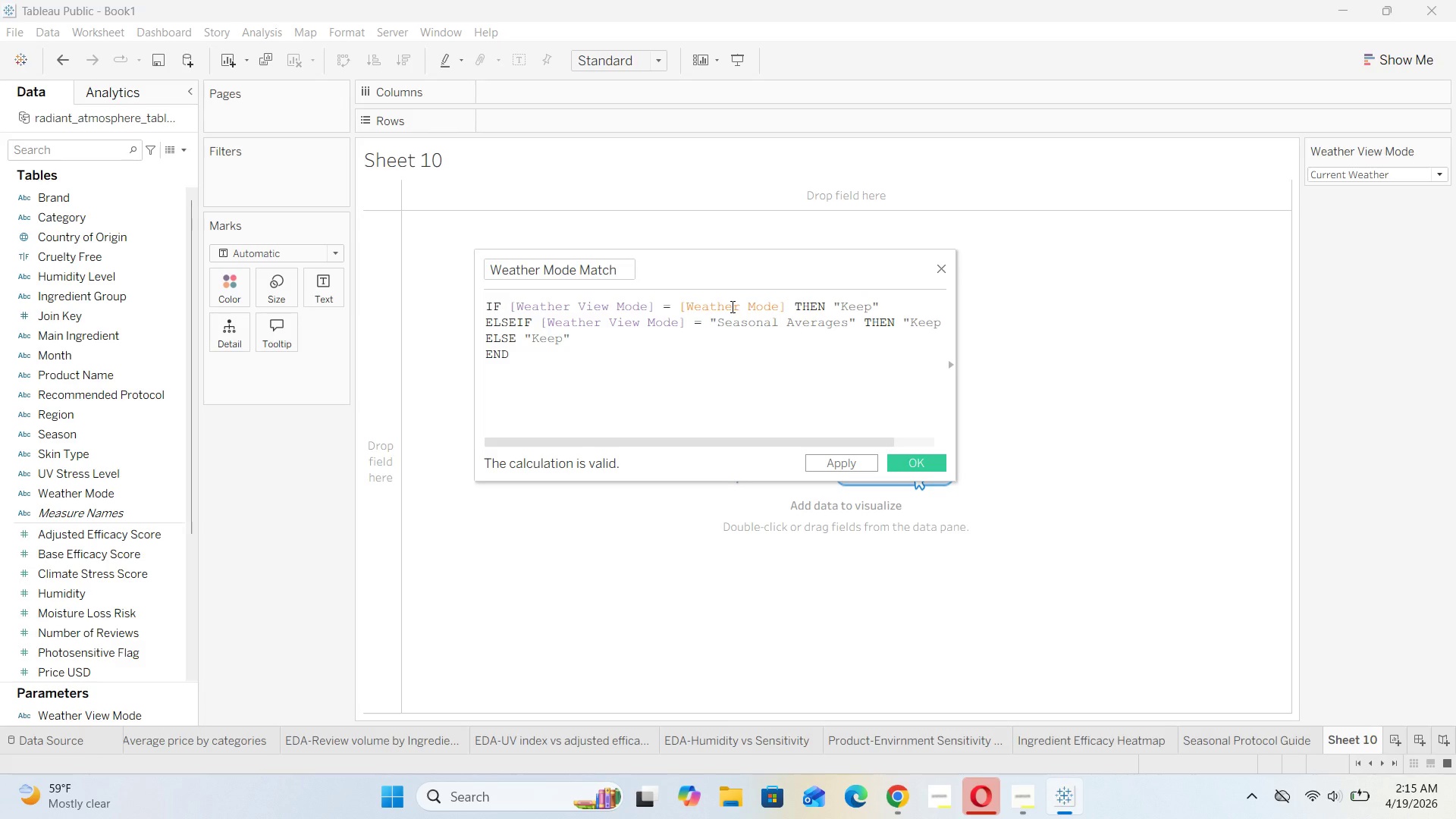 
wait(14.64)
 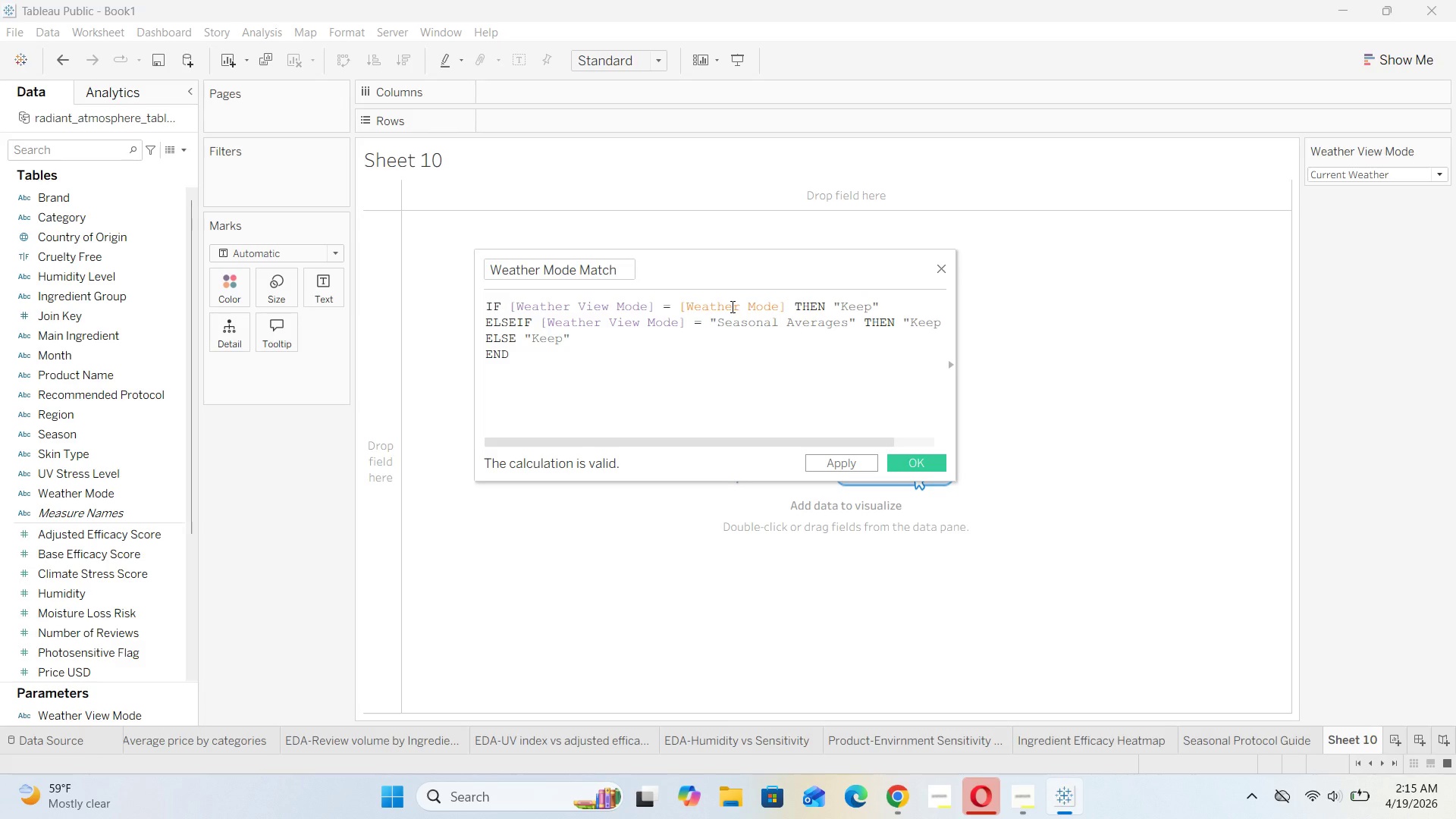 
left_click([905, 468])
 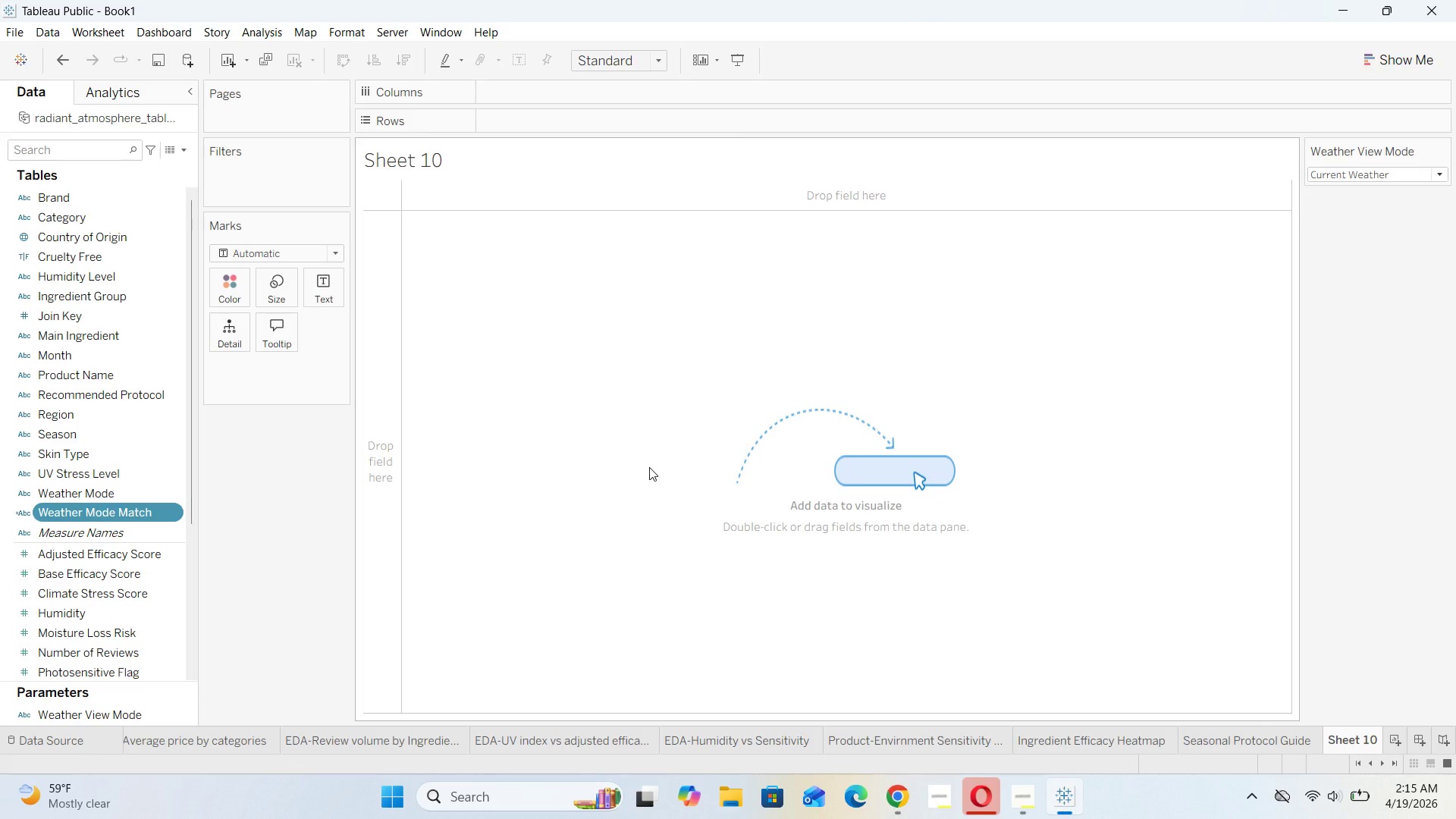 
wait(10.47)
 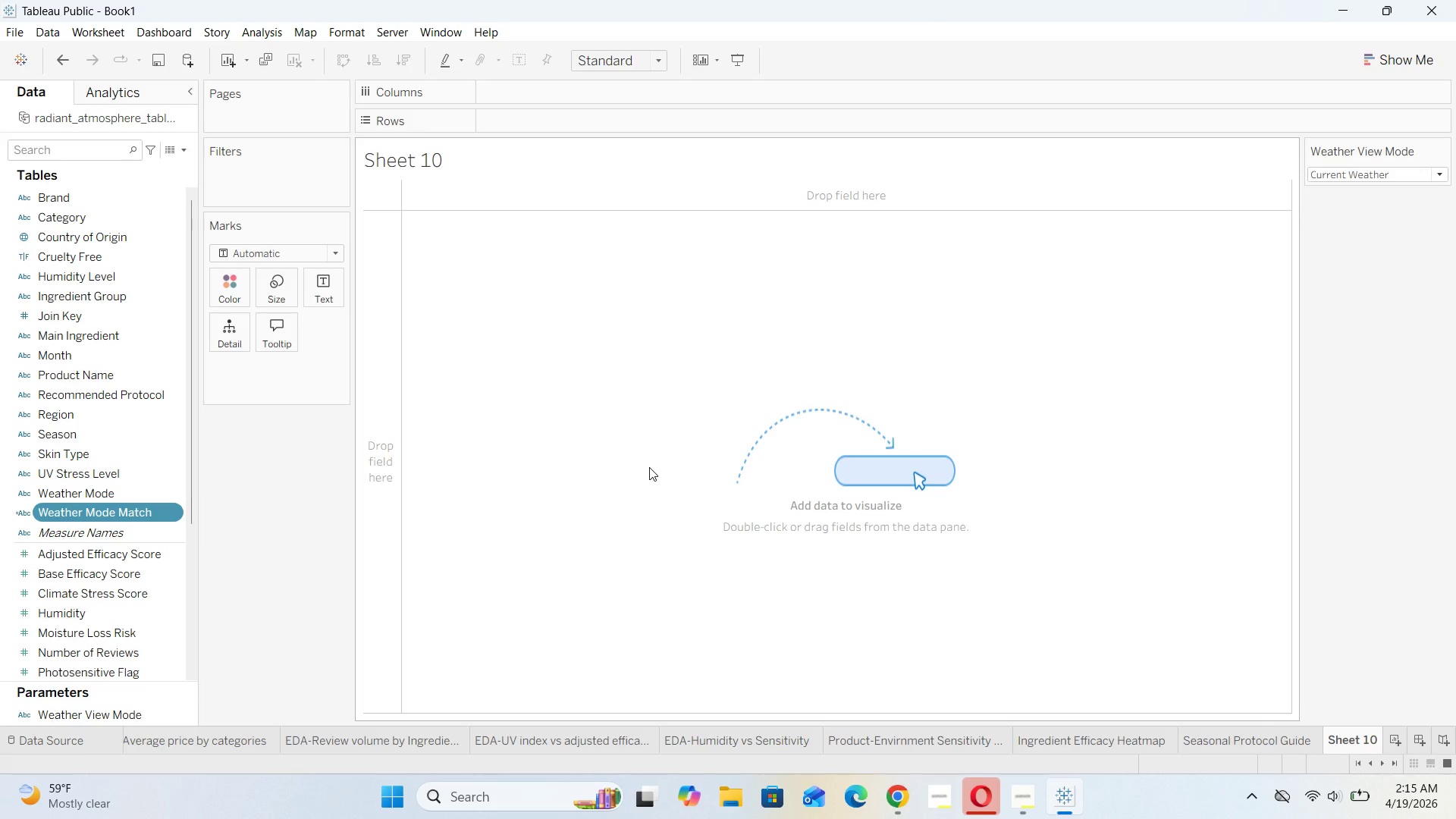 
double_click([1349, 743])
 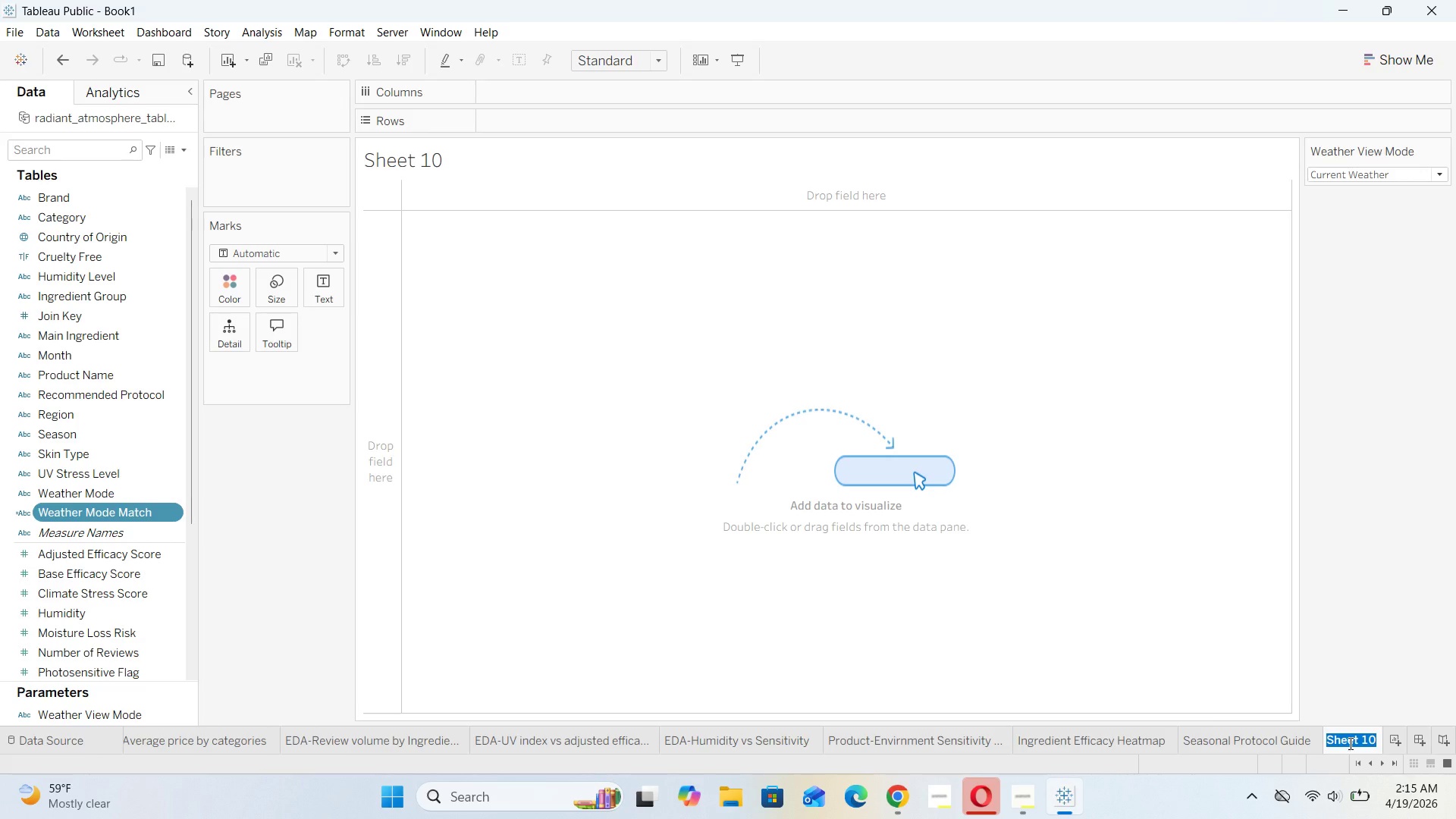 
key(Backspace)
 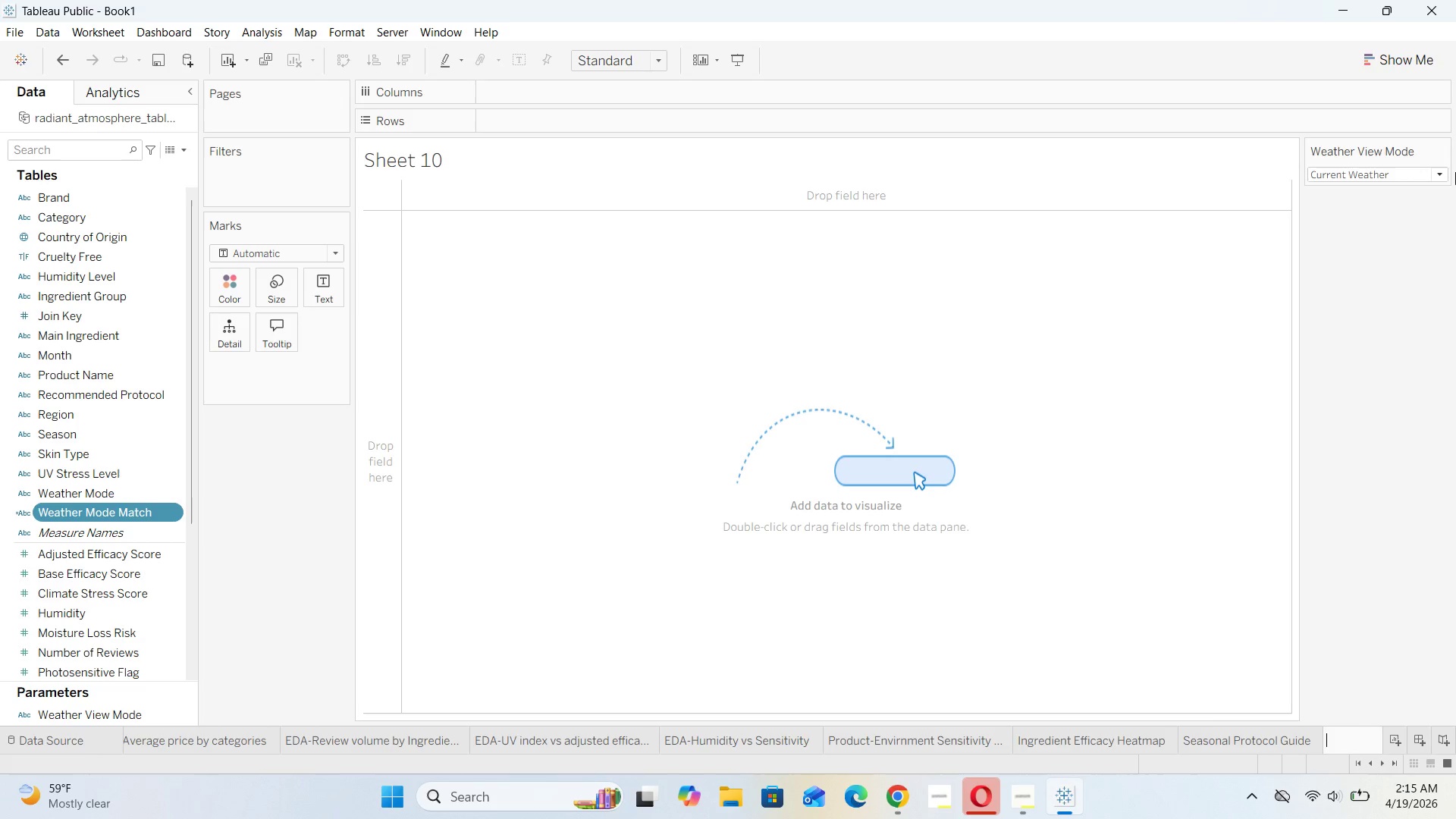 
left_click([1412, 161])
 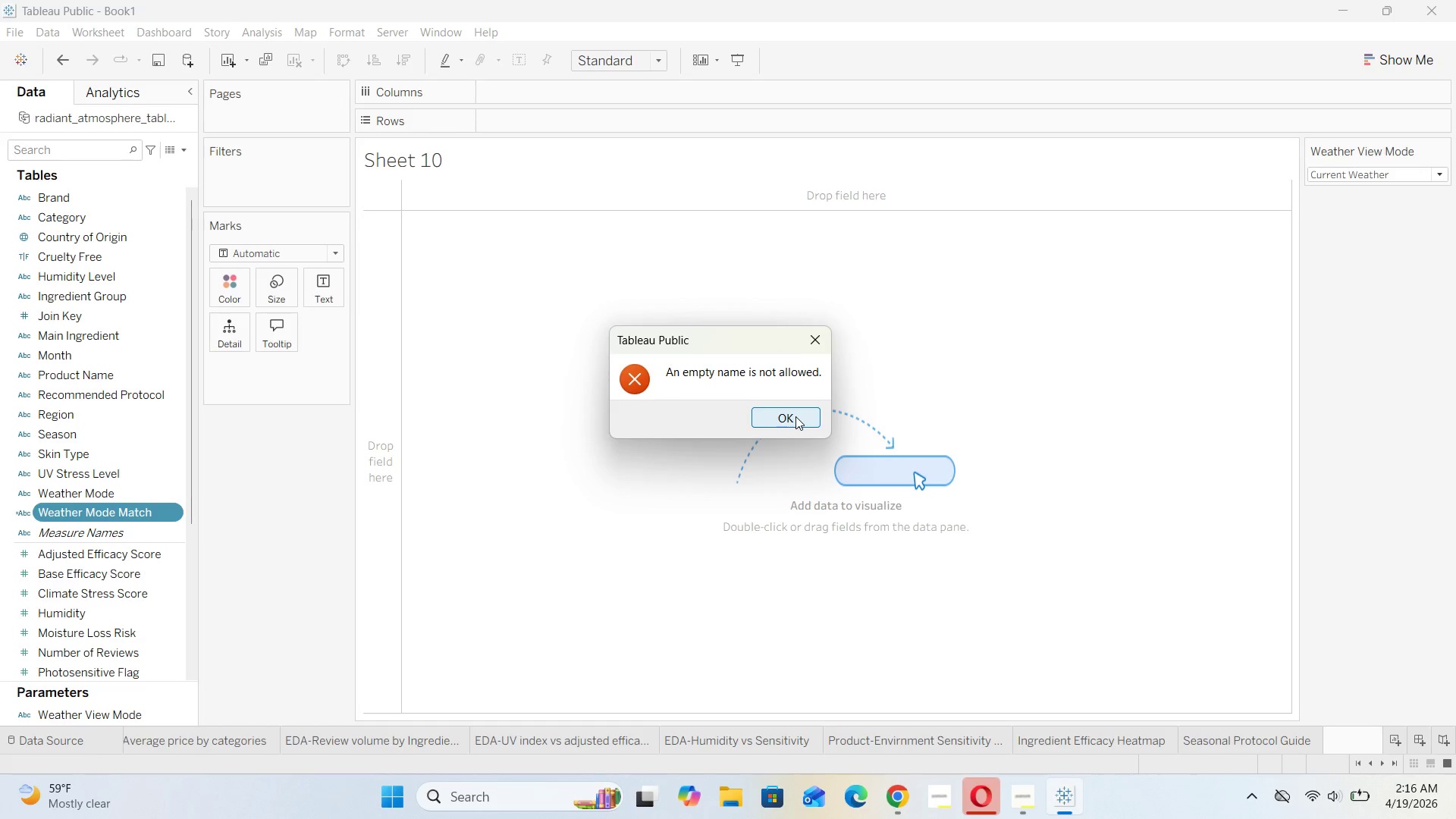 
left_click([795, 416])
 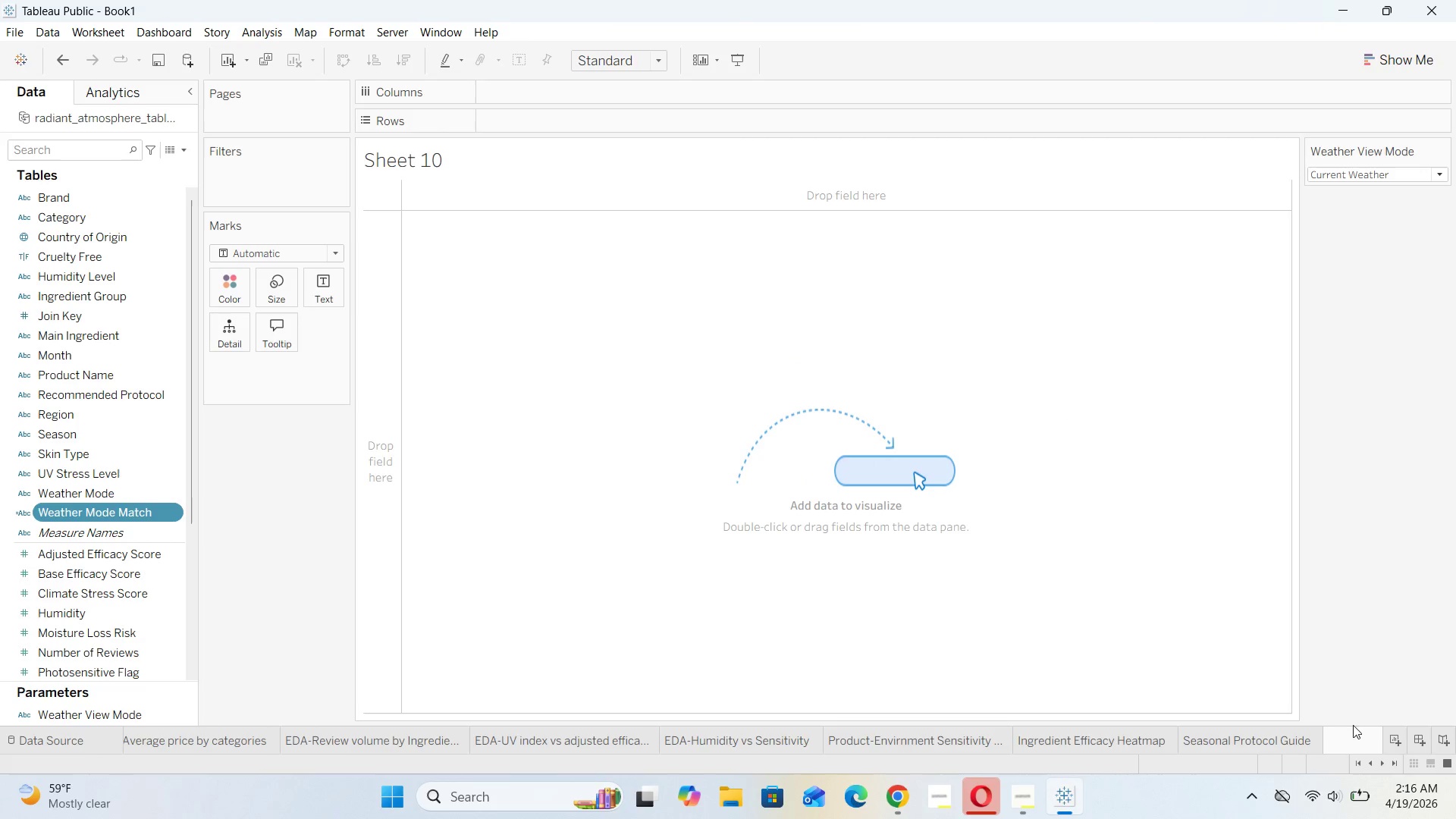 
left_click([1342, 739])
 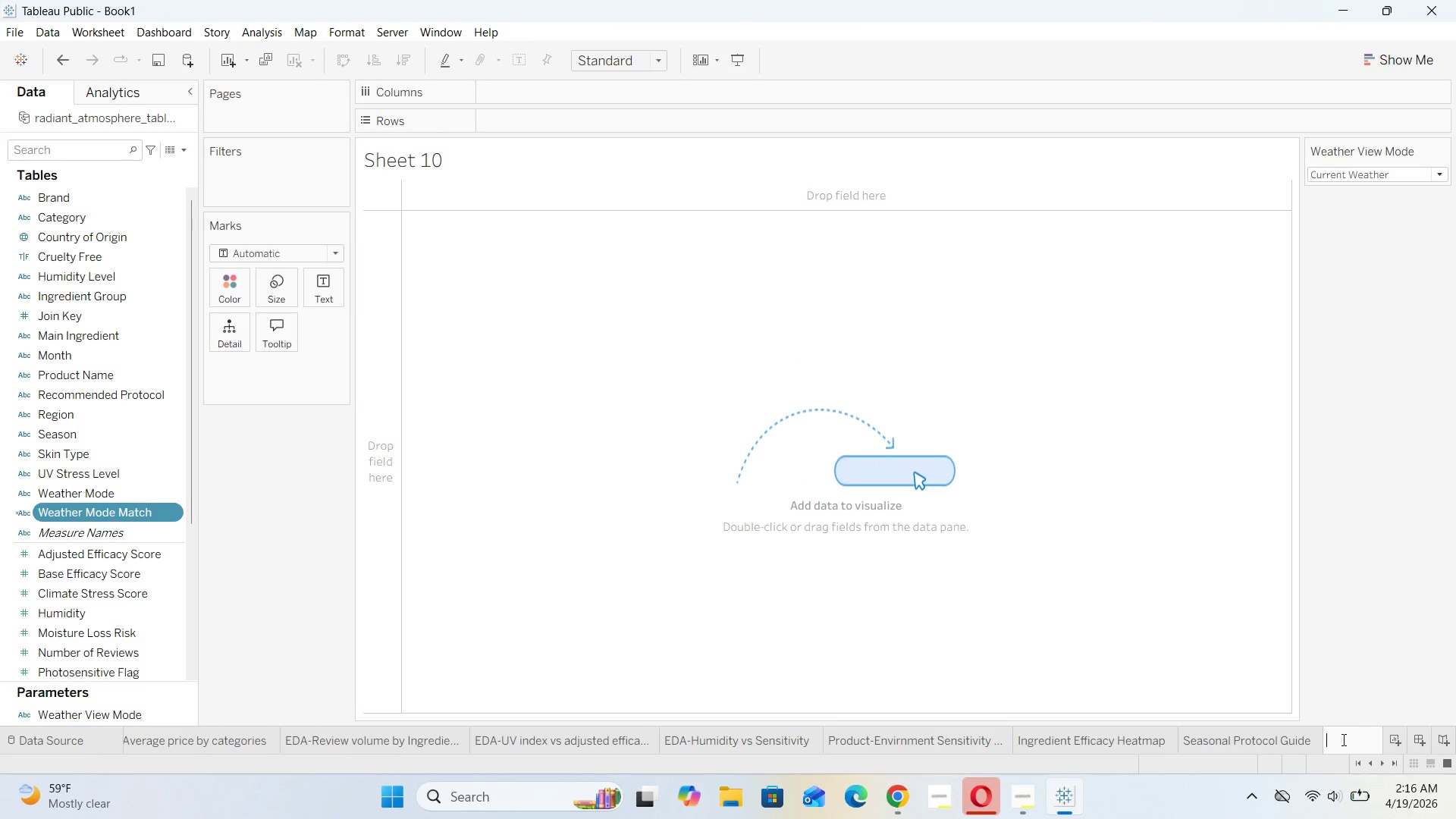 
type(Sensitivity KPI Scorecard)
 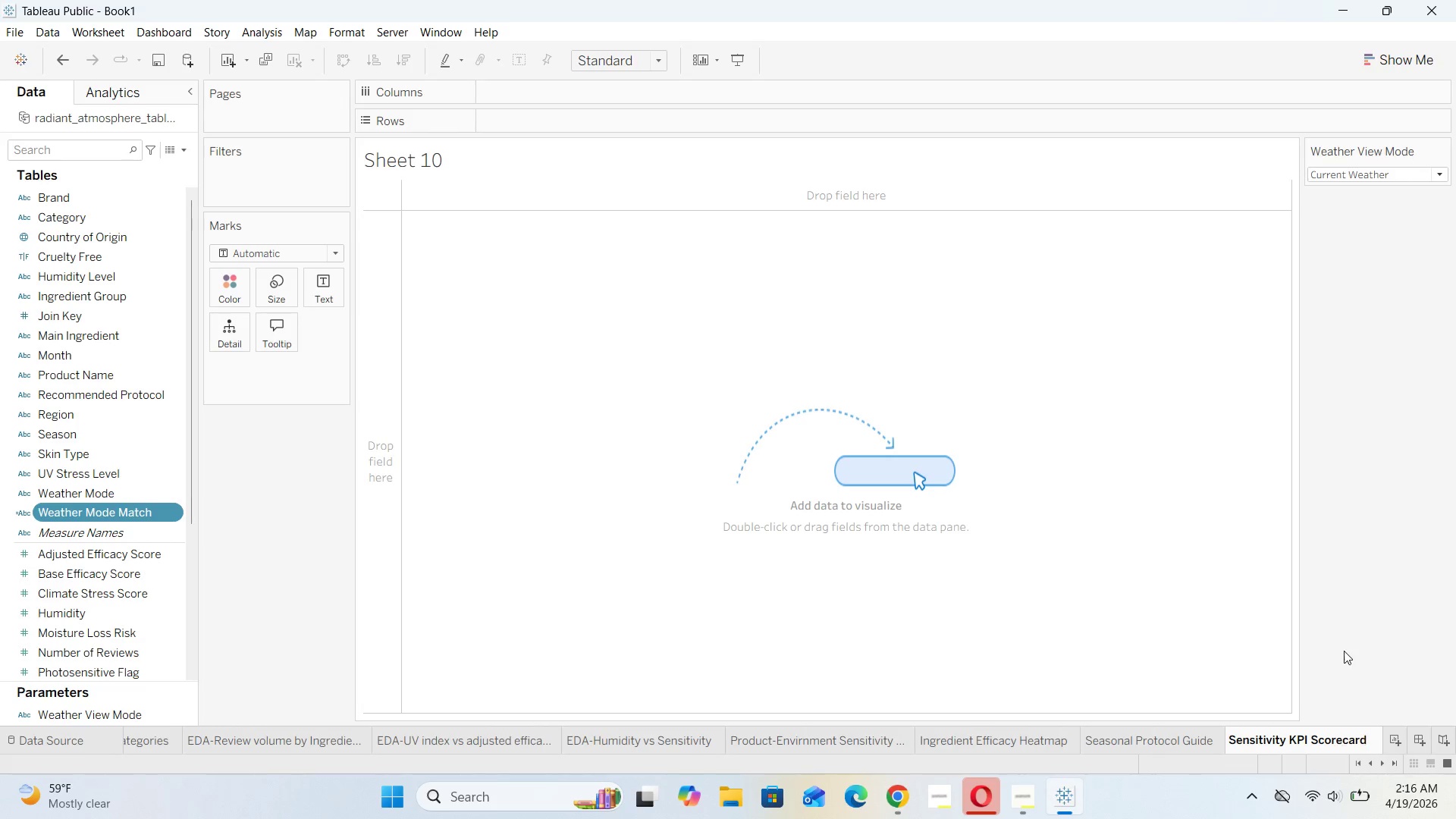 
left_click([1344, 651])
 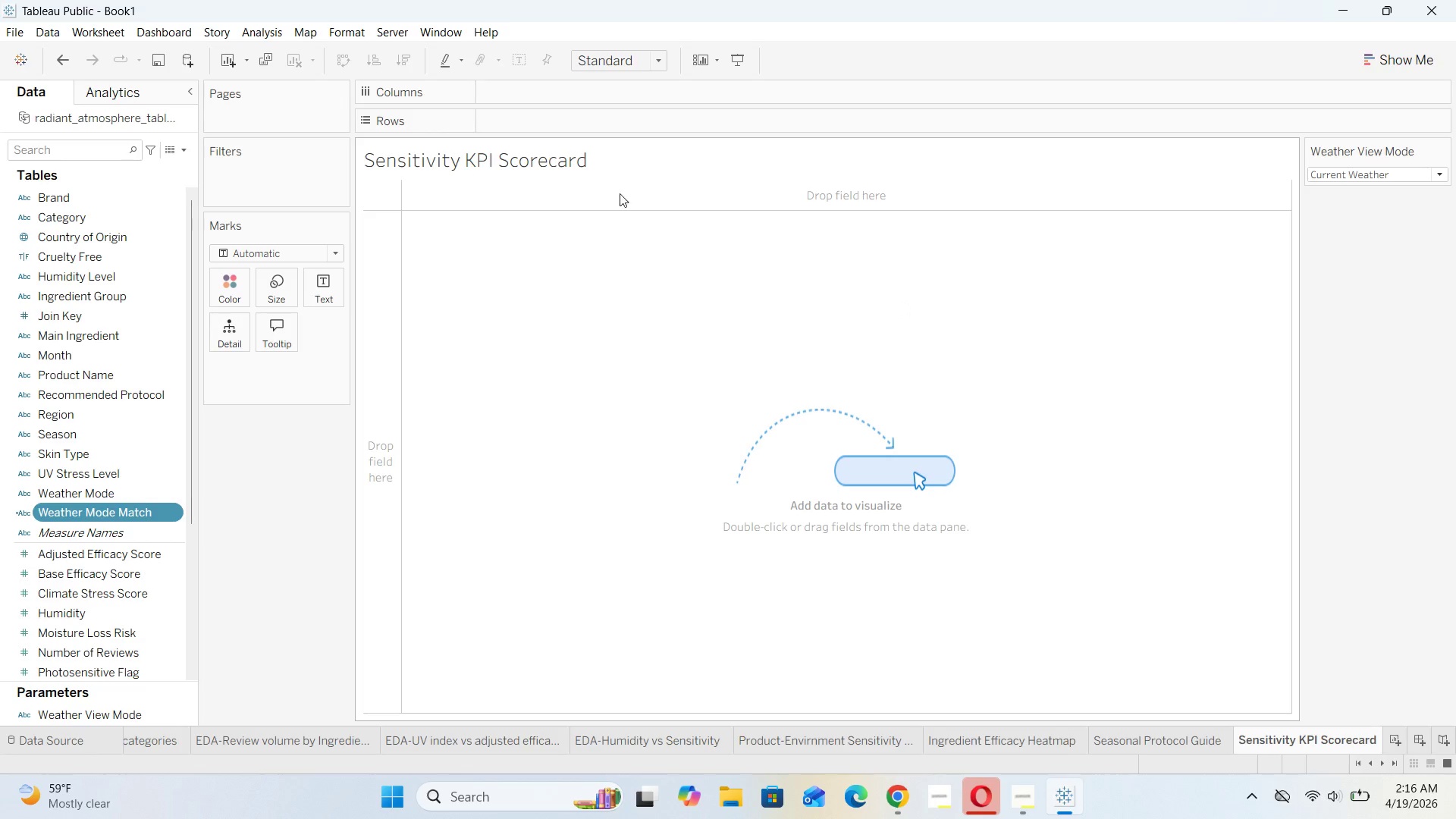 
double_click([523, 155])
 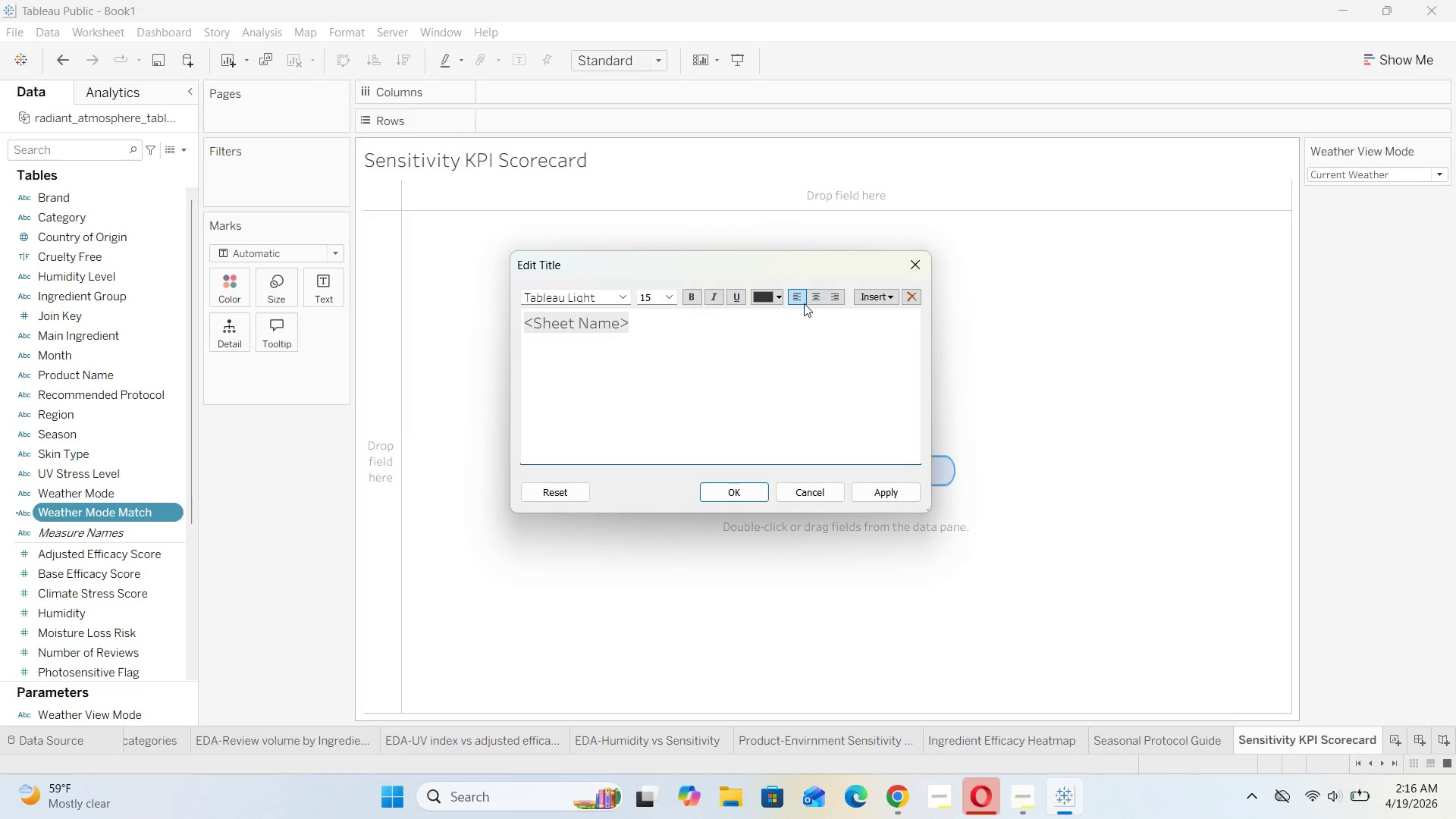 
left_click([812, 298])
 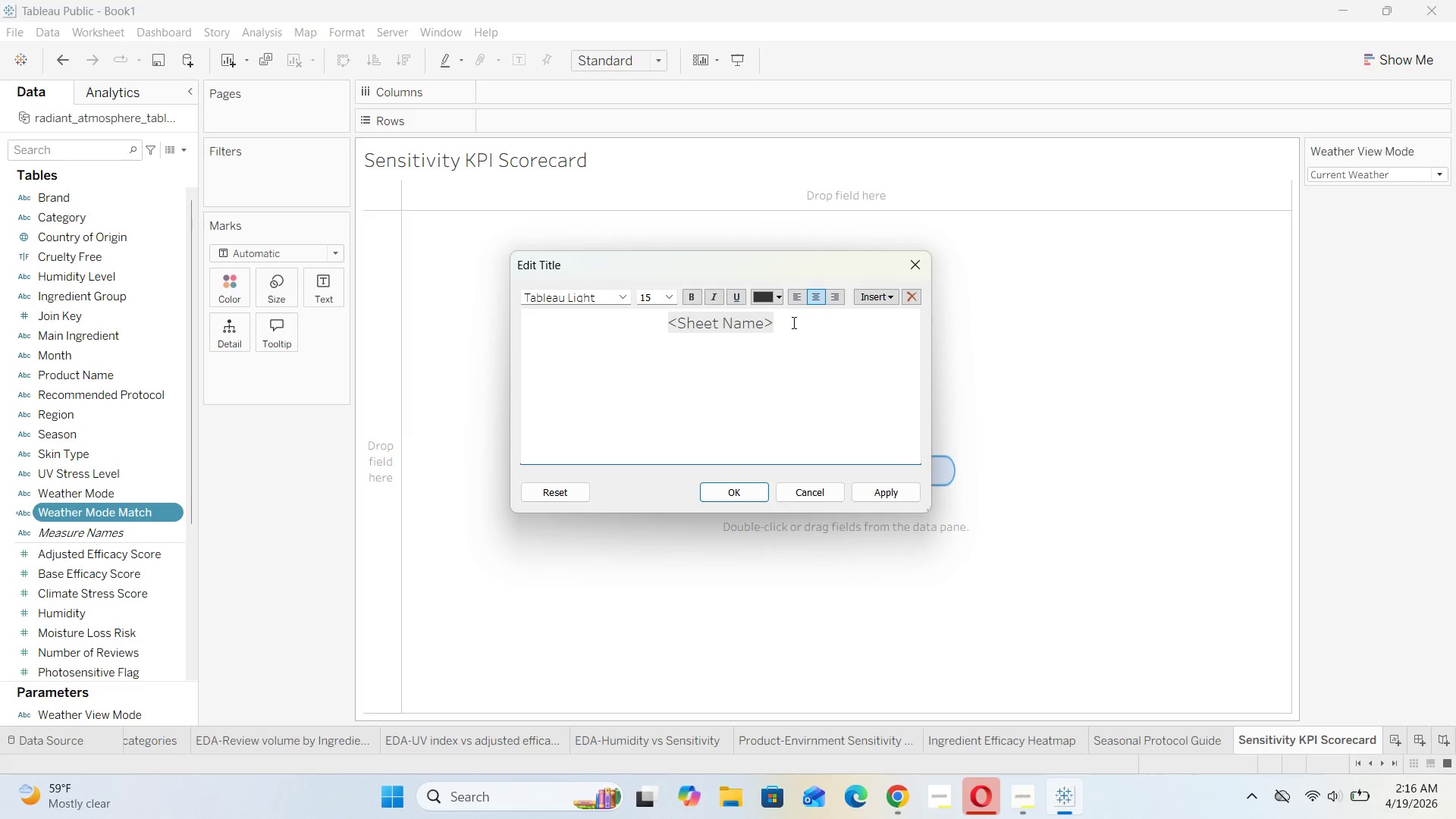 
left_click_drag(start_coordinate=[794, 321], to_coordinate=[526, 321])
 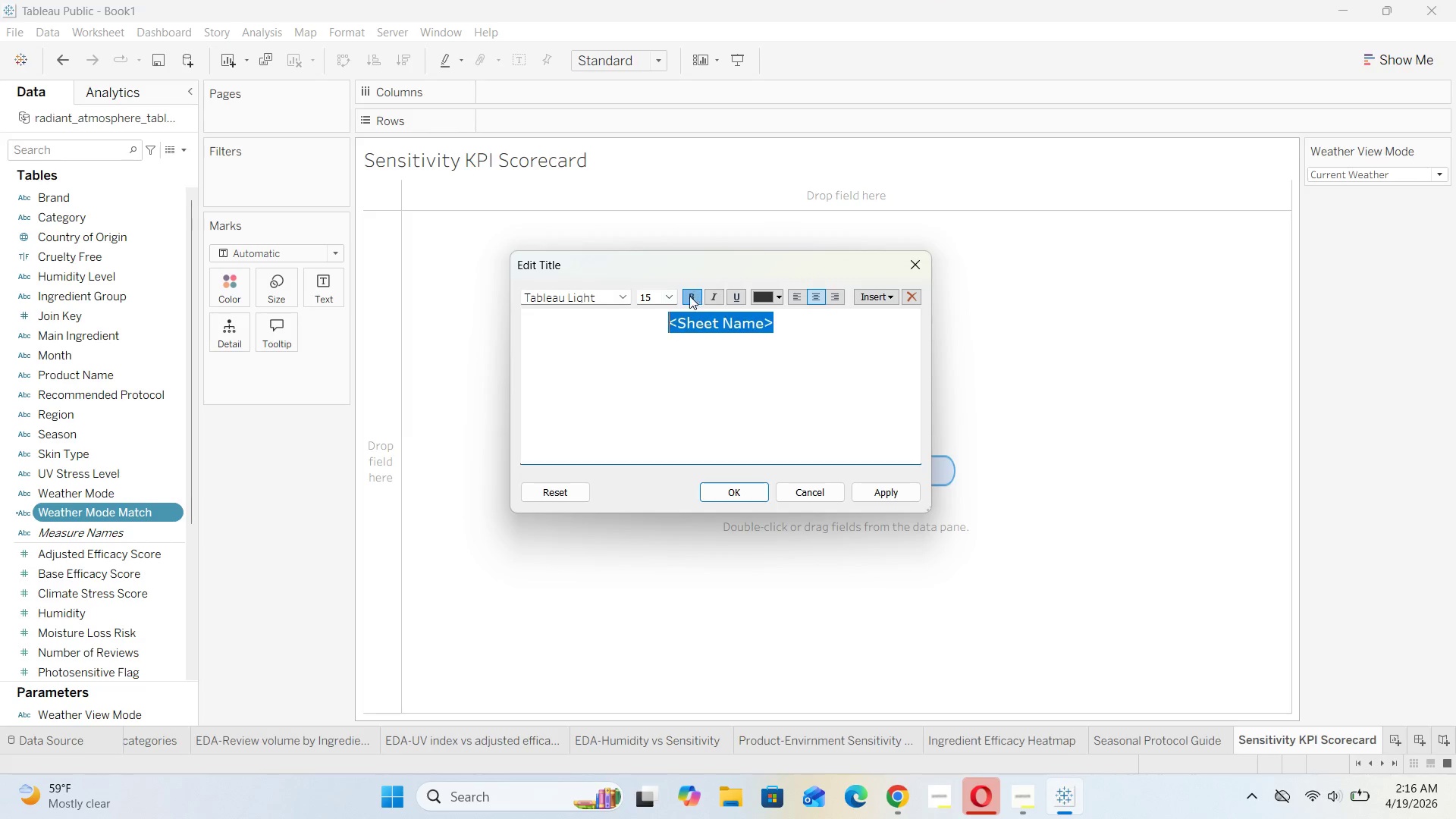 
left_click([667, 294])
 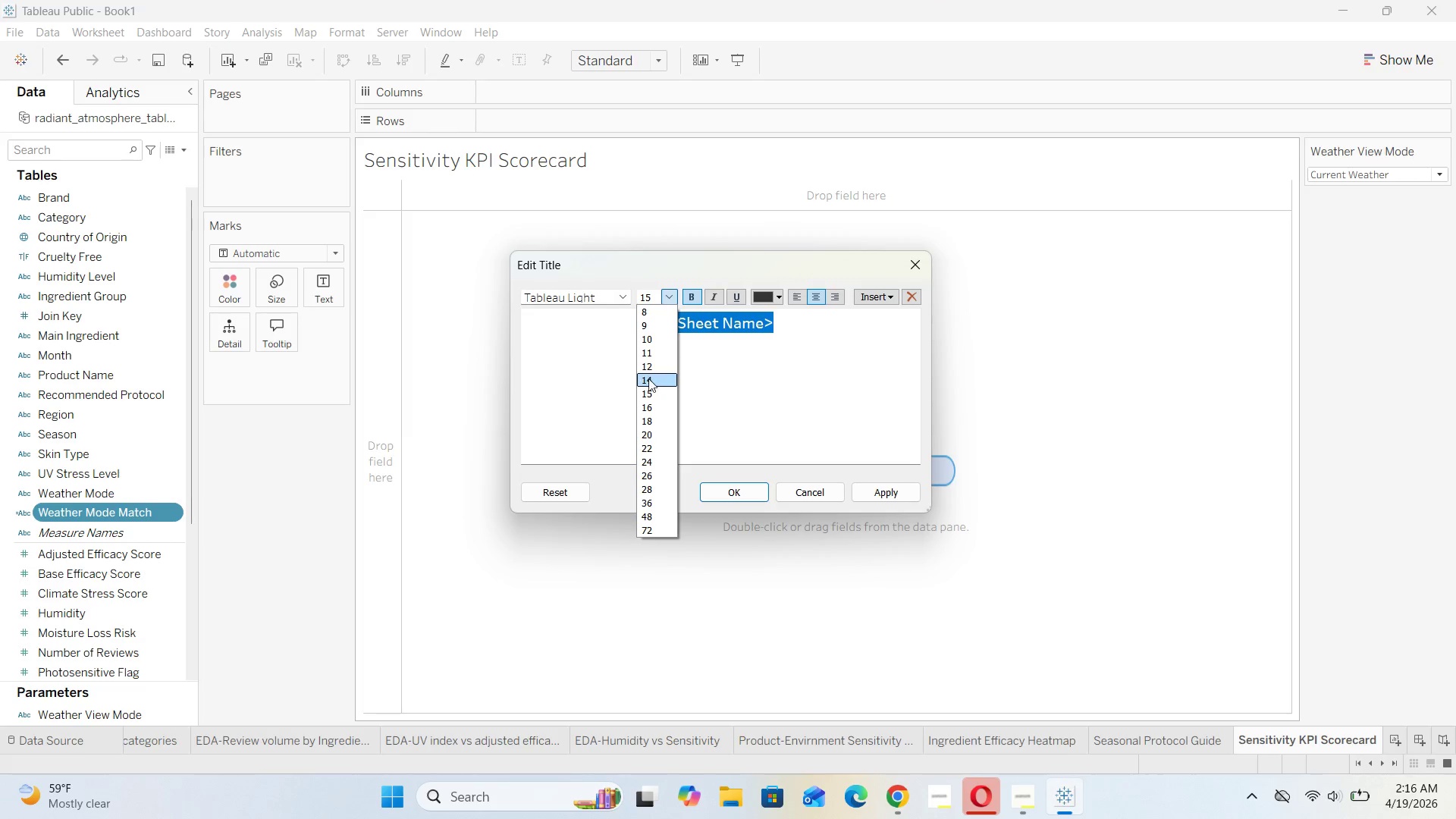 
left_click([648, 379])
 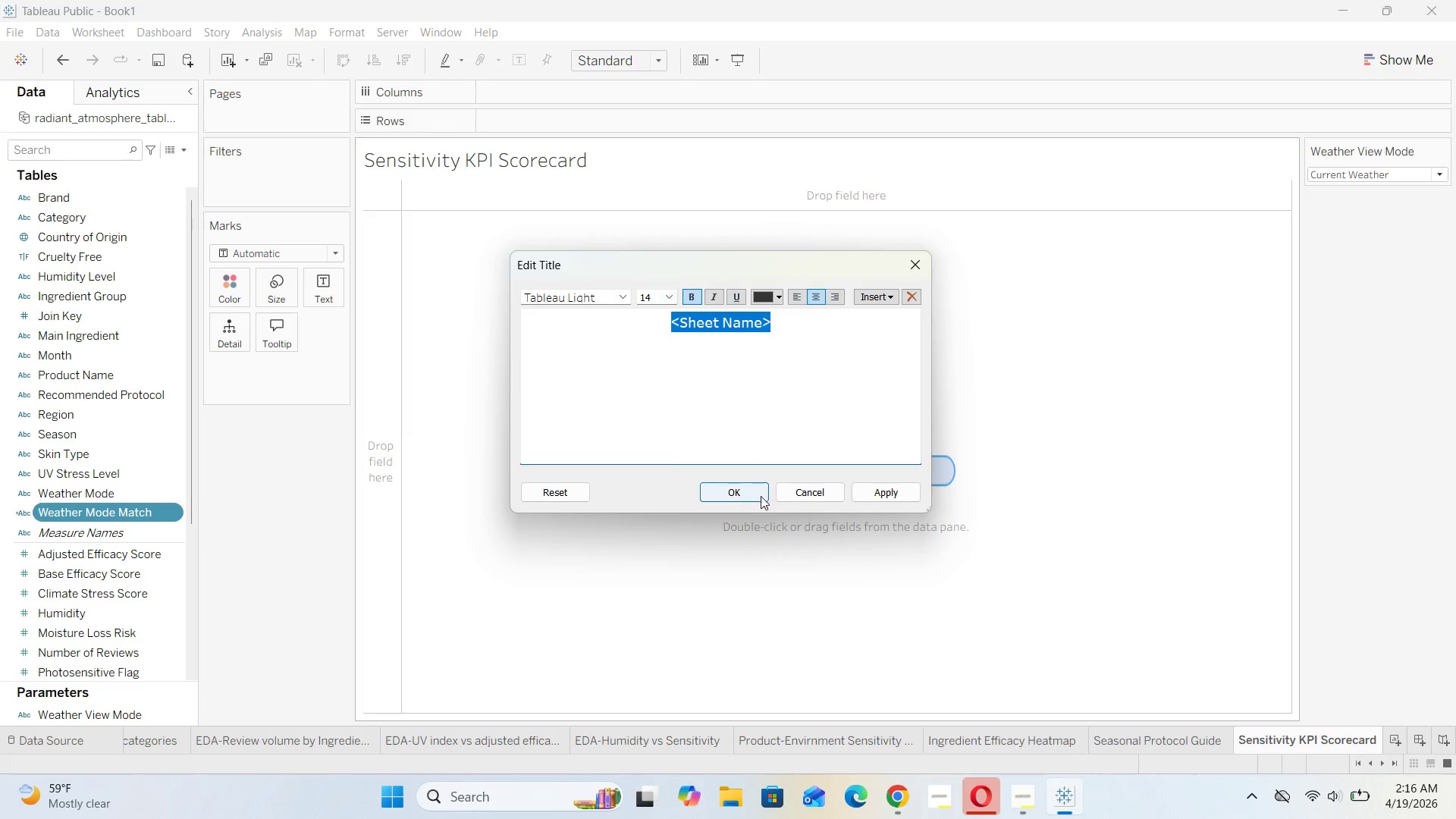 
left_click([742, 493])
 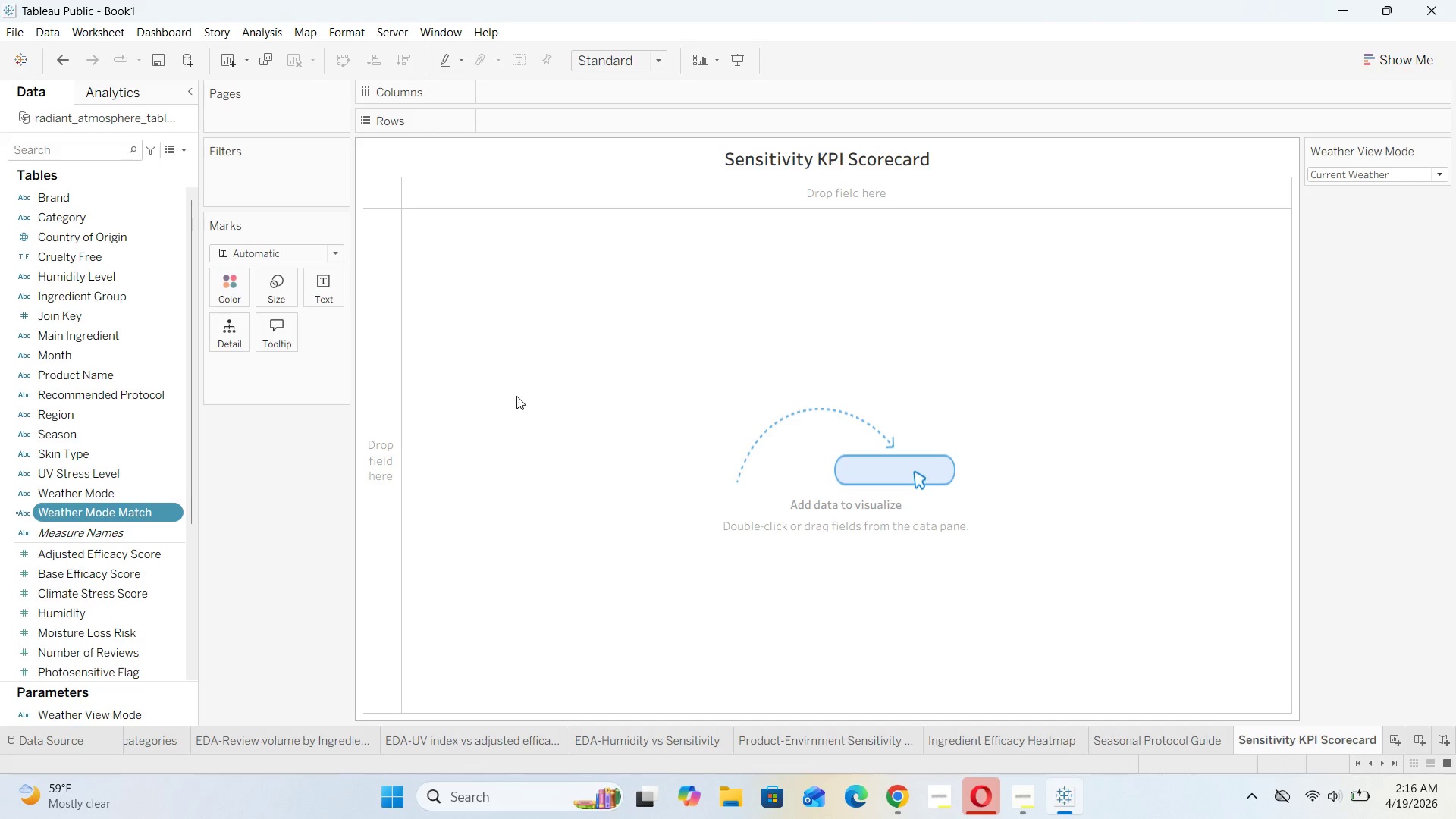 
wait(5.42)
 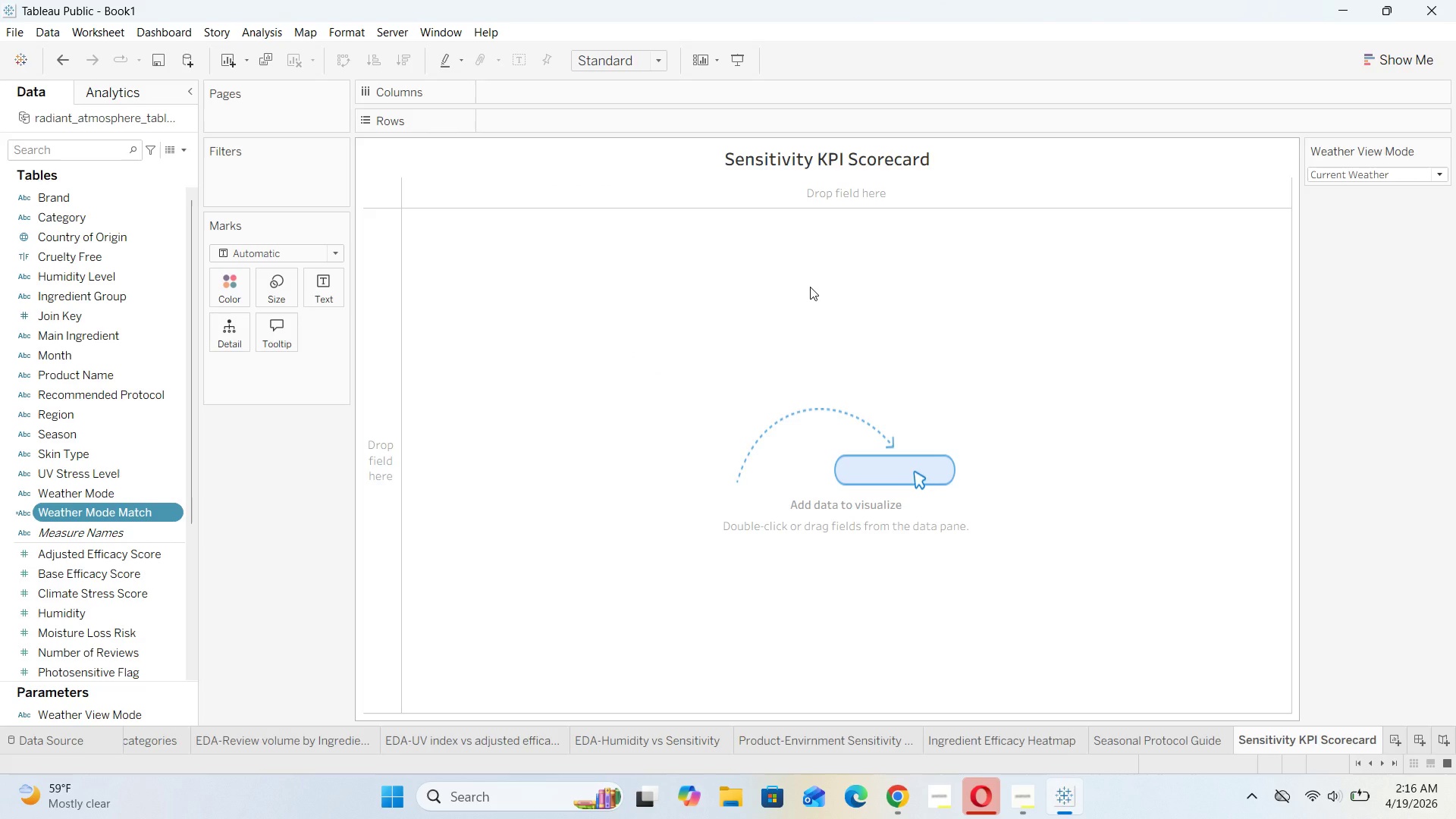 
left_click_drag(start_coordinate=[104, 548], to_coordinate=[325, 284])
 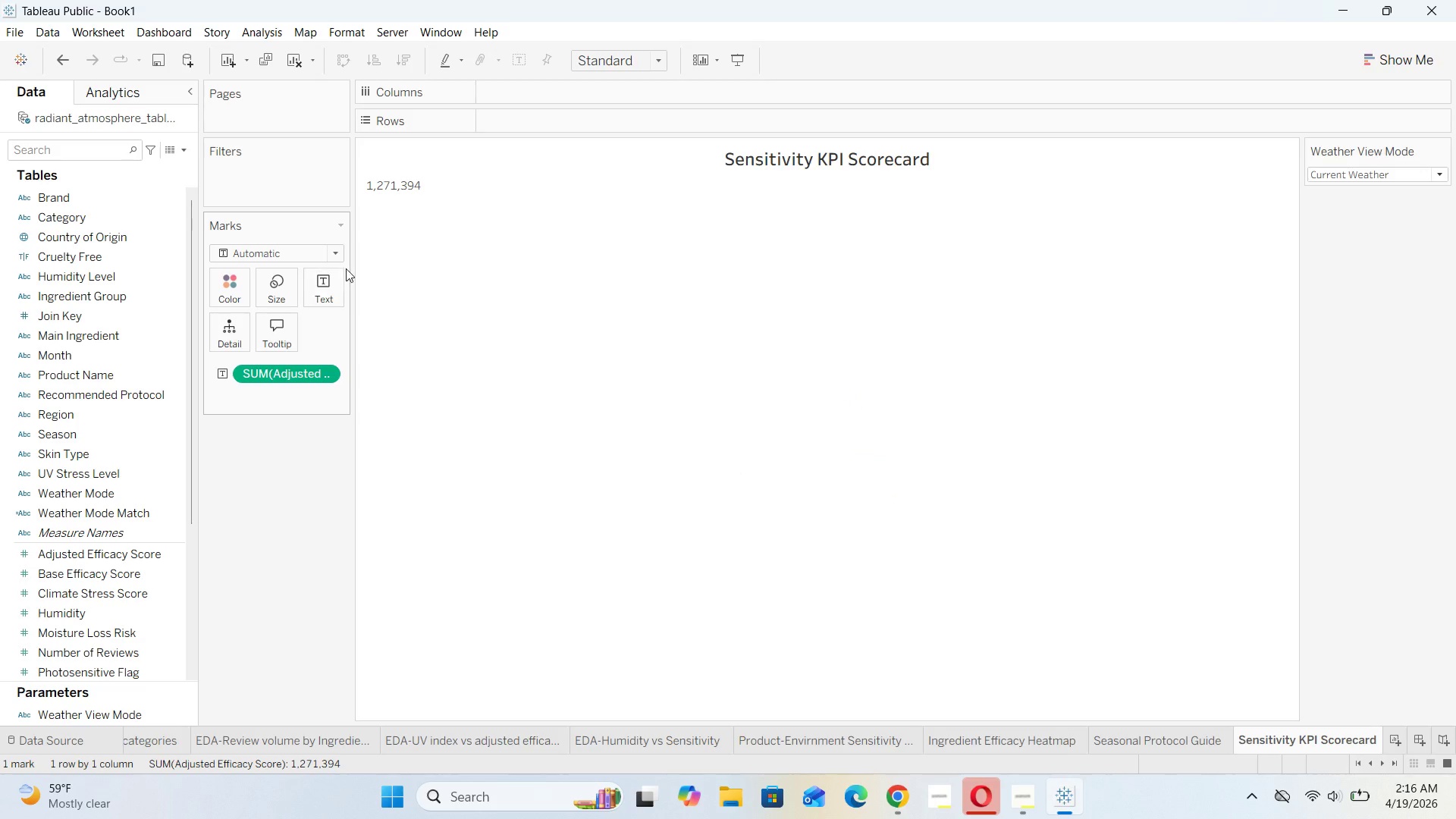 
left_click([328, 375])
 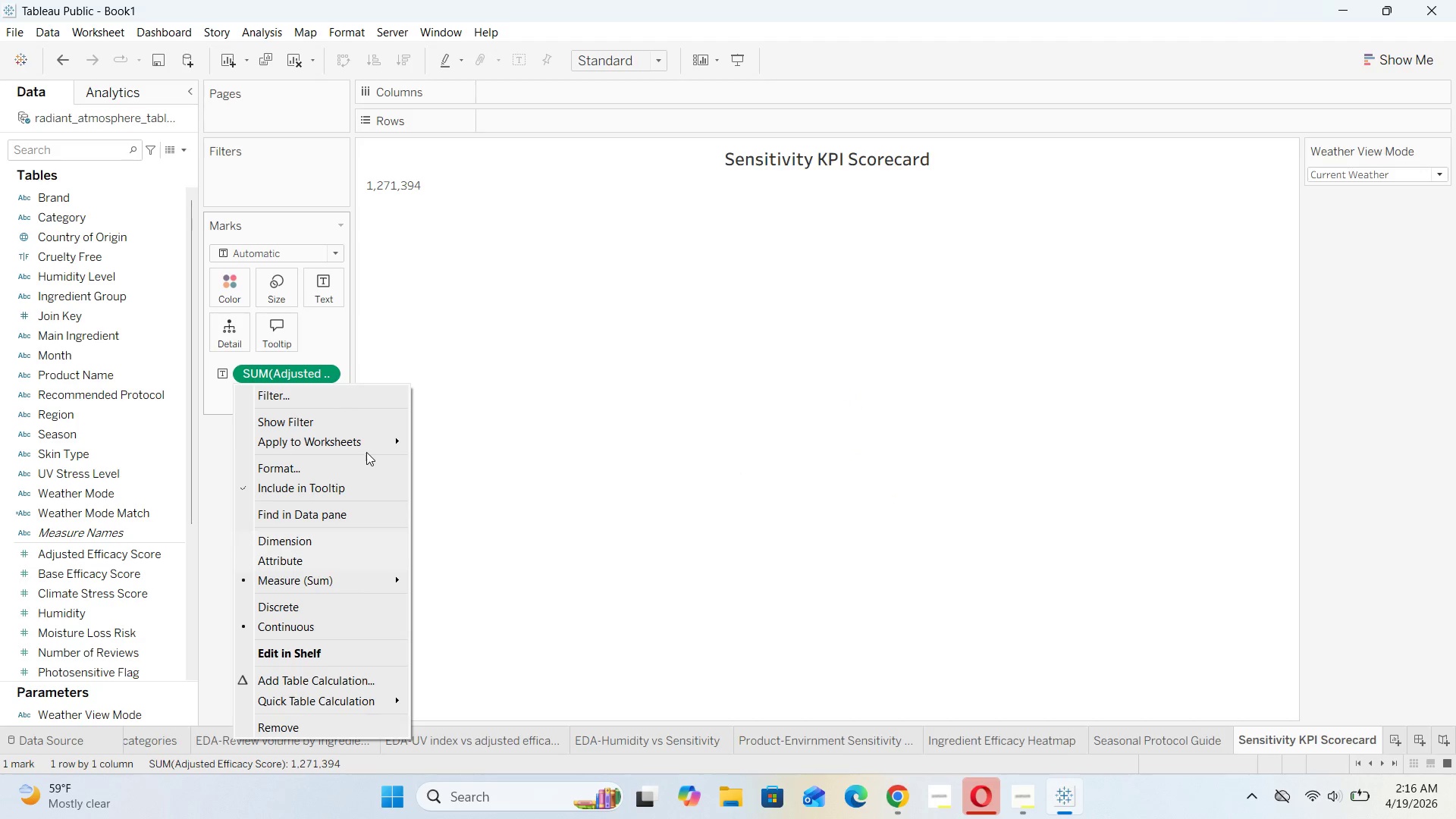 
mouse_move([389, 579])
 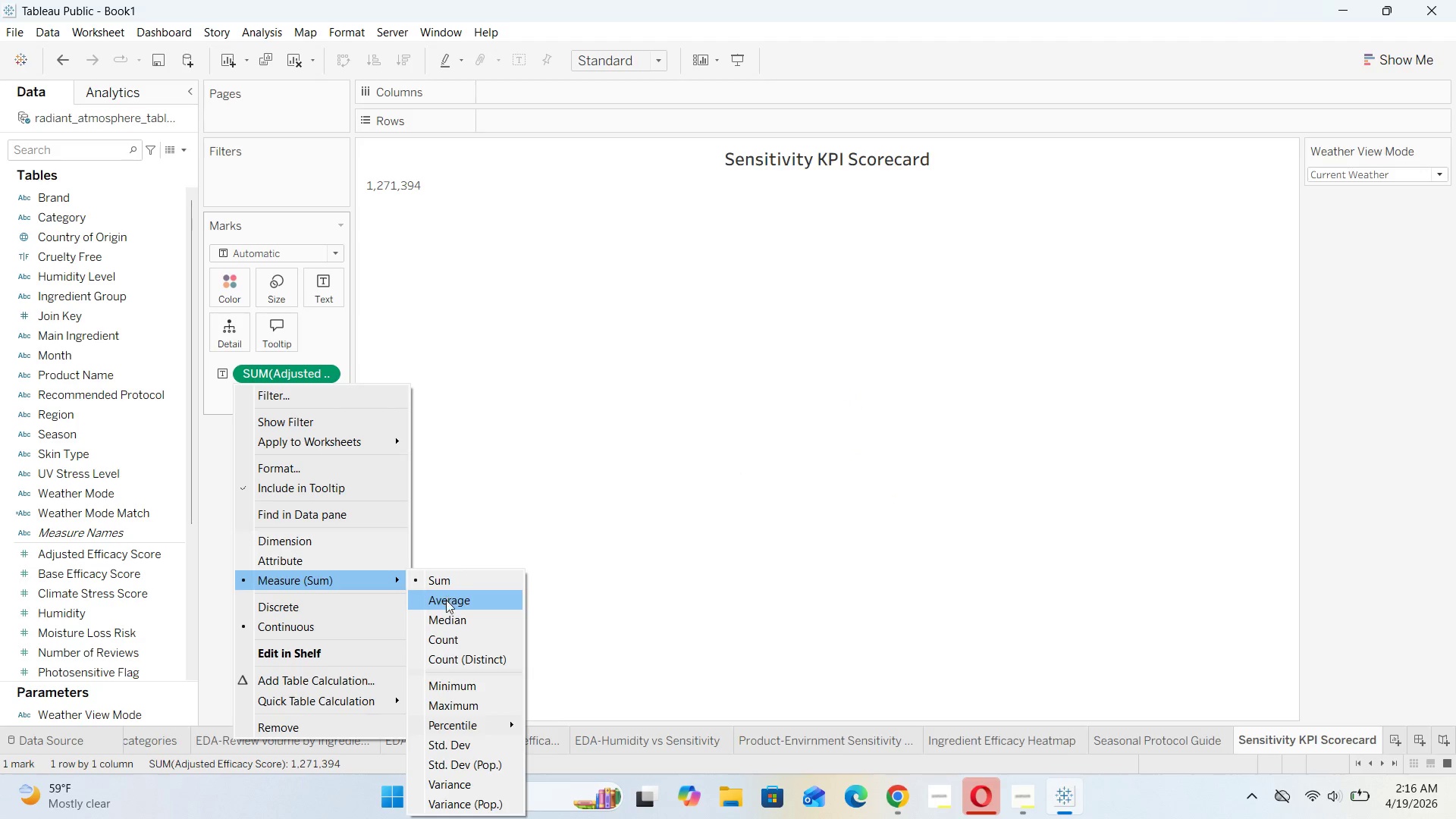 
left_click([445, 604])
 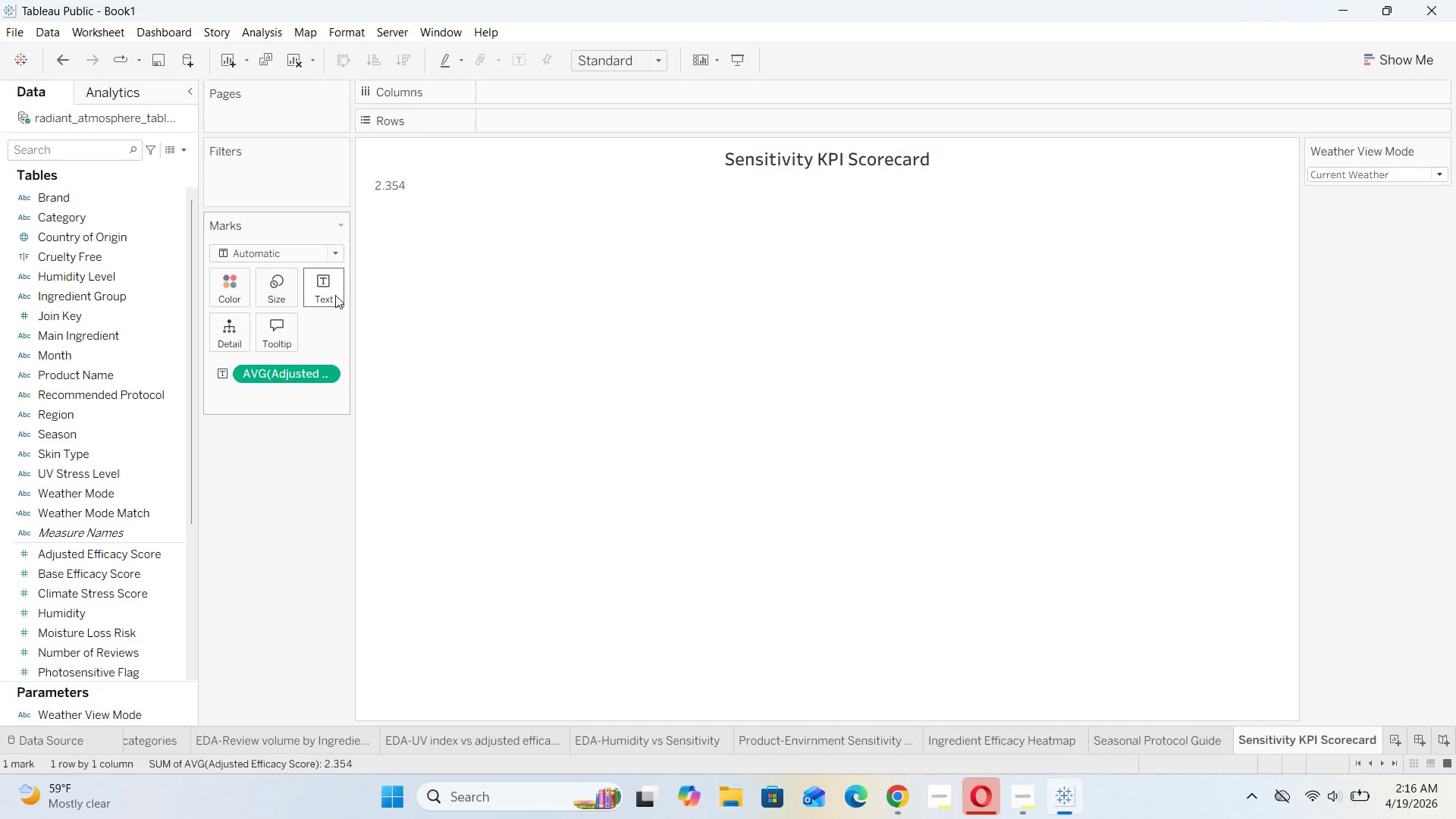 
double_click([335, 295])
 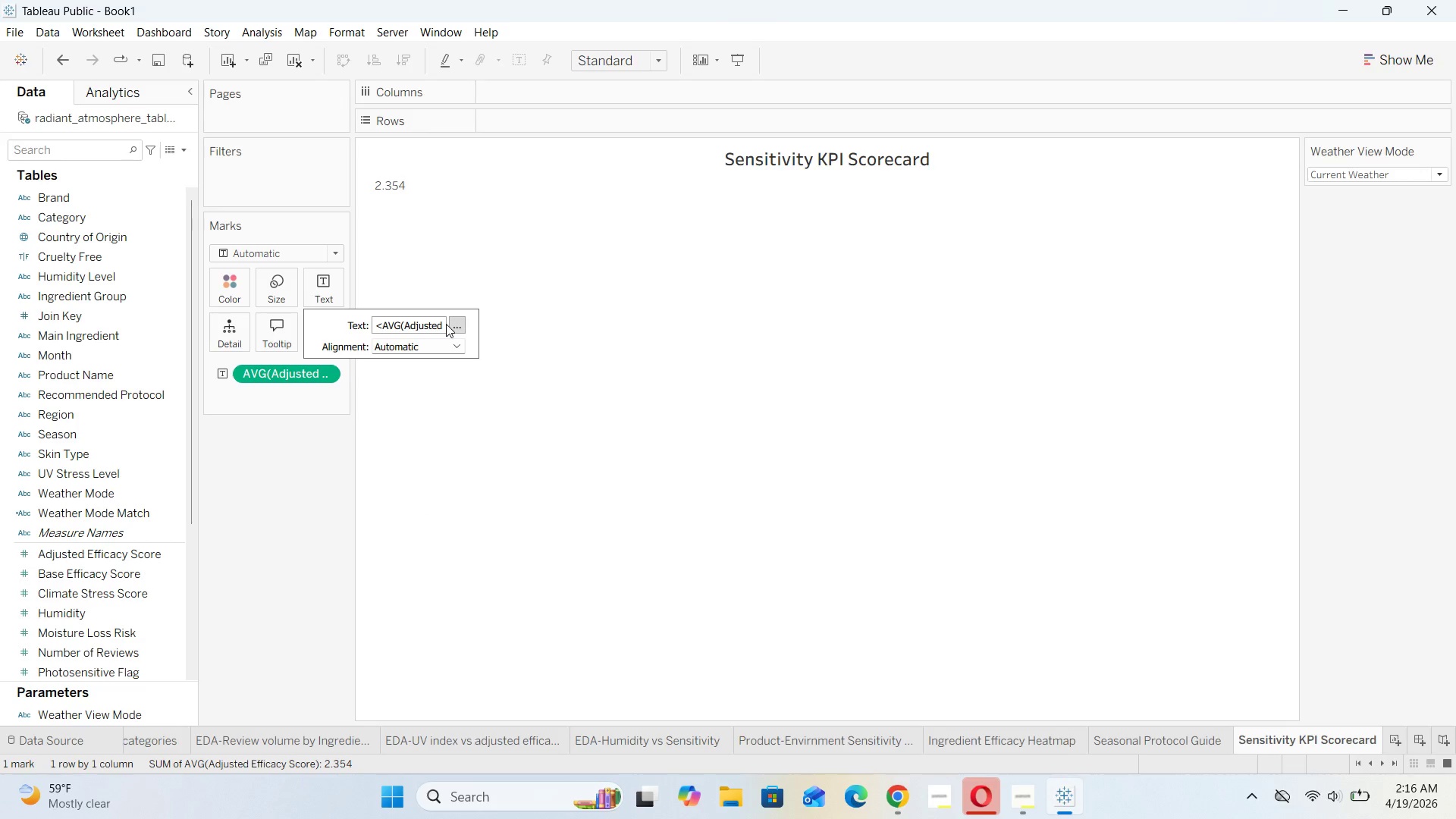 
left_click([450, 324])
 